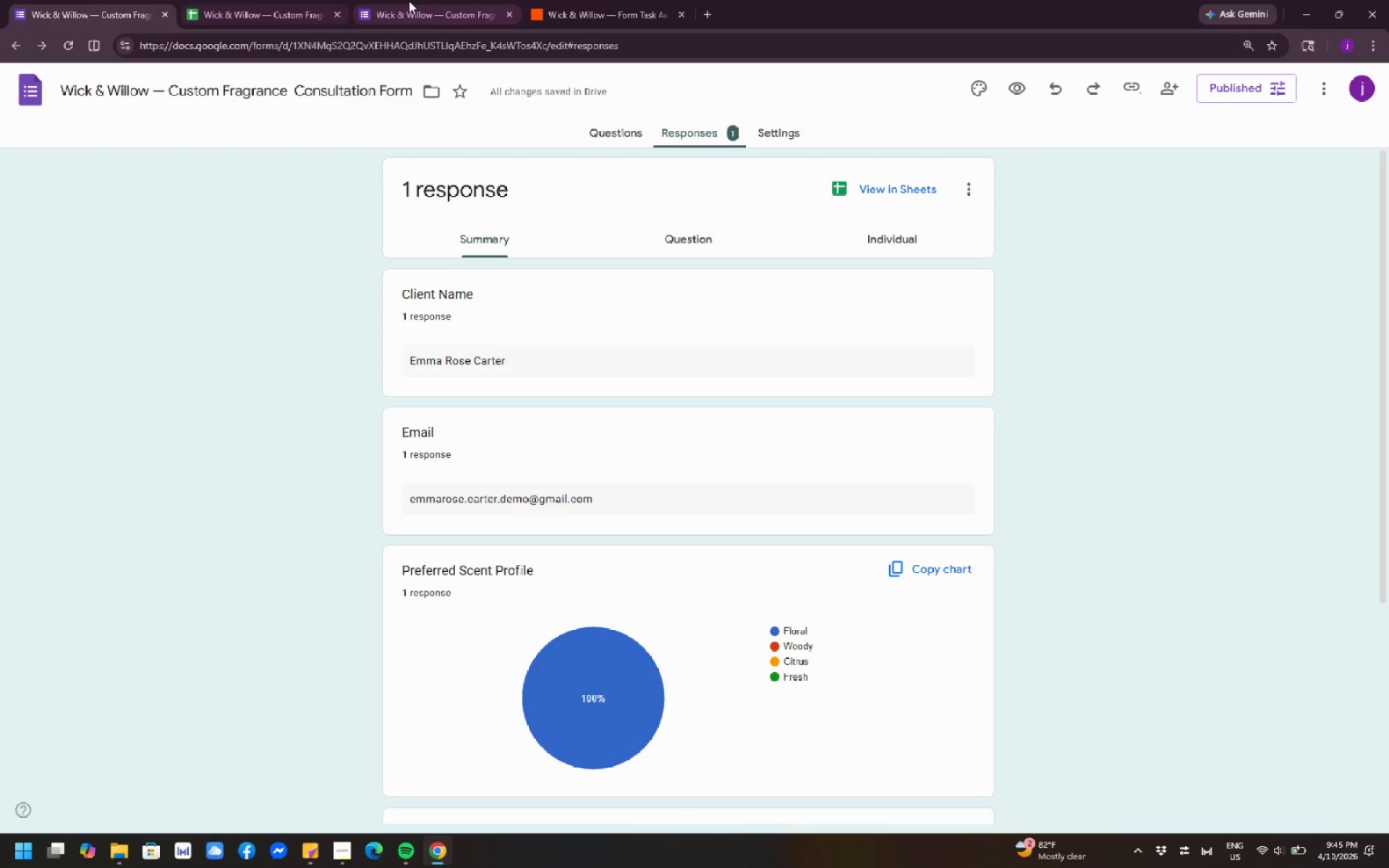 
left_click([428, 7])
 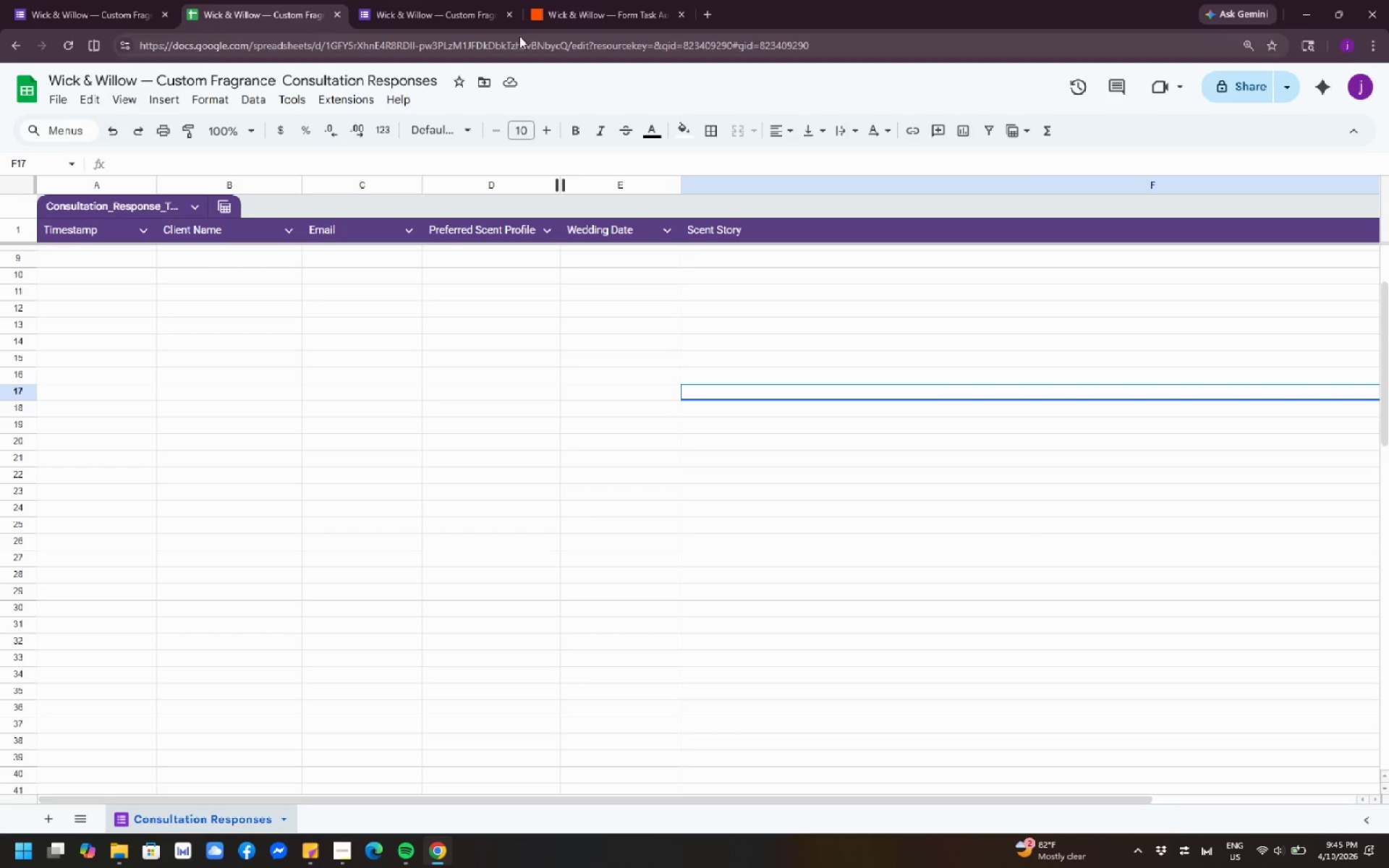 
left_click([565, 11])
 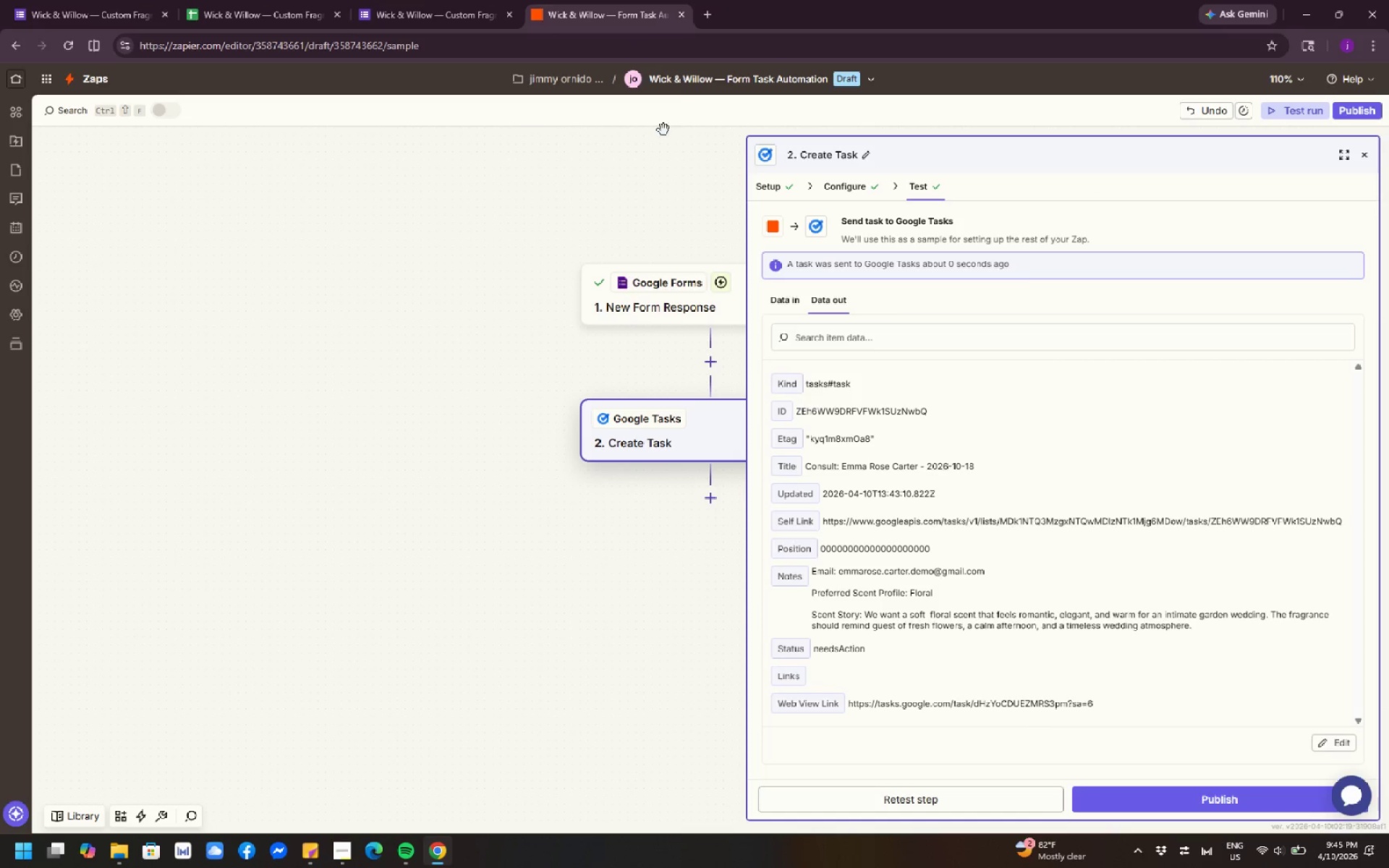 
left_click([711, 10])
 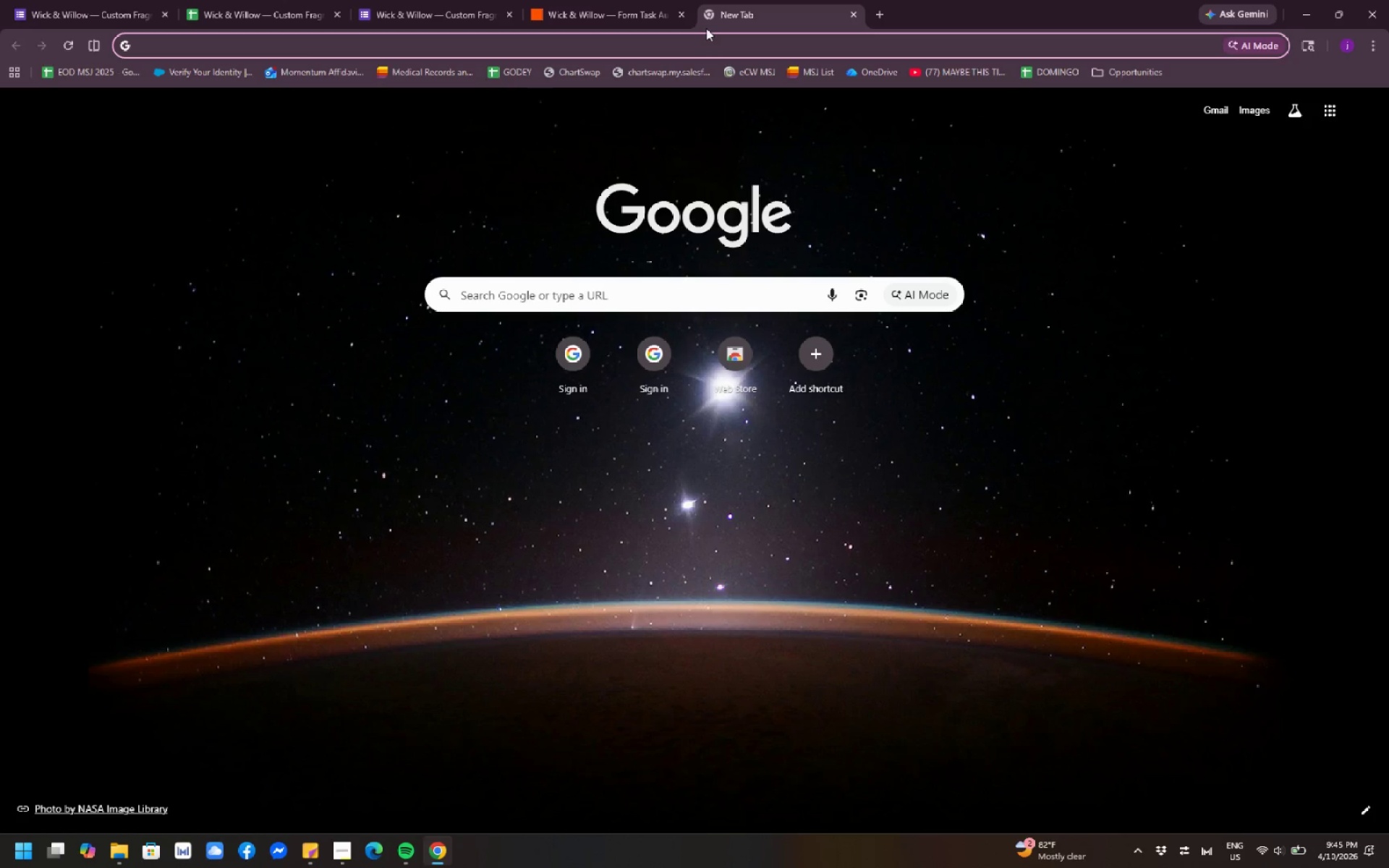 
left_click([696, 38])
 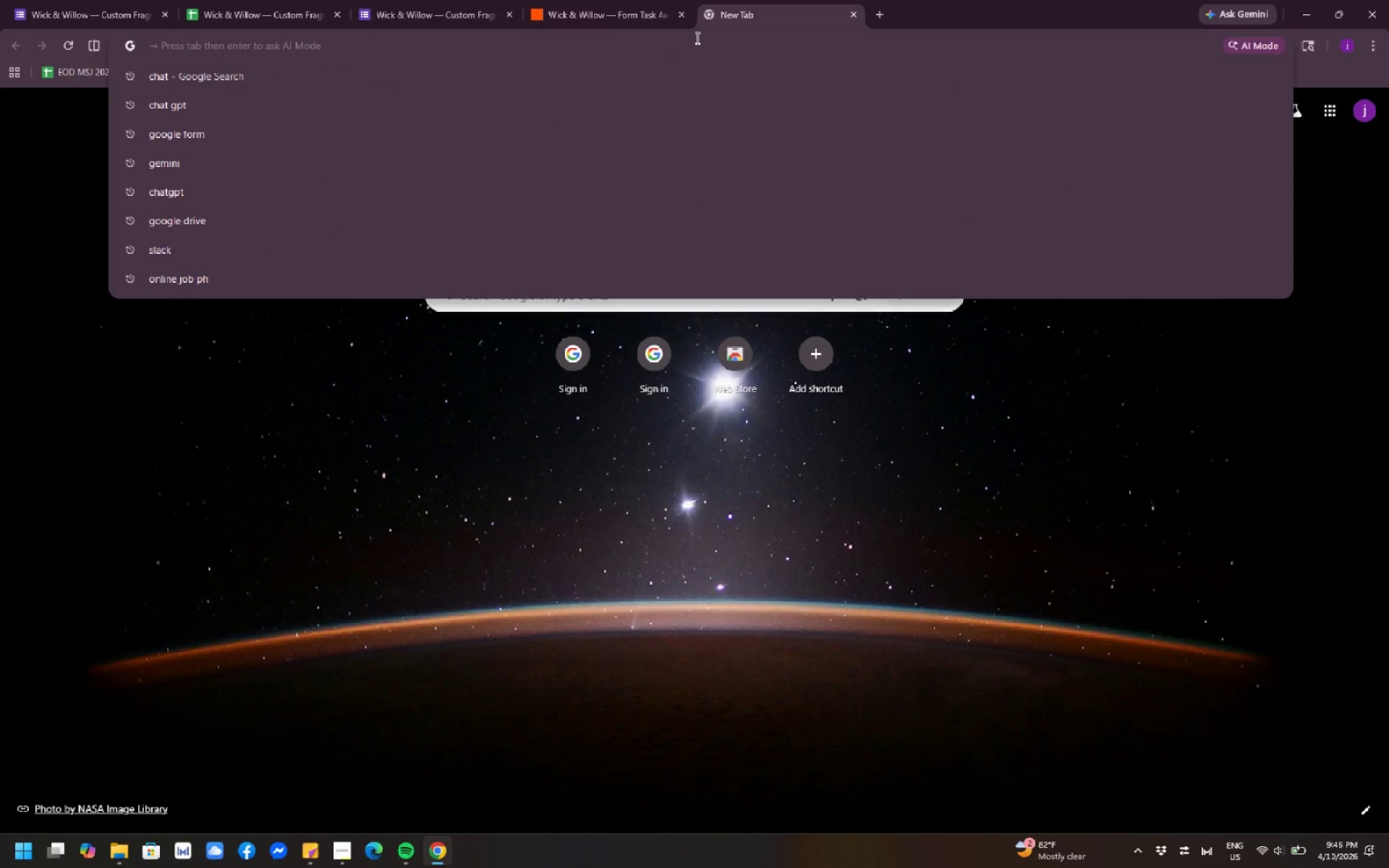 
wait(9.0)
 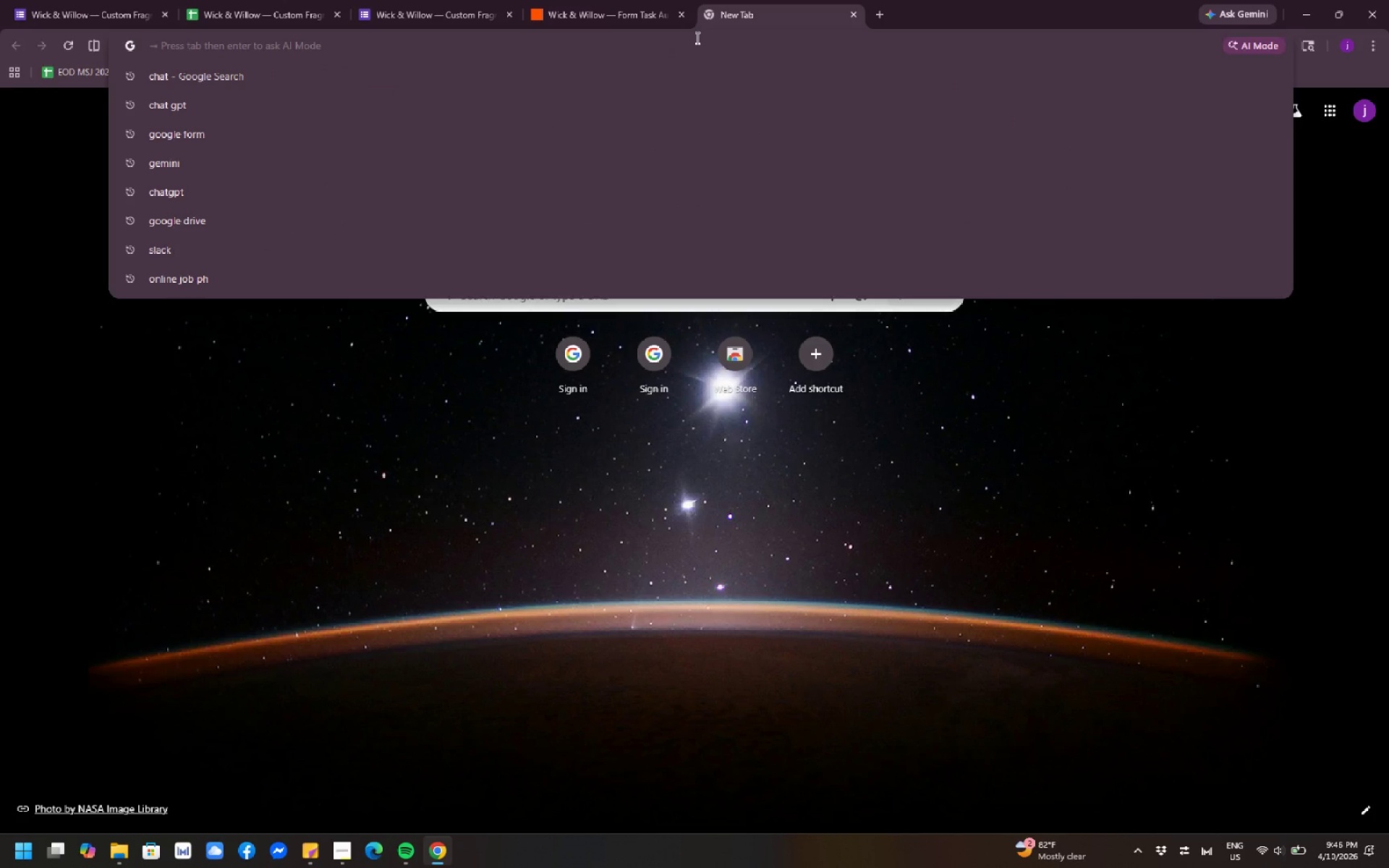 
left_click([564, 7])
 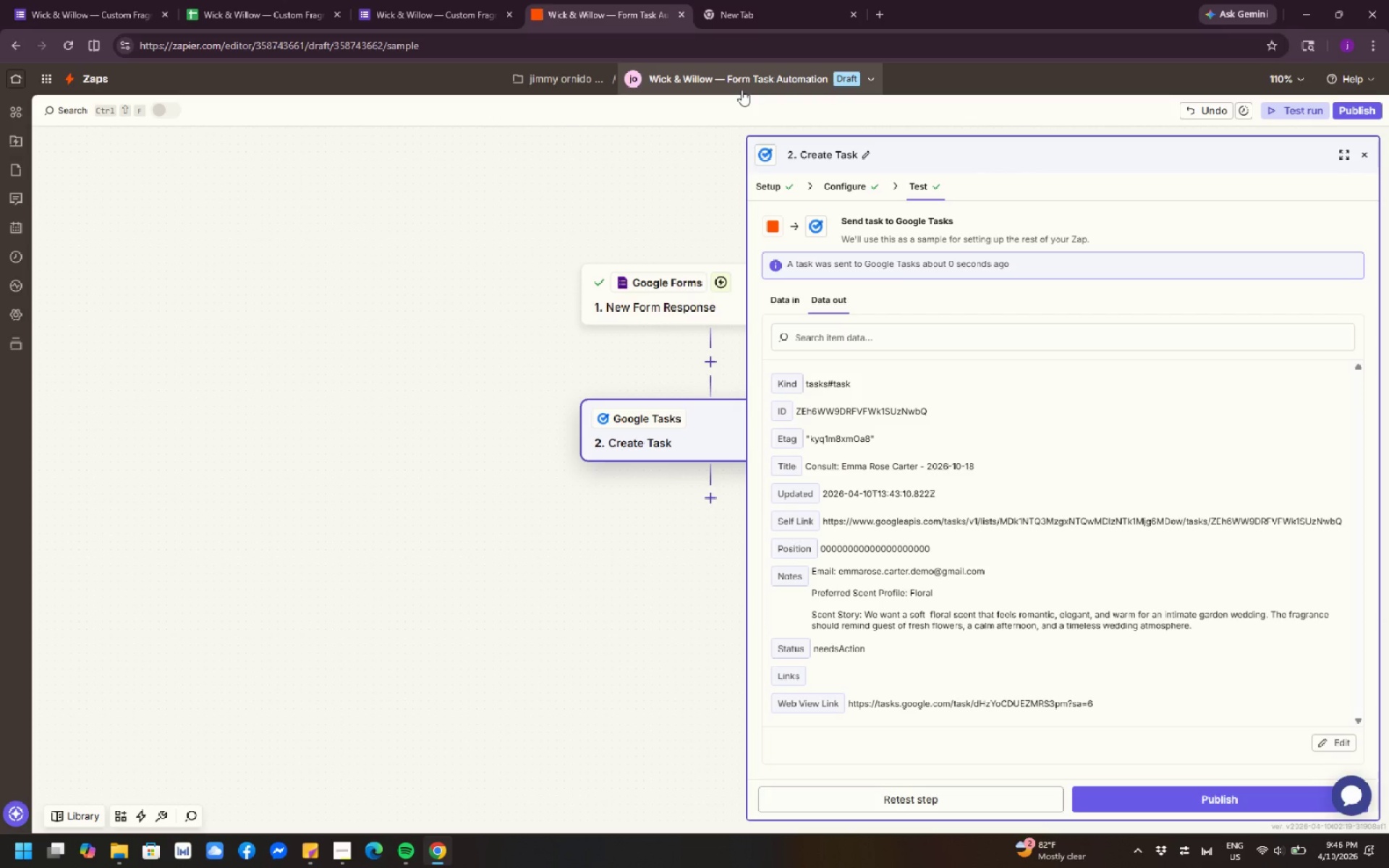 
wait(11.2)
 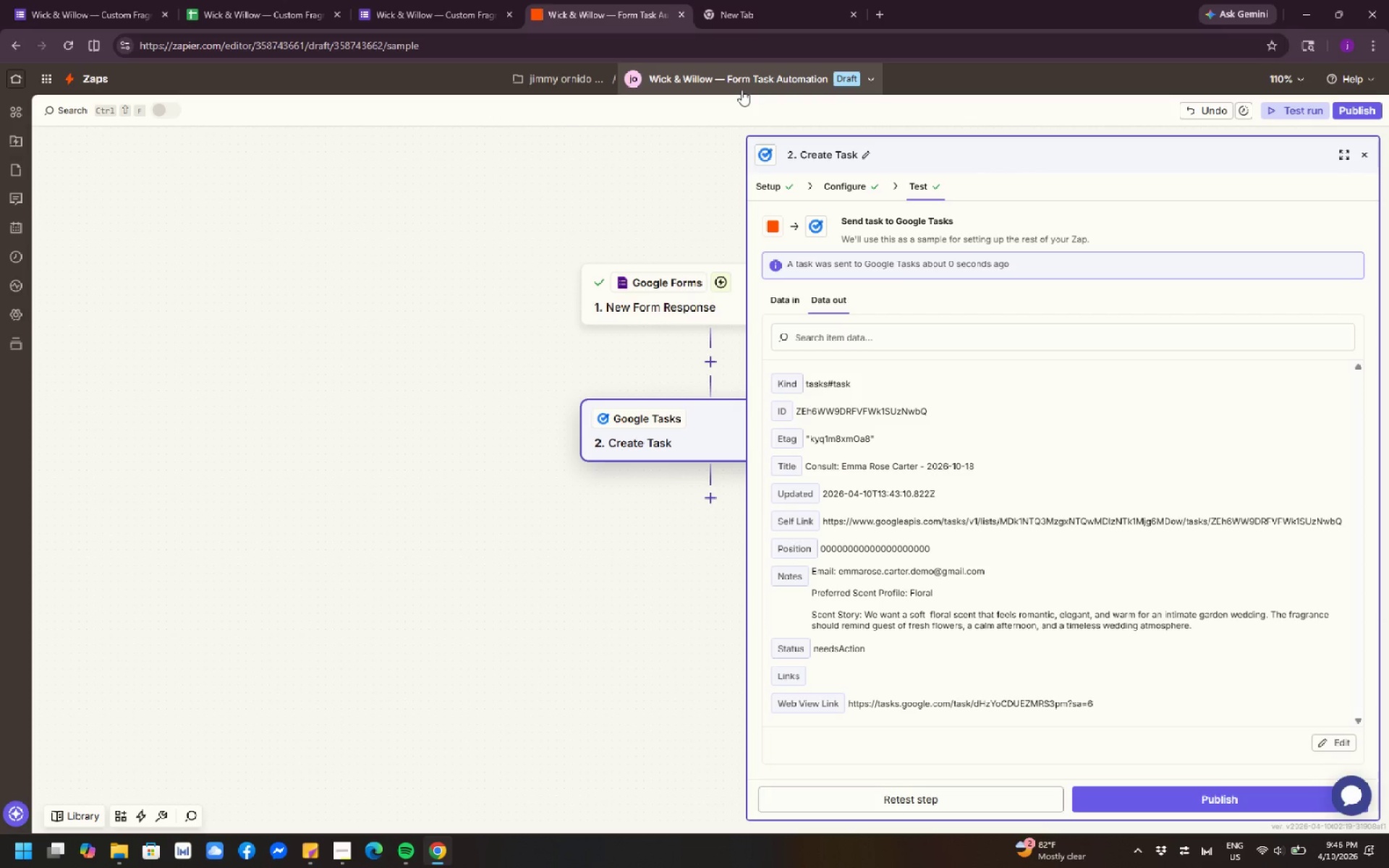 
left_click([775, 14])
 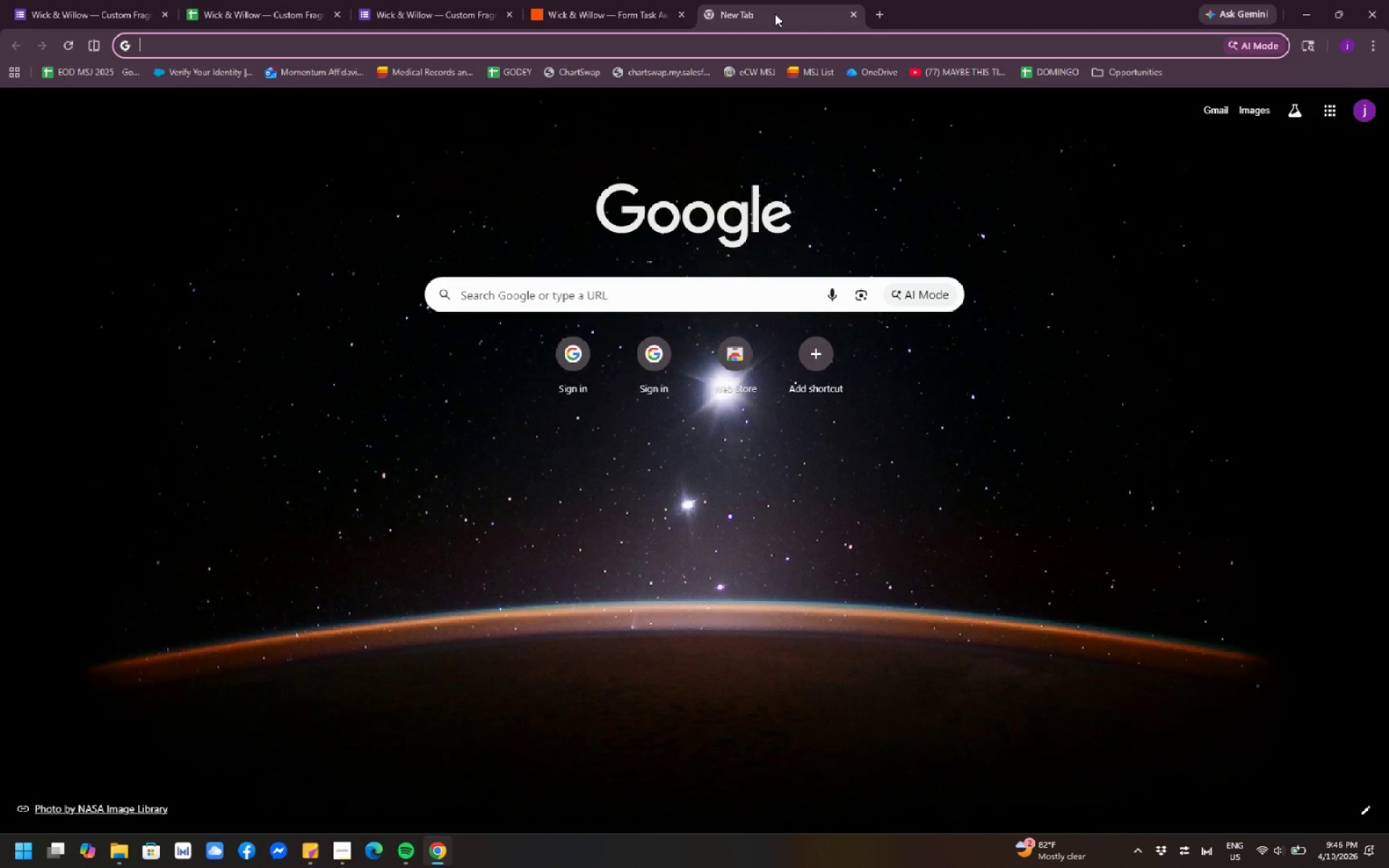 
type(google task)
 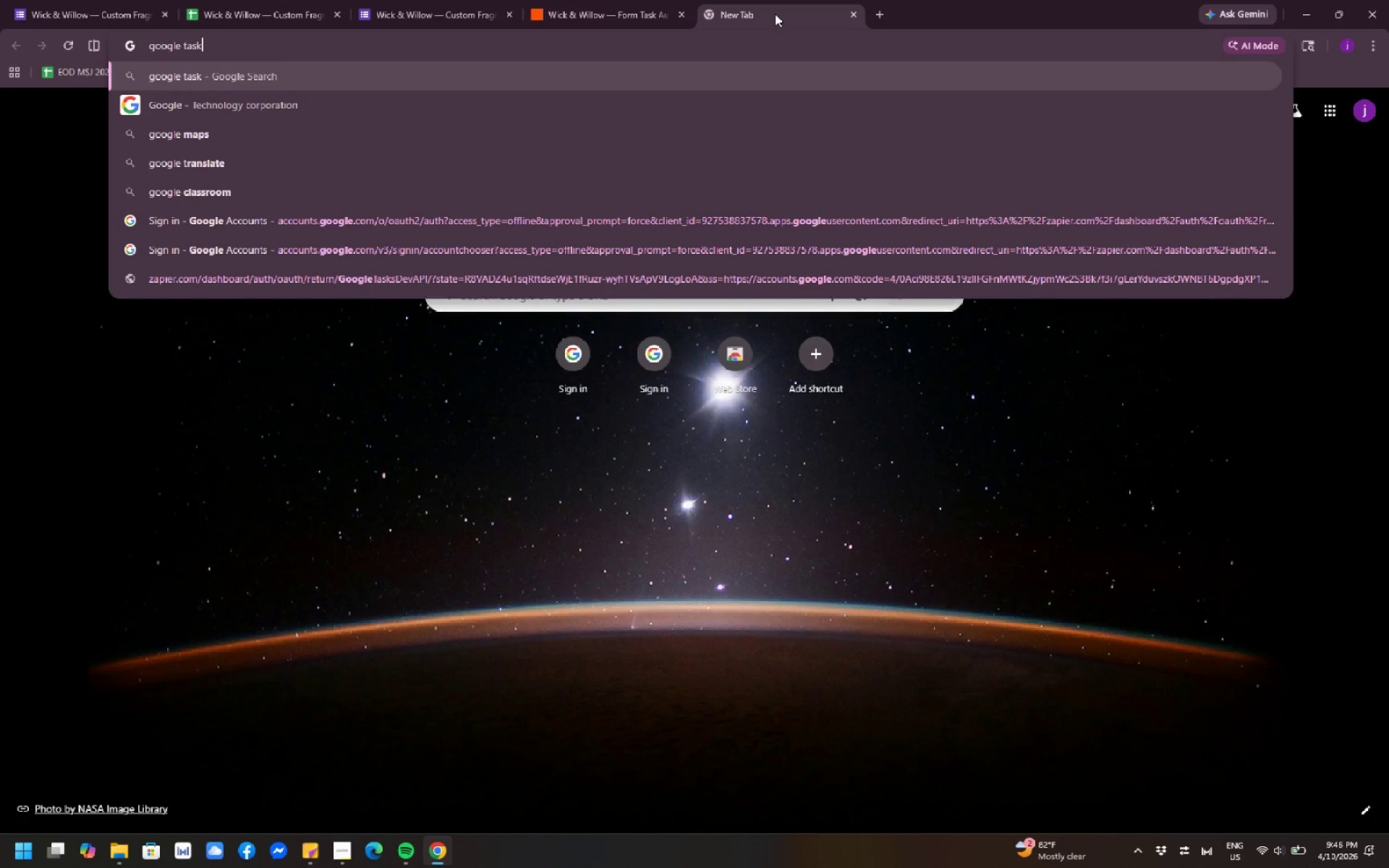 
key(Enter)
 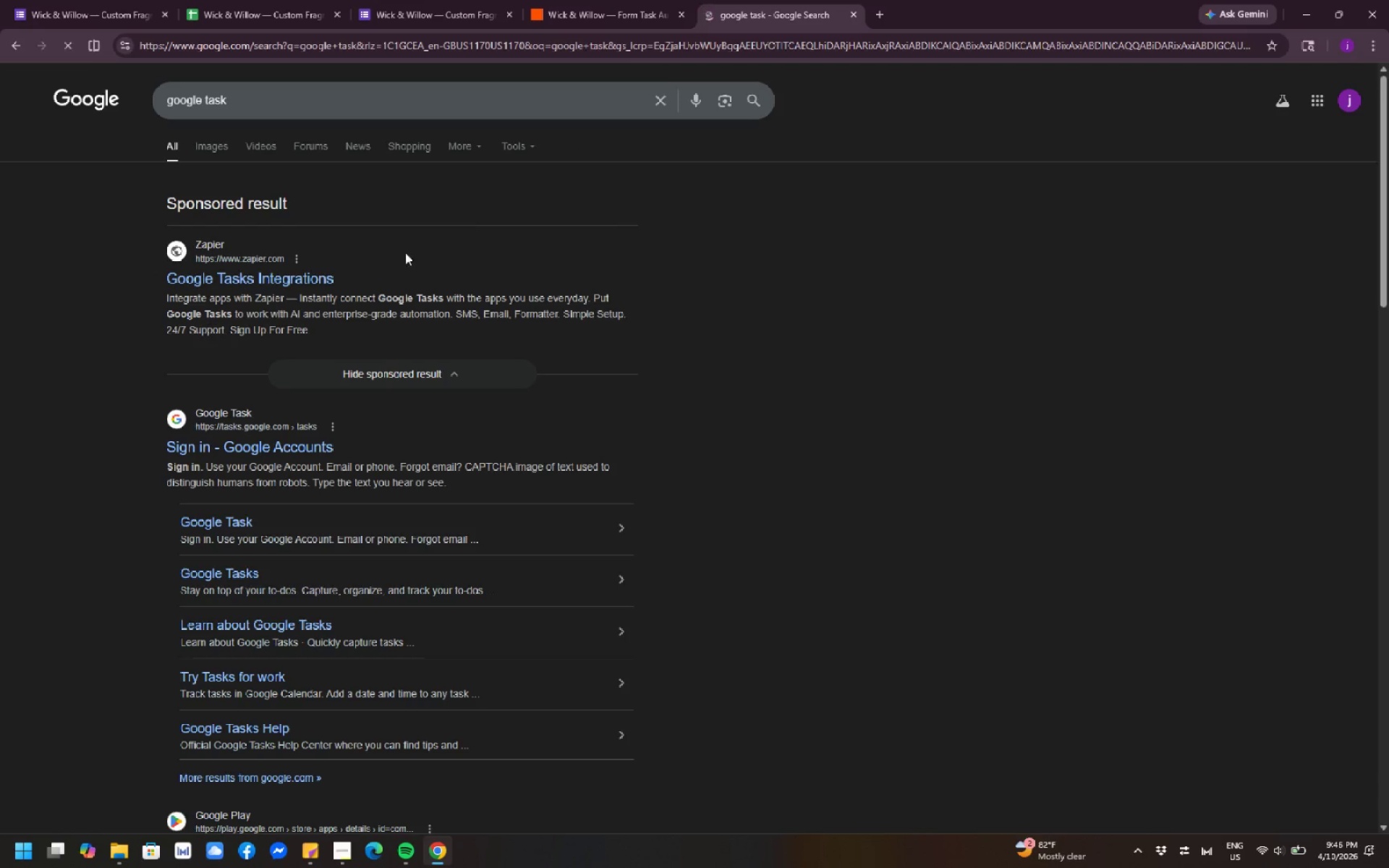 
left_click([251, 443])
 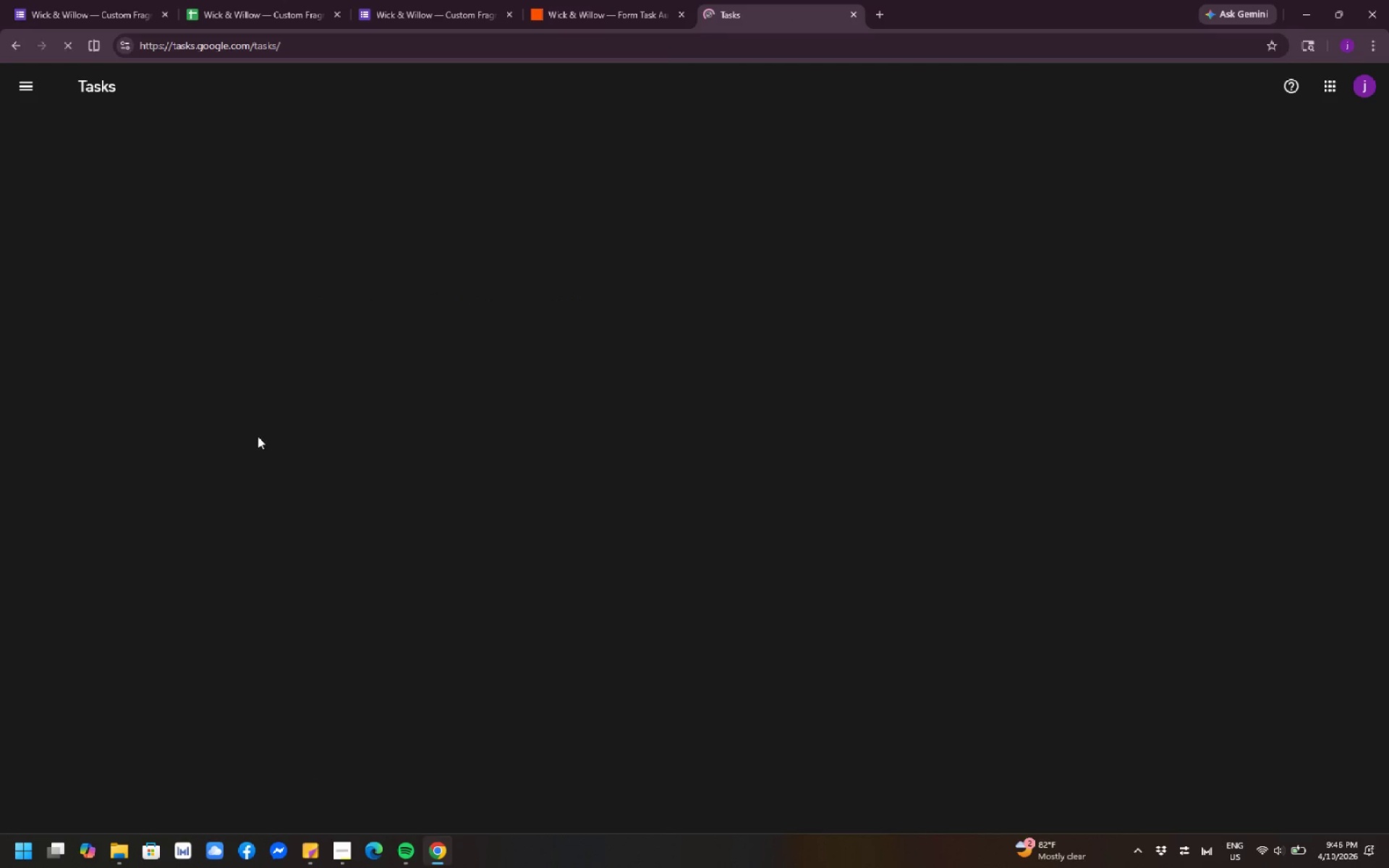 
mouse_move([542, 243])
 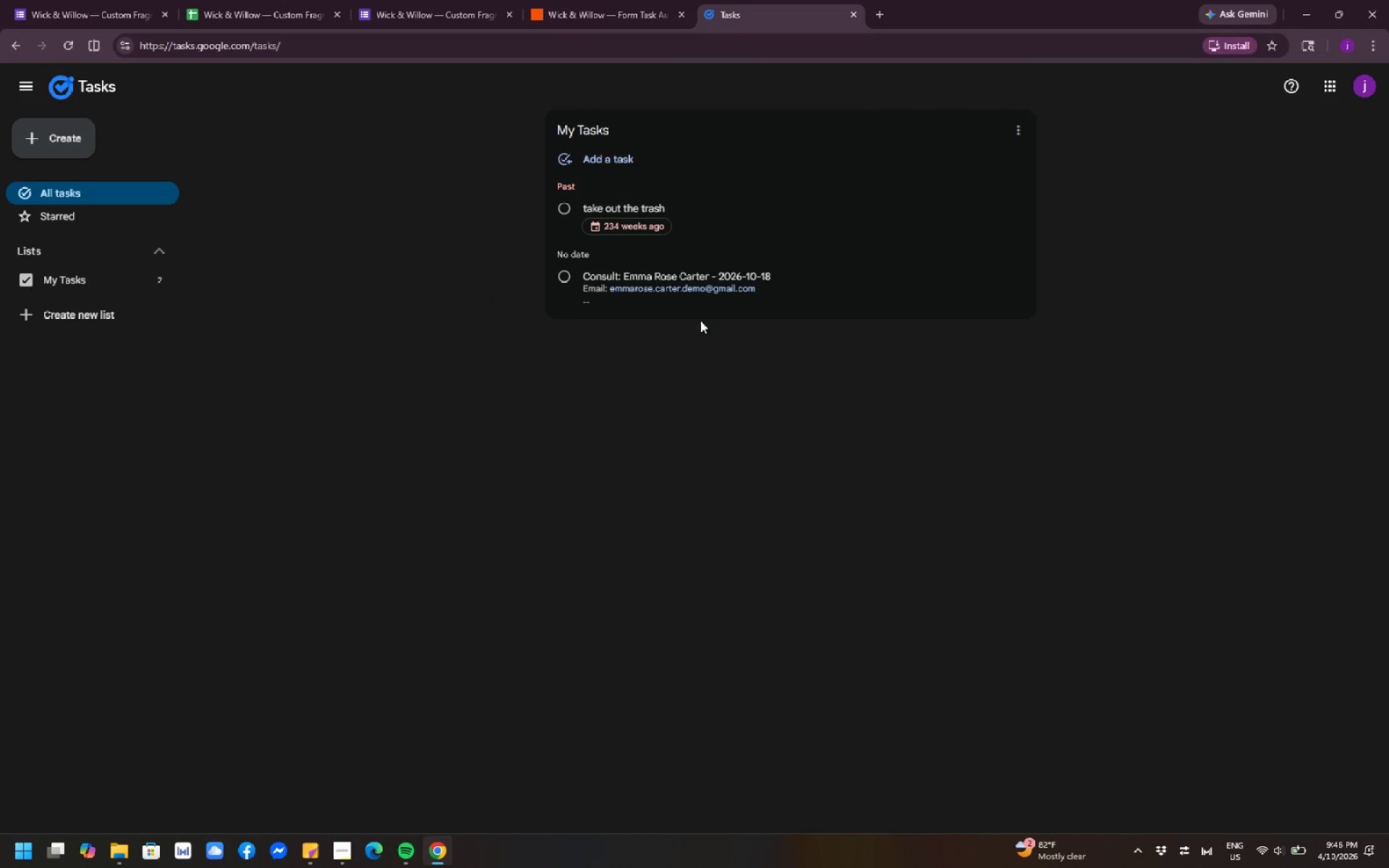 
left_click([761, 286])
 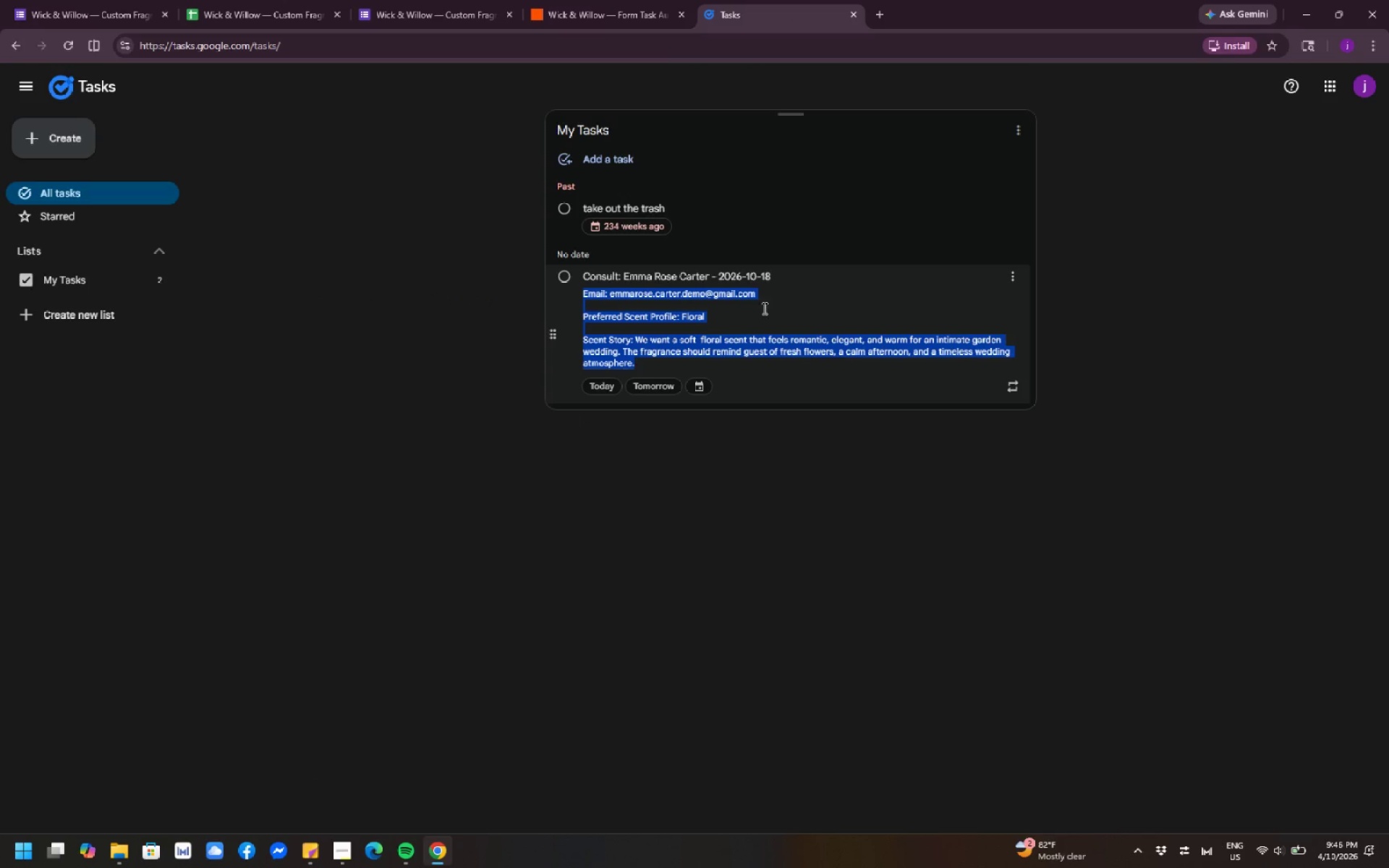 
left_click([766, 515])
 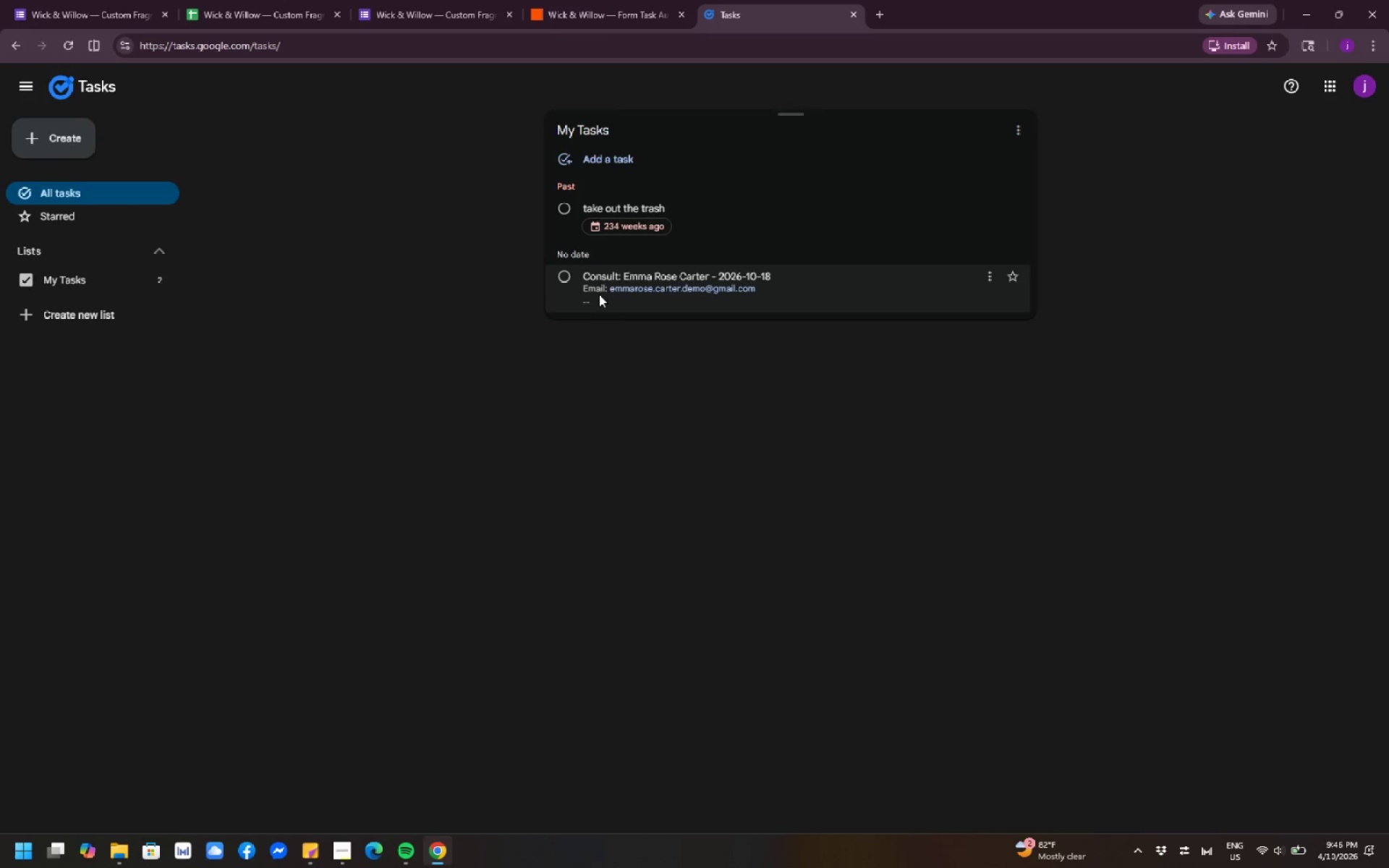 
mouse_move([585, 278])
 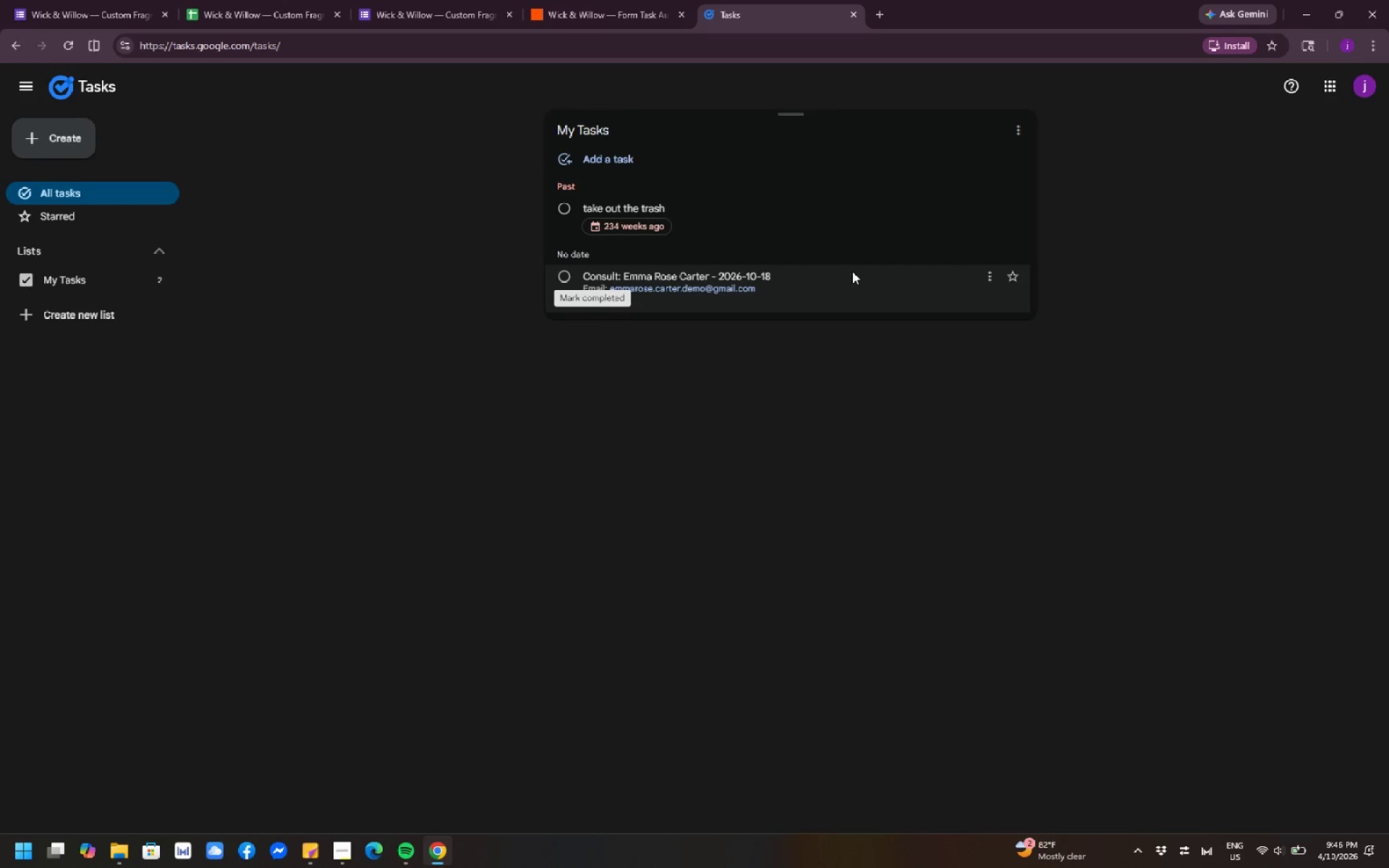 
left_click([852, 271])
 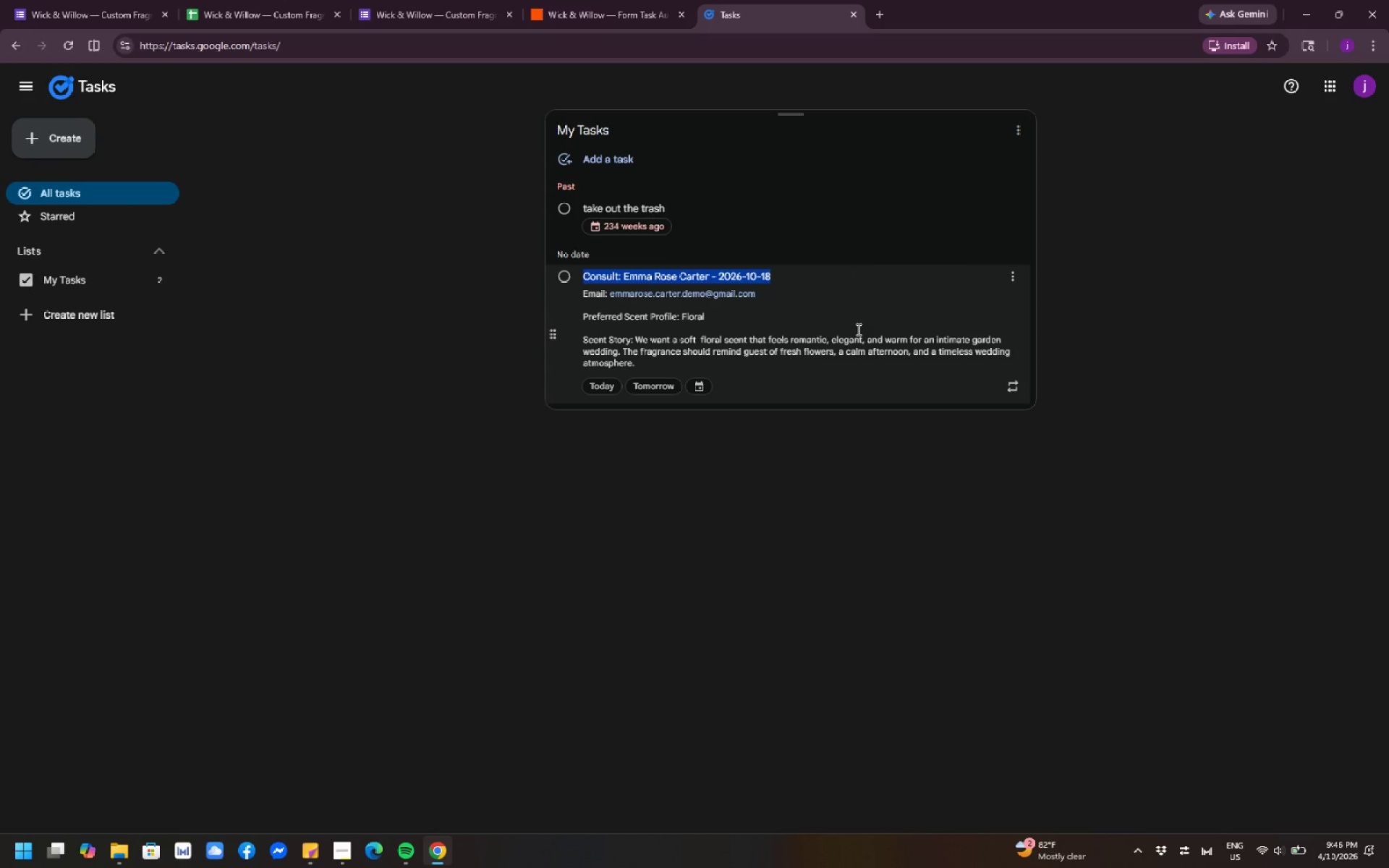 
left_click([865, 475])
 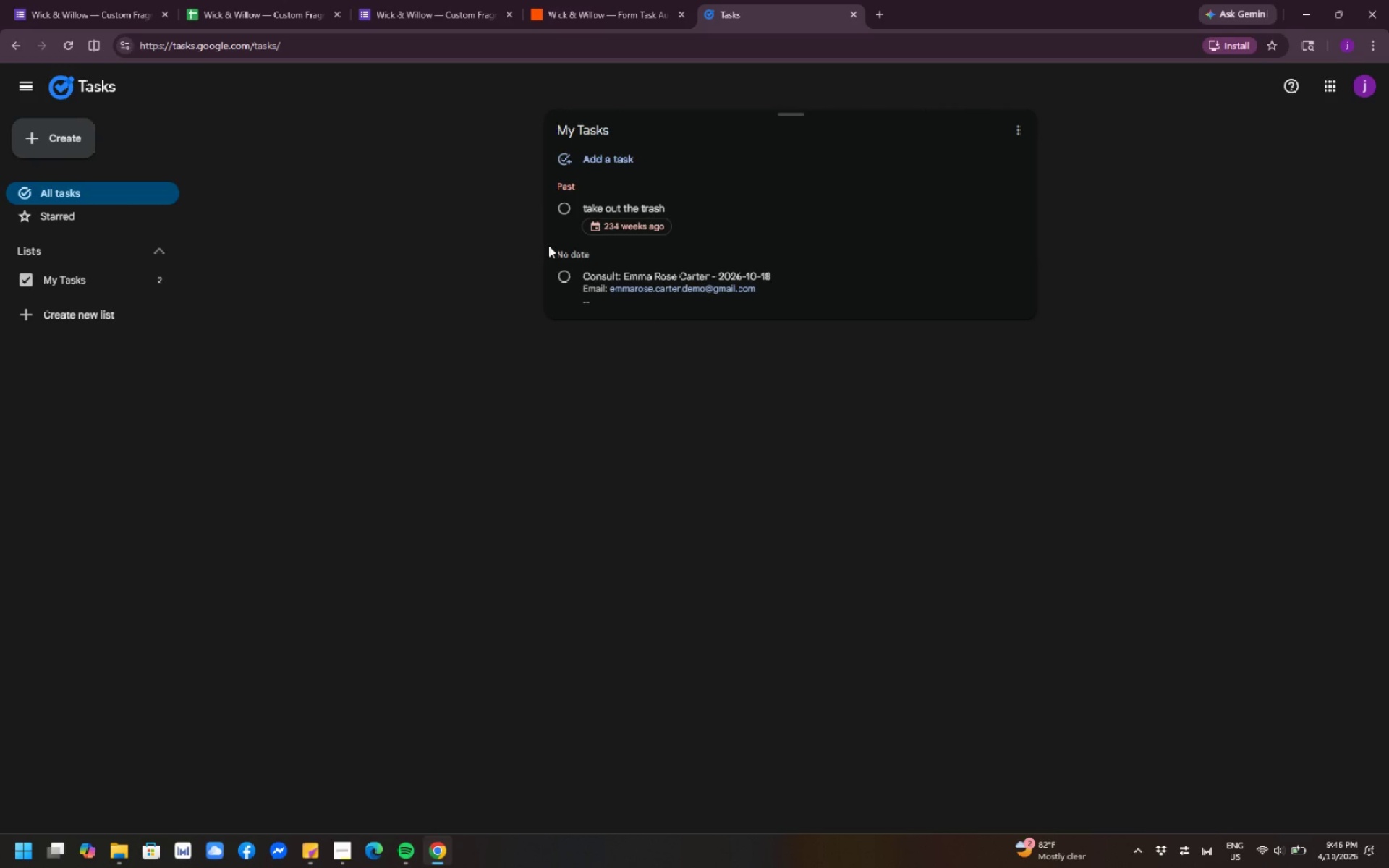 
wait(6.31)
 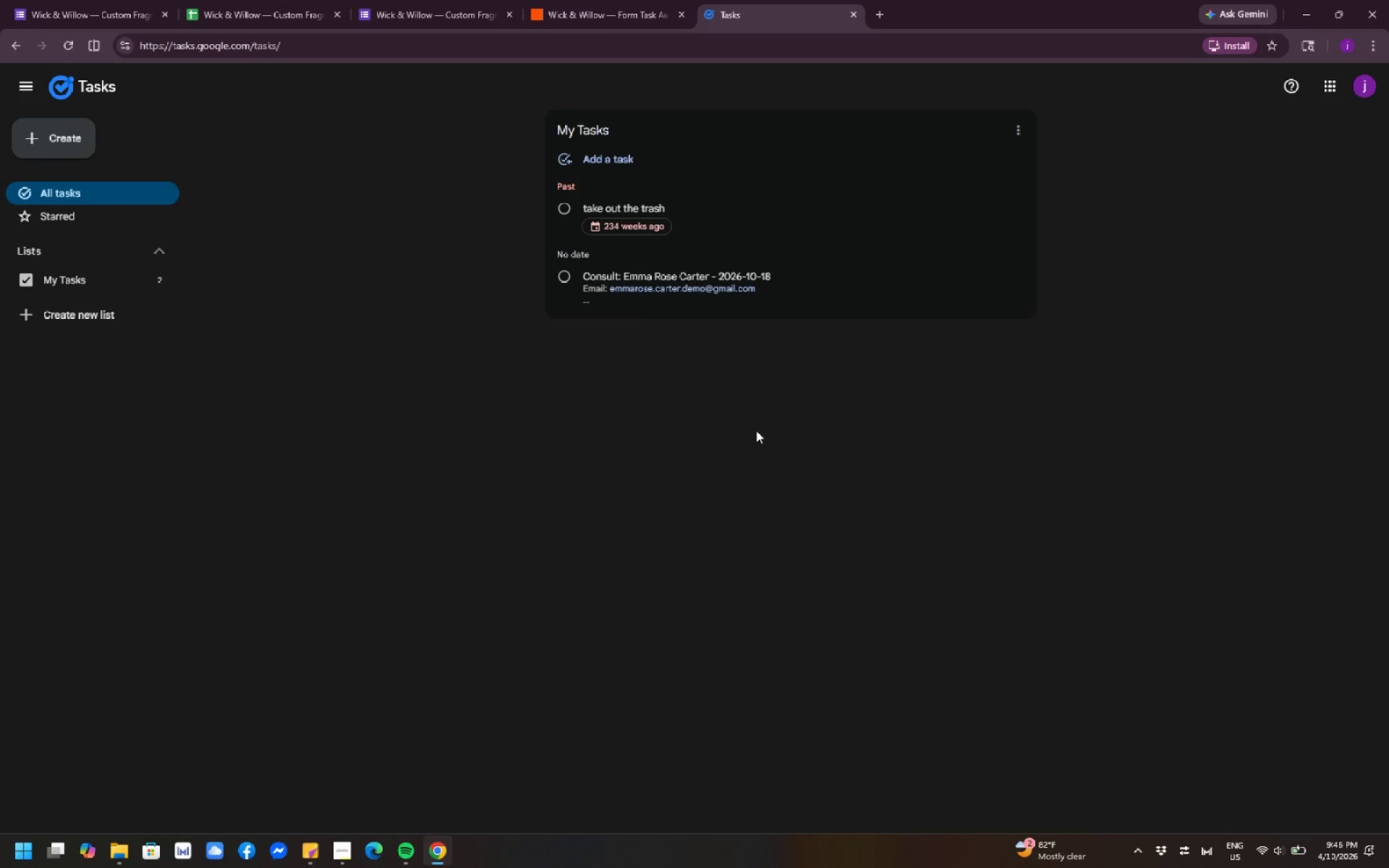 
left_click([557, 207])
 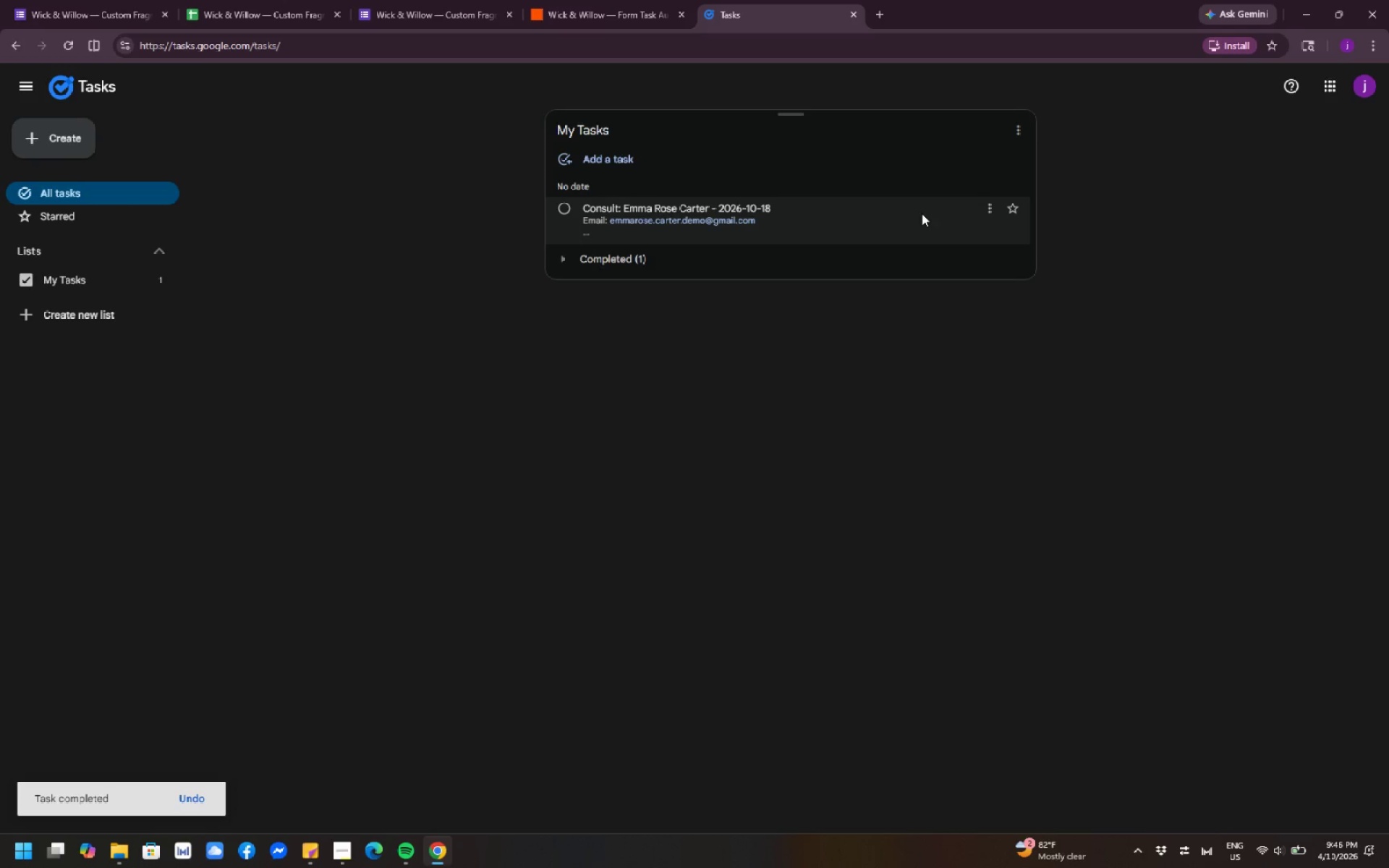 
left_click([711, 383])
 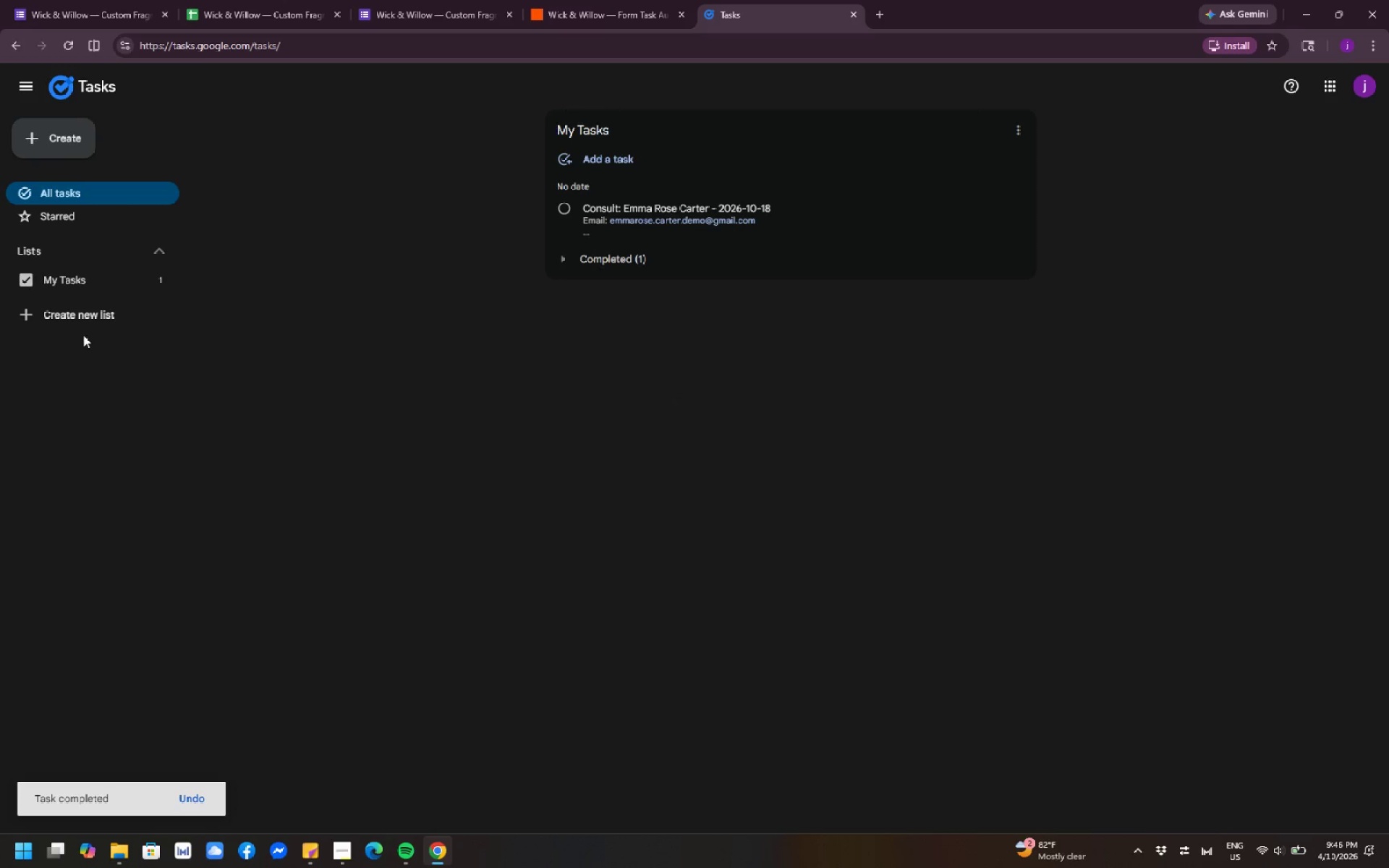 
left_click([77, 280])
 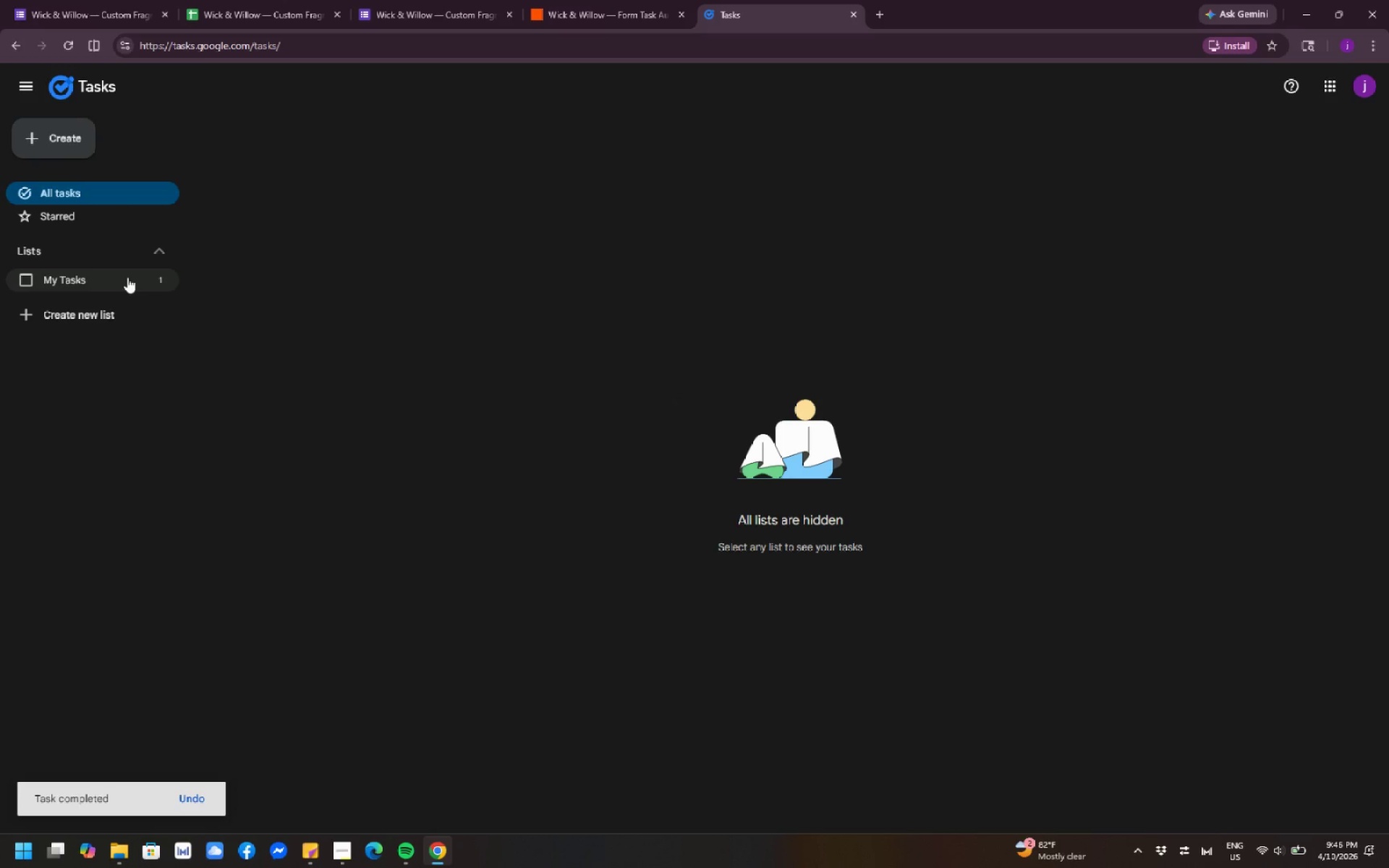 
left_click([150, 278])
 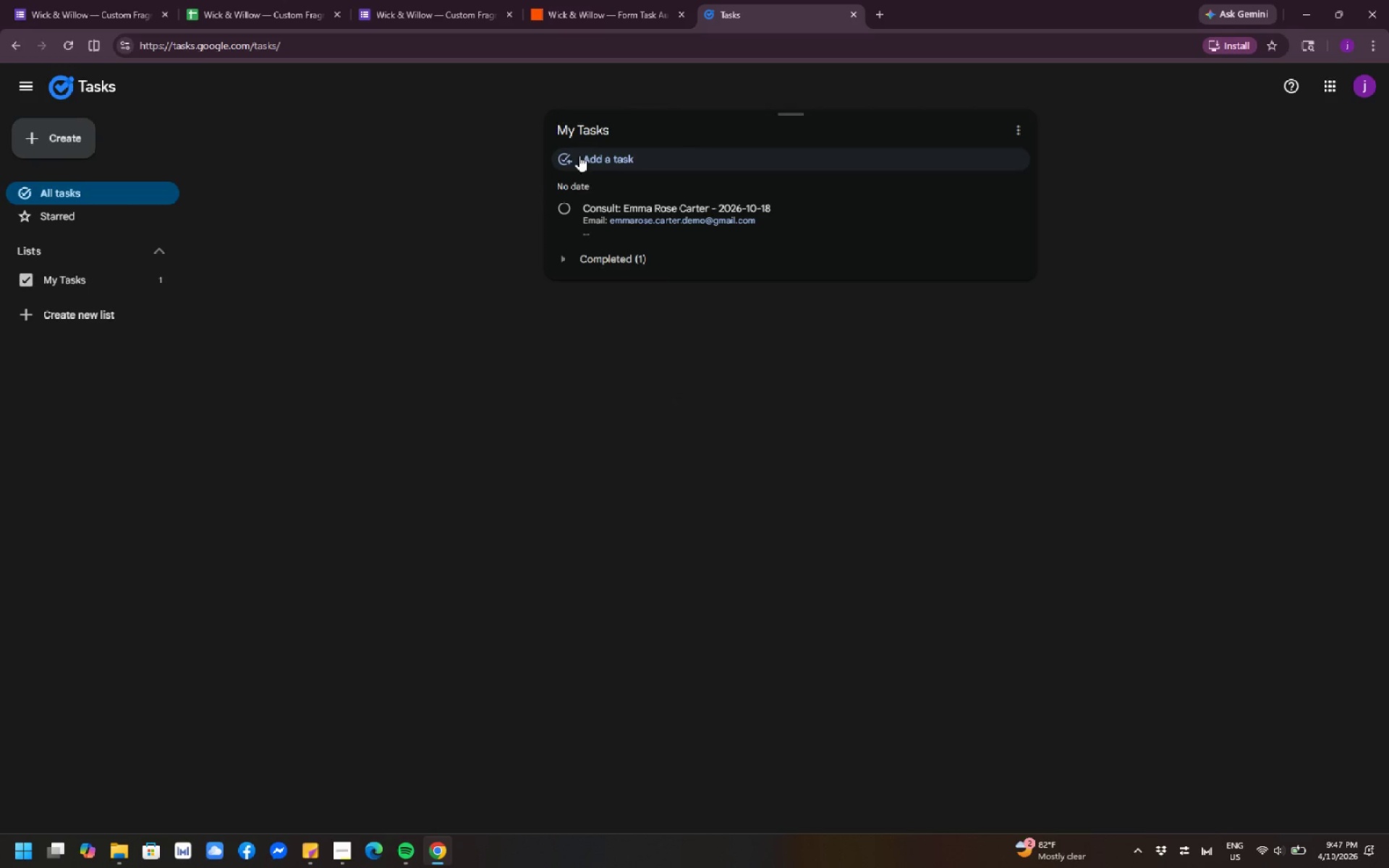 
mouse_move([569, 234])
 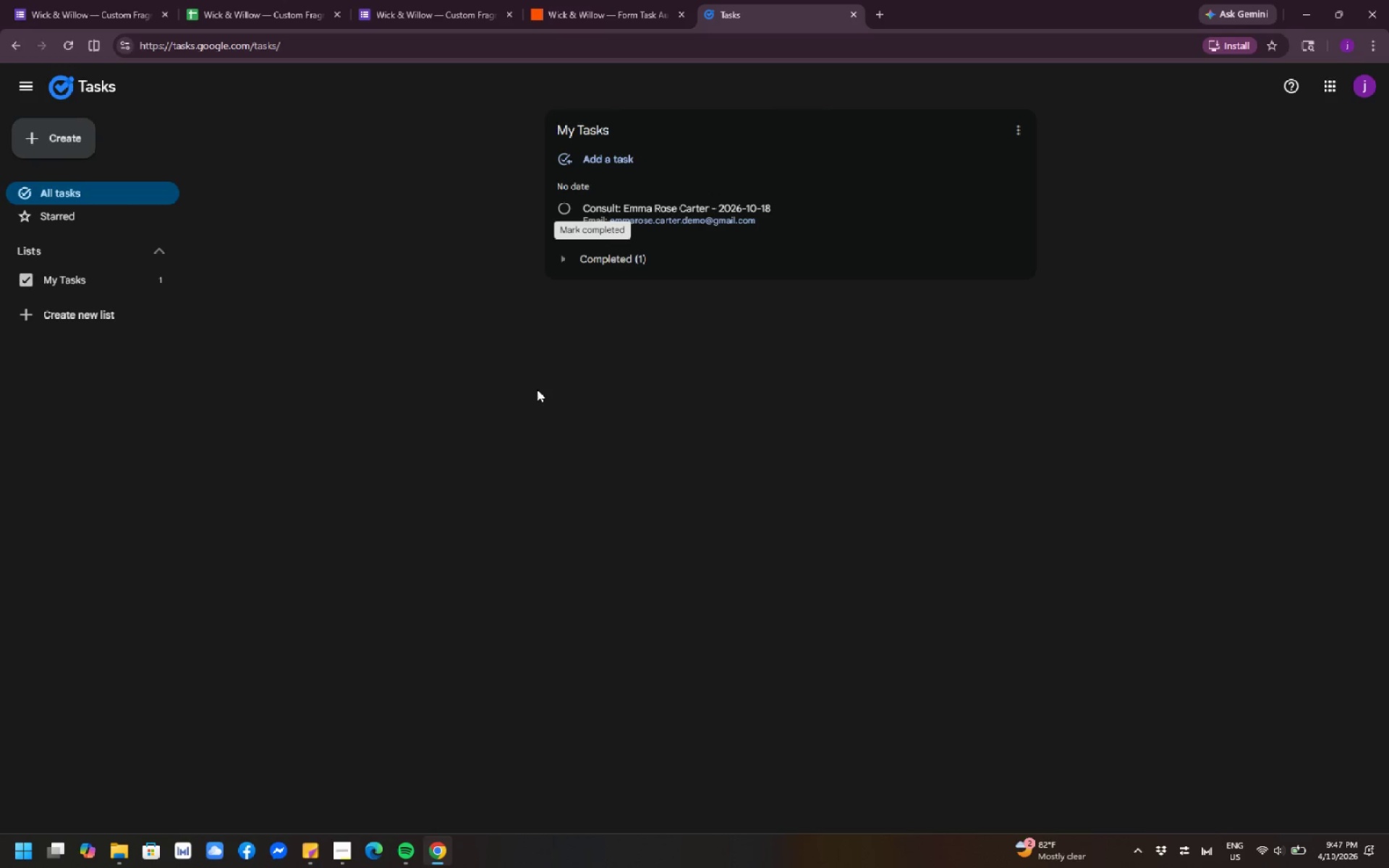 
left_click([537, 389])
 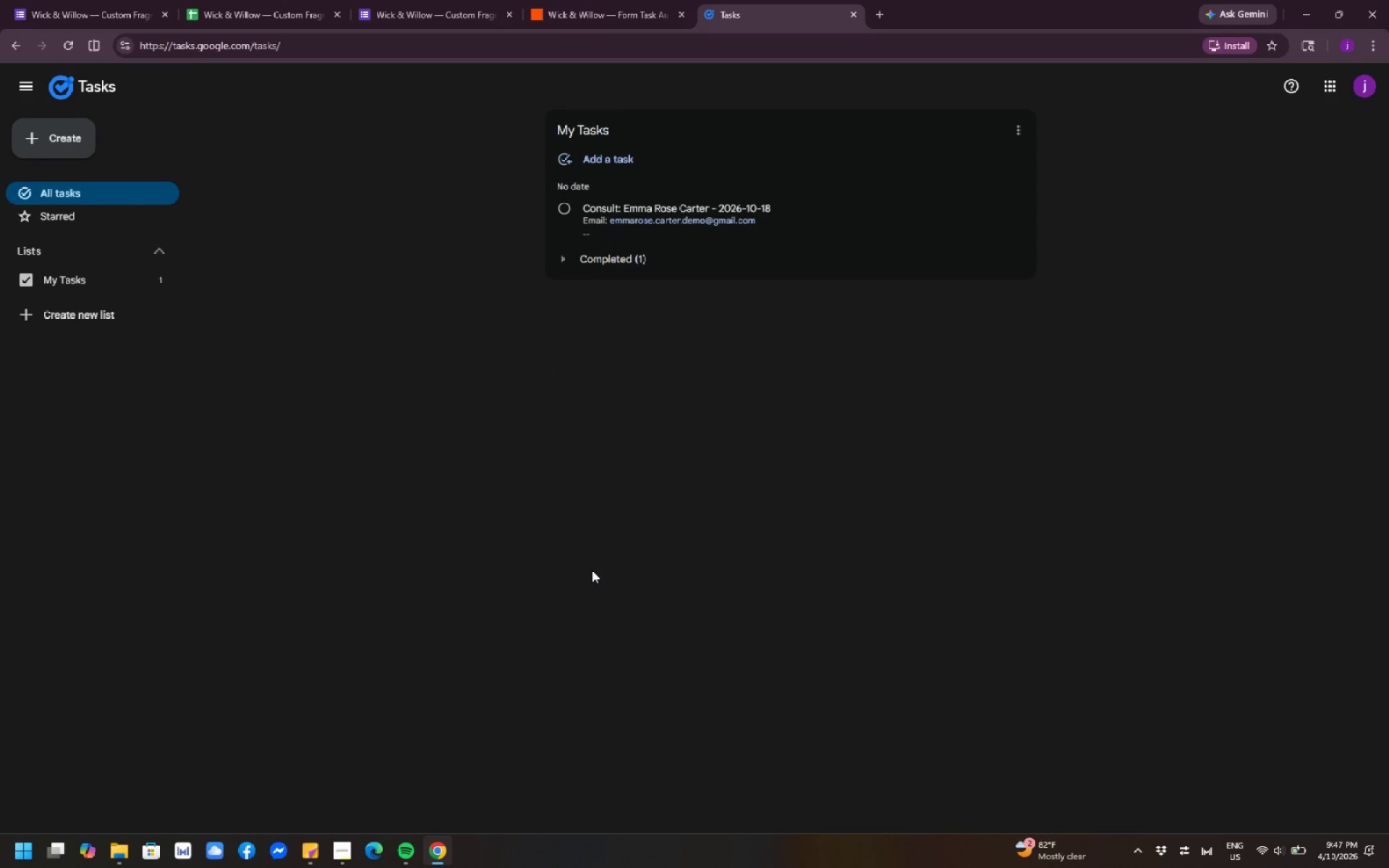 
wait(5.38)
 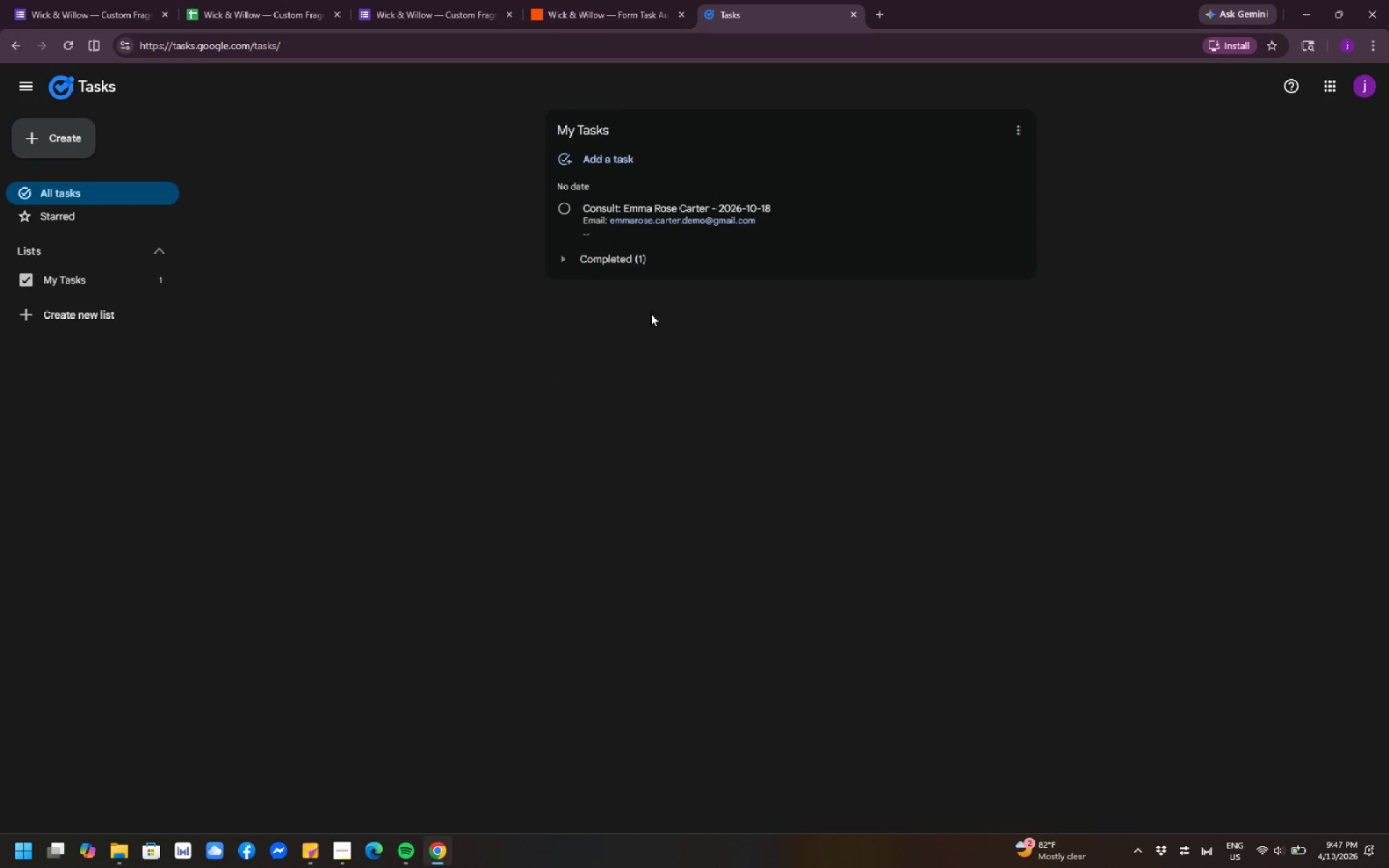 
left_click([1015, 130])
 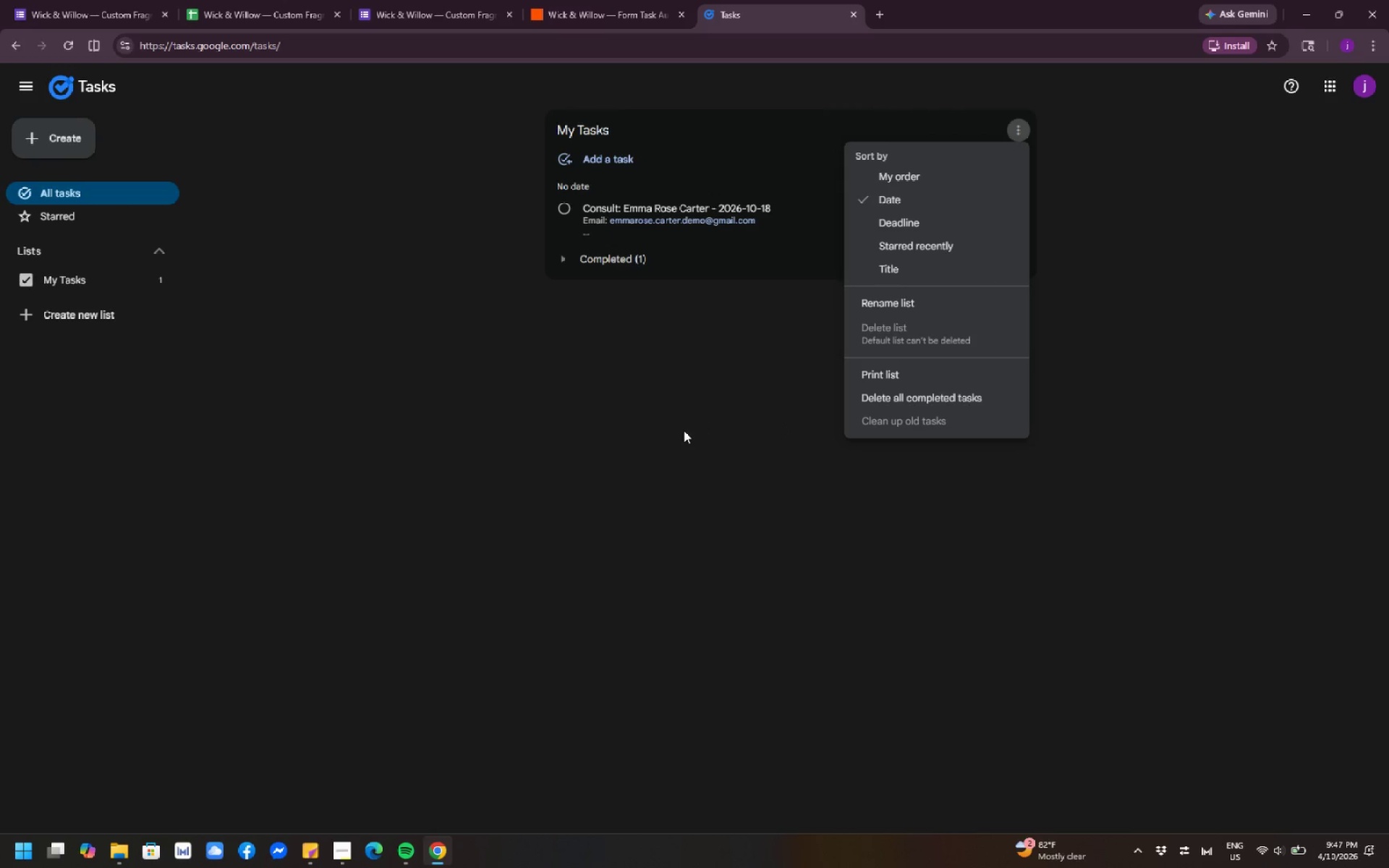 
left_click([684, 433])
 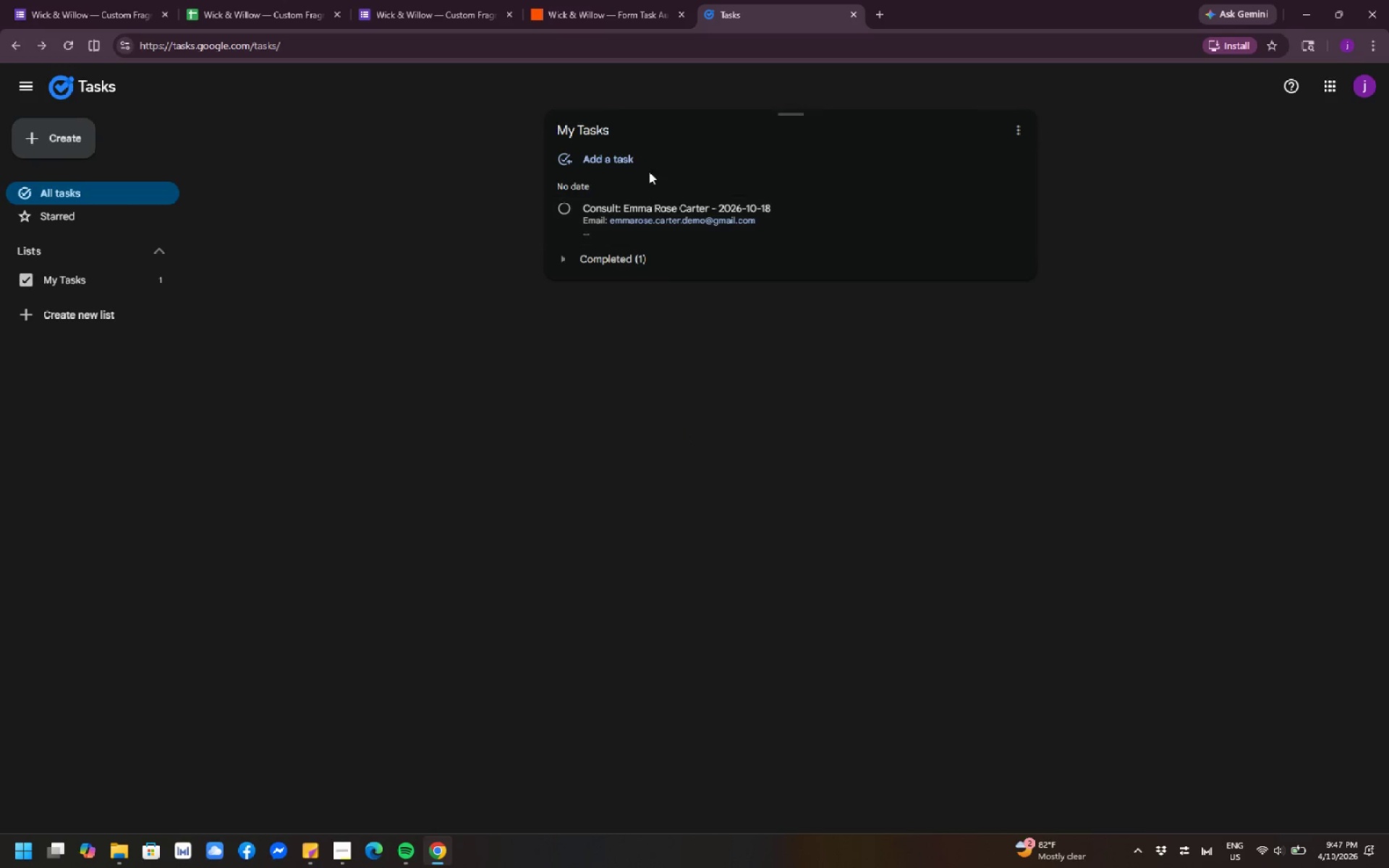 
left_click([649, 170])
 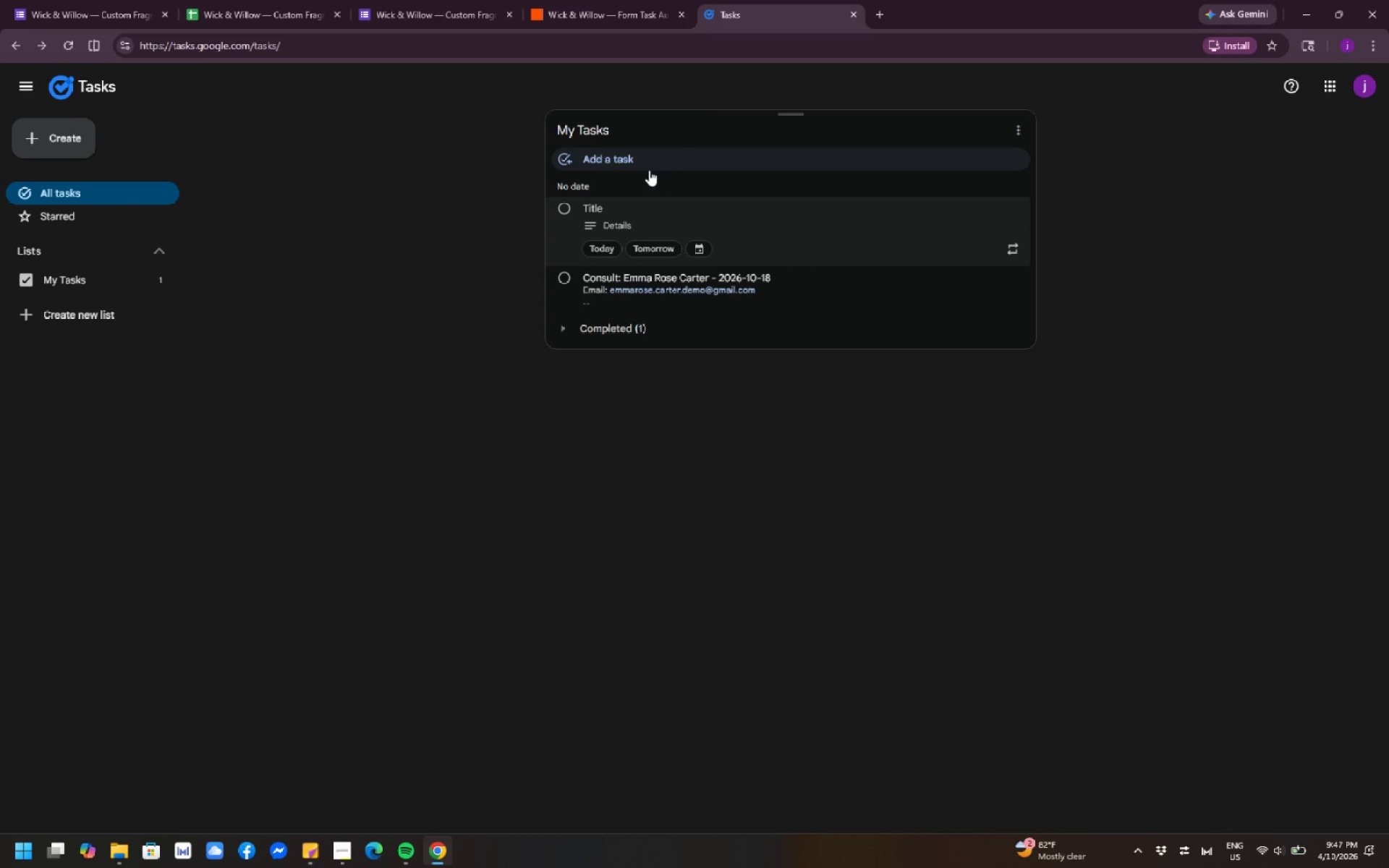 
left_click([649, 170])
 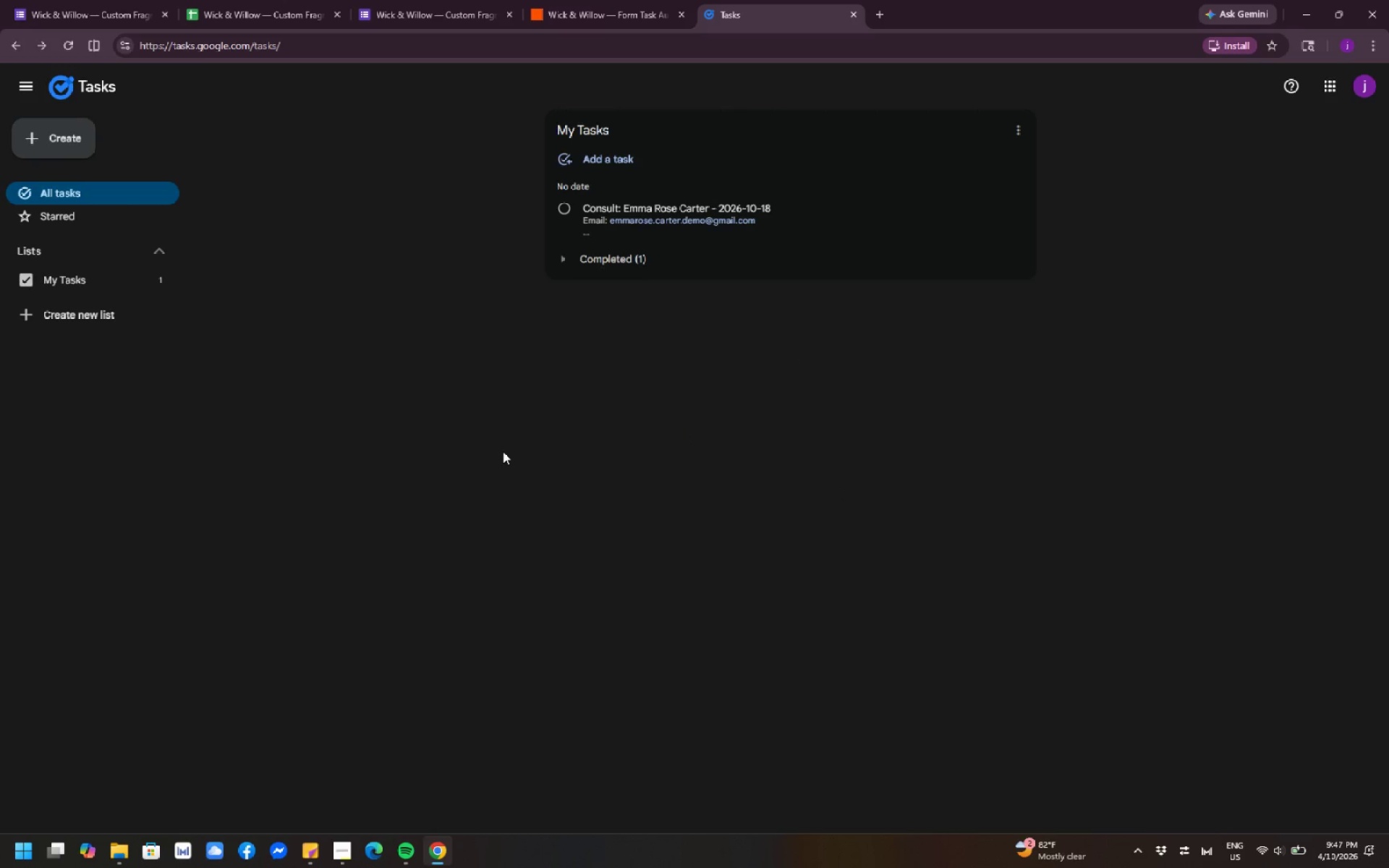 
wait(11.8)
 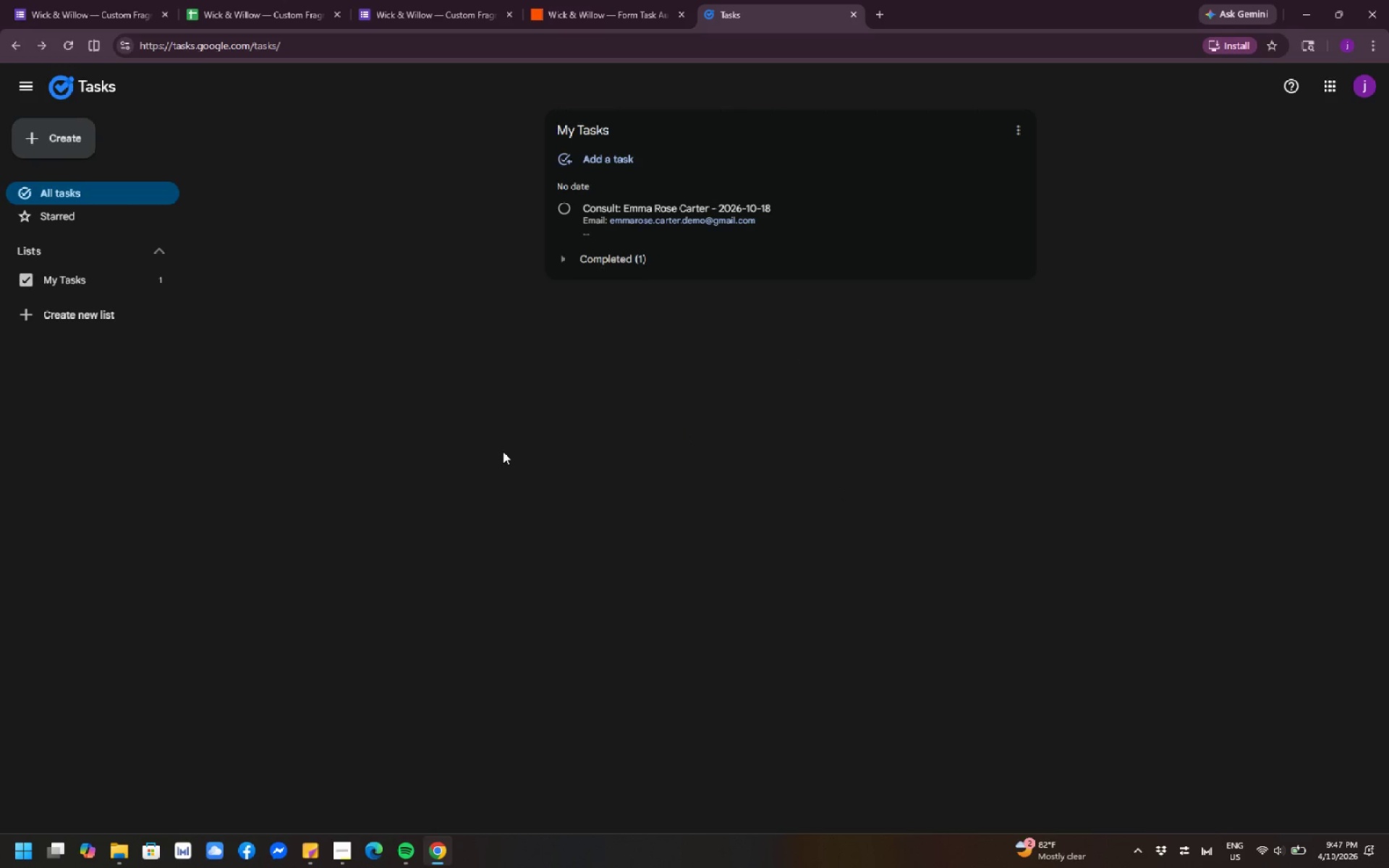 
mouse_move([1304, 80])
 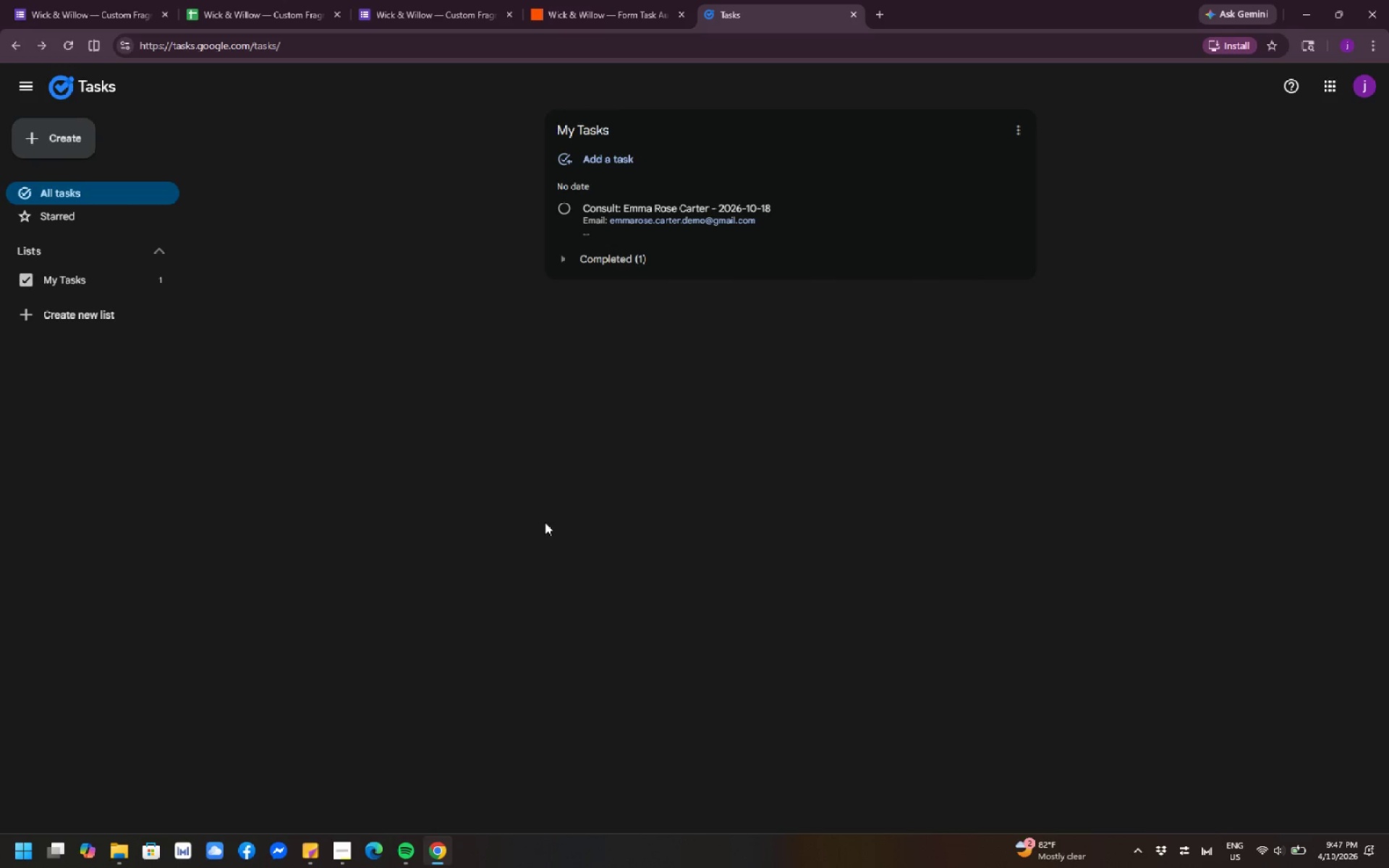 
left_click([38, 85])
 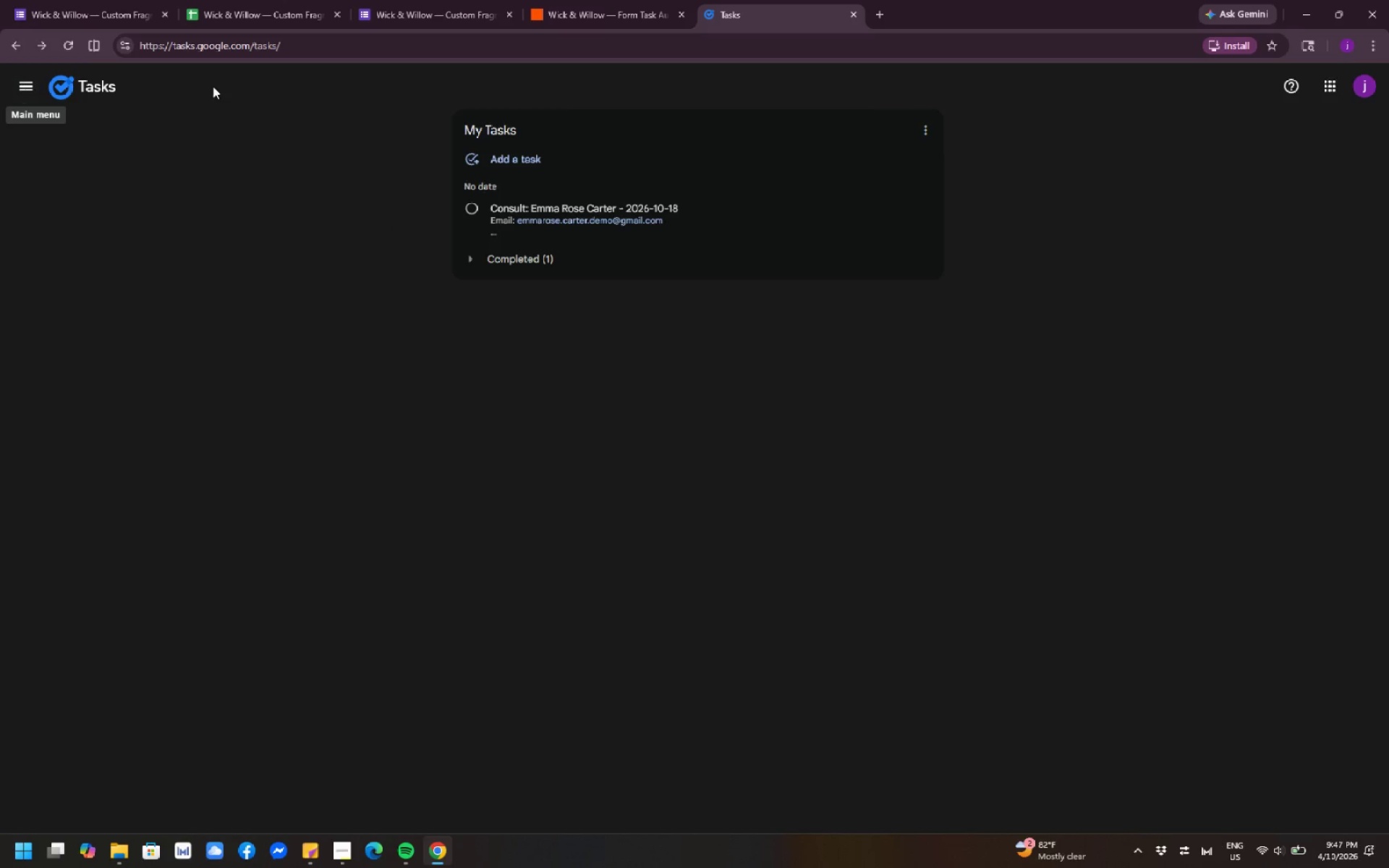 
left_click([1366, 85])
 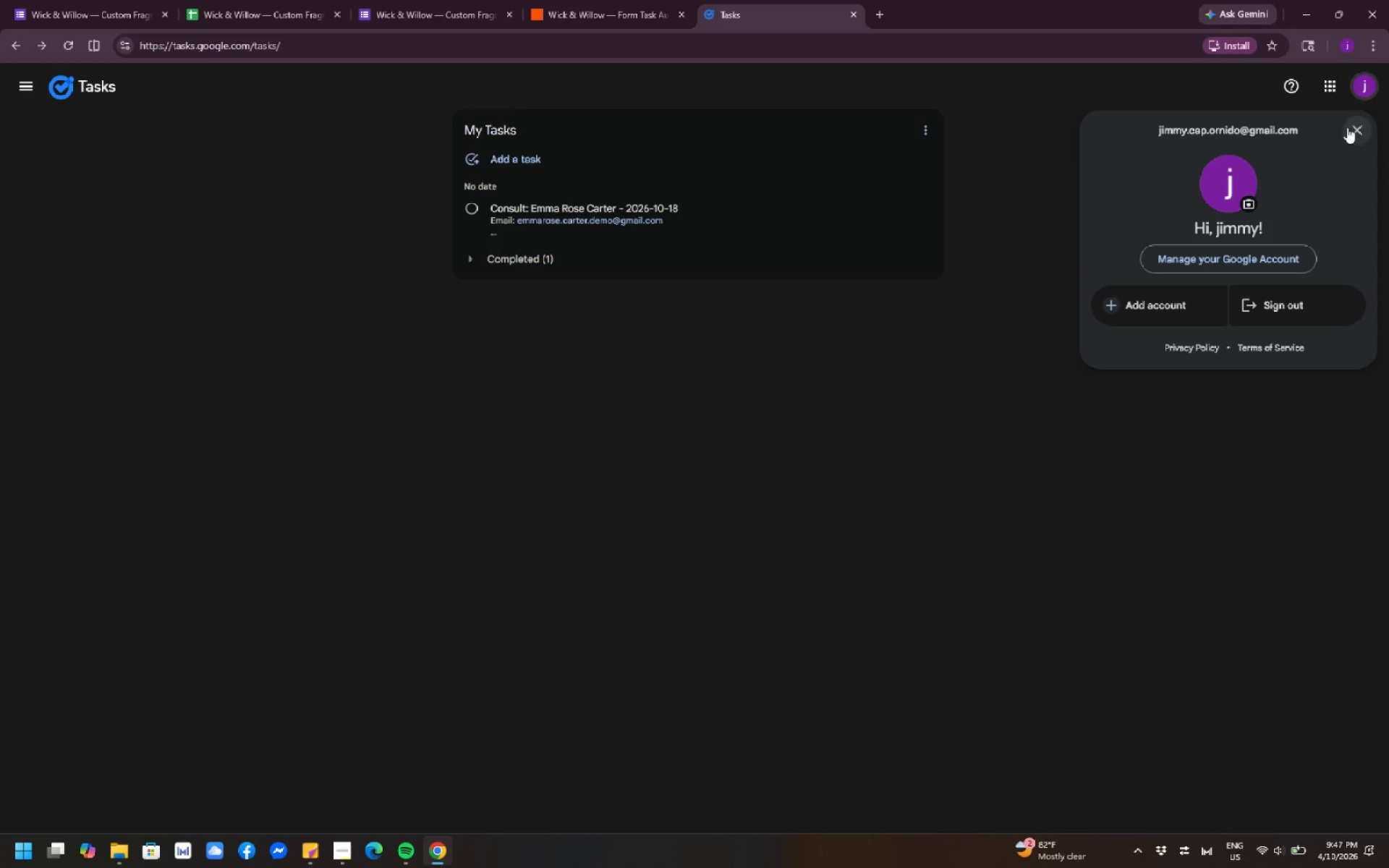 
left_click([967, 493])
 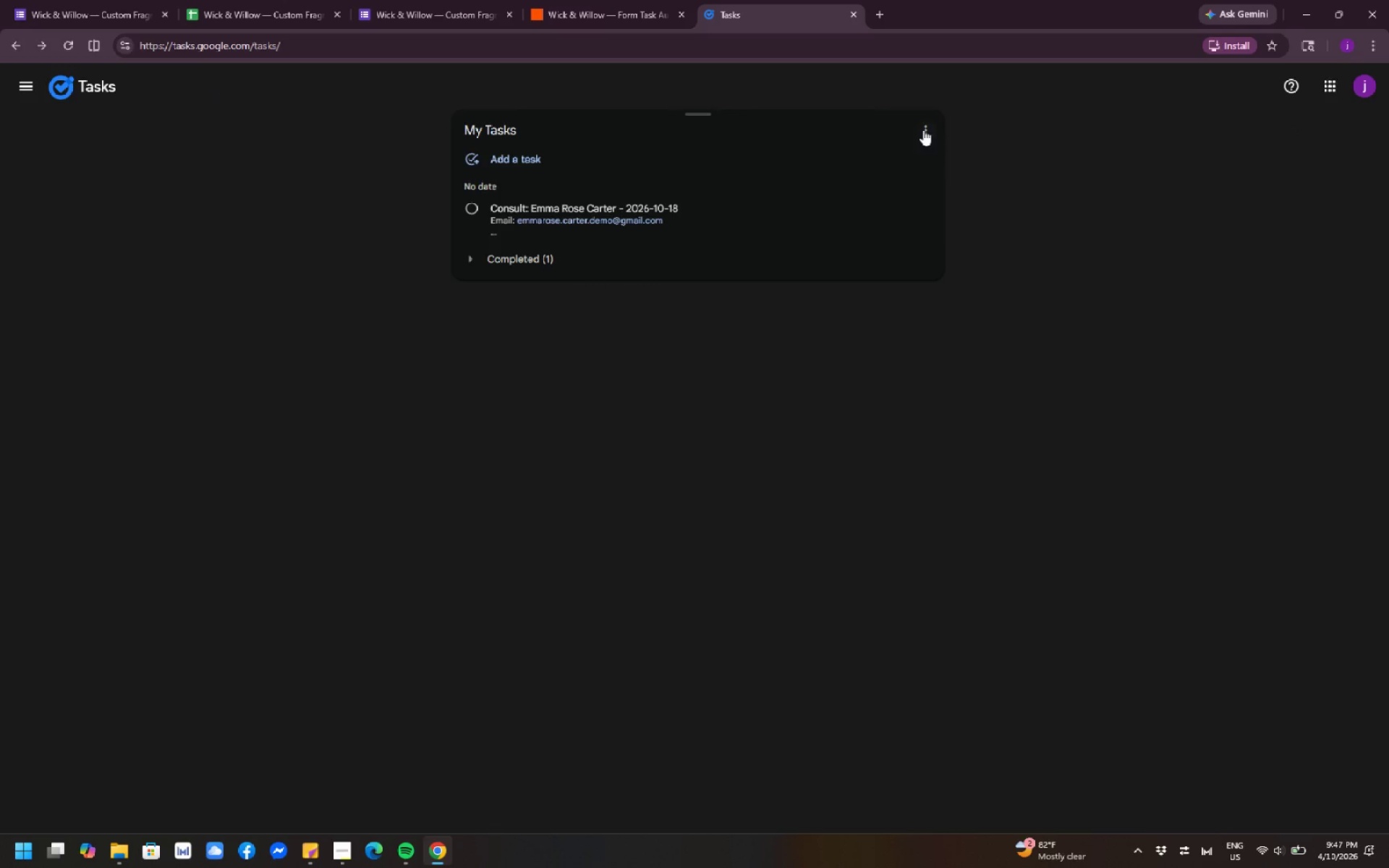 
left_click([866, 211])
 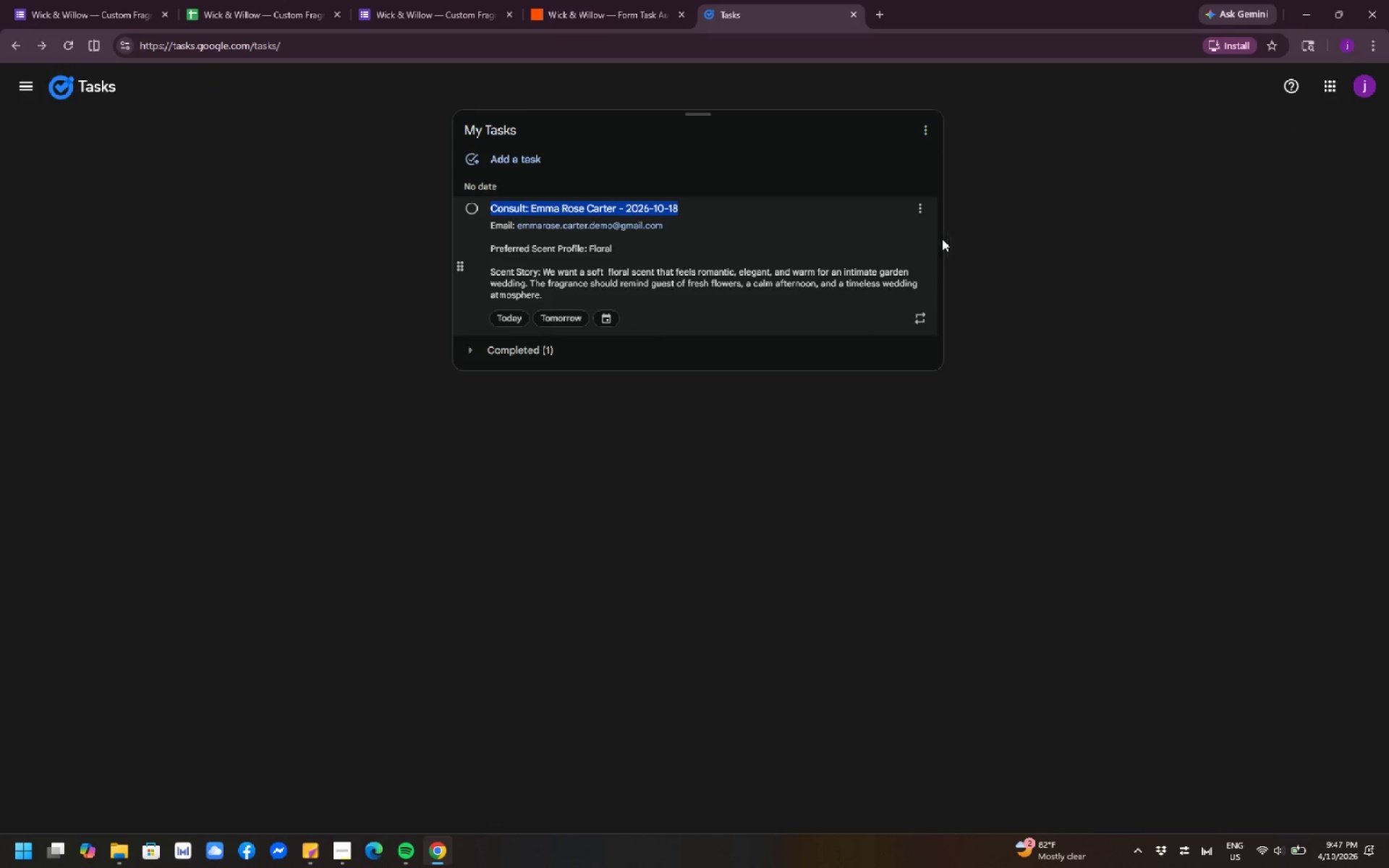 
left_click([930, 212])
 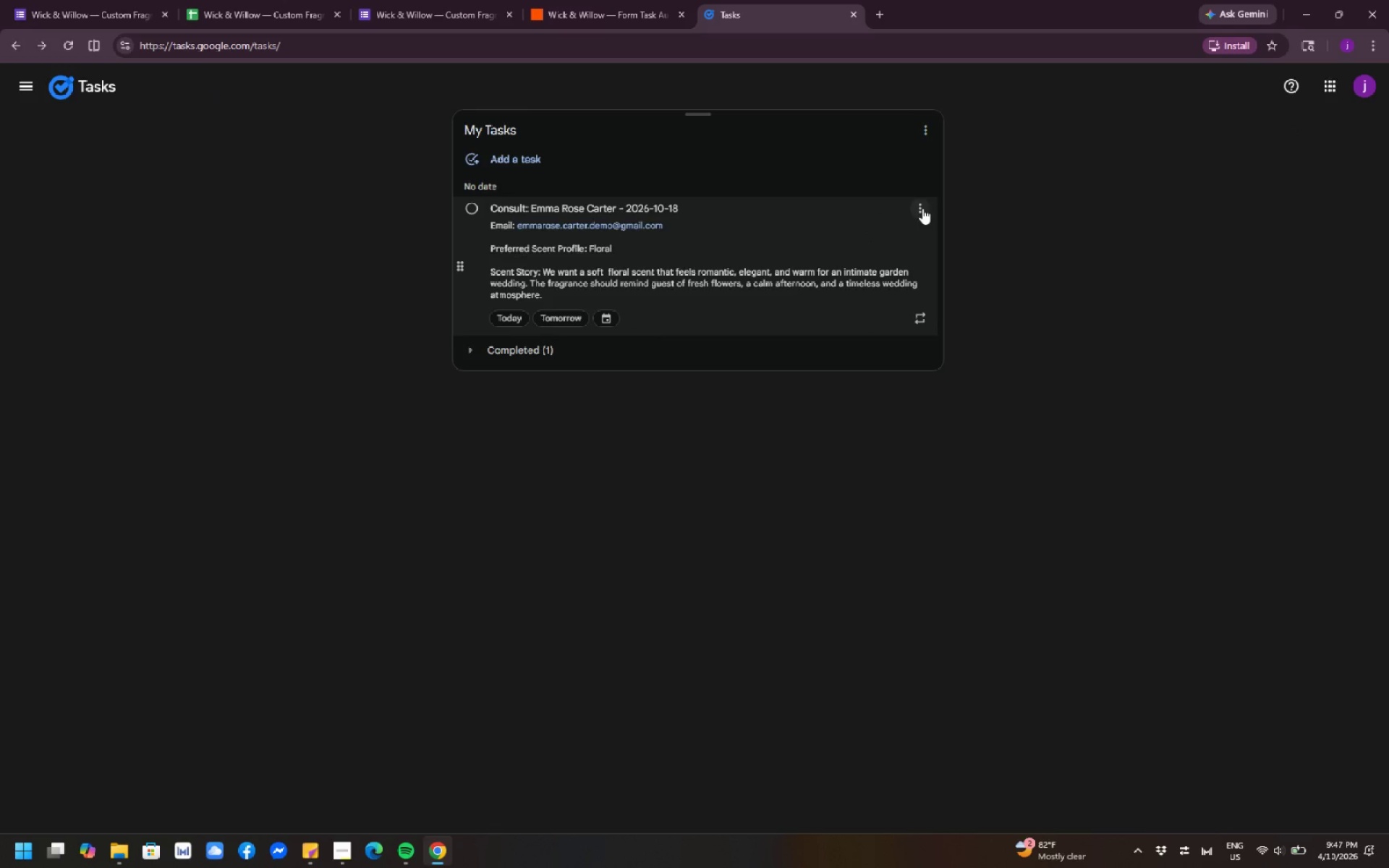 
left_click([921, 208])
 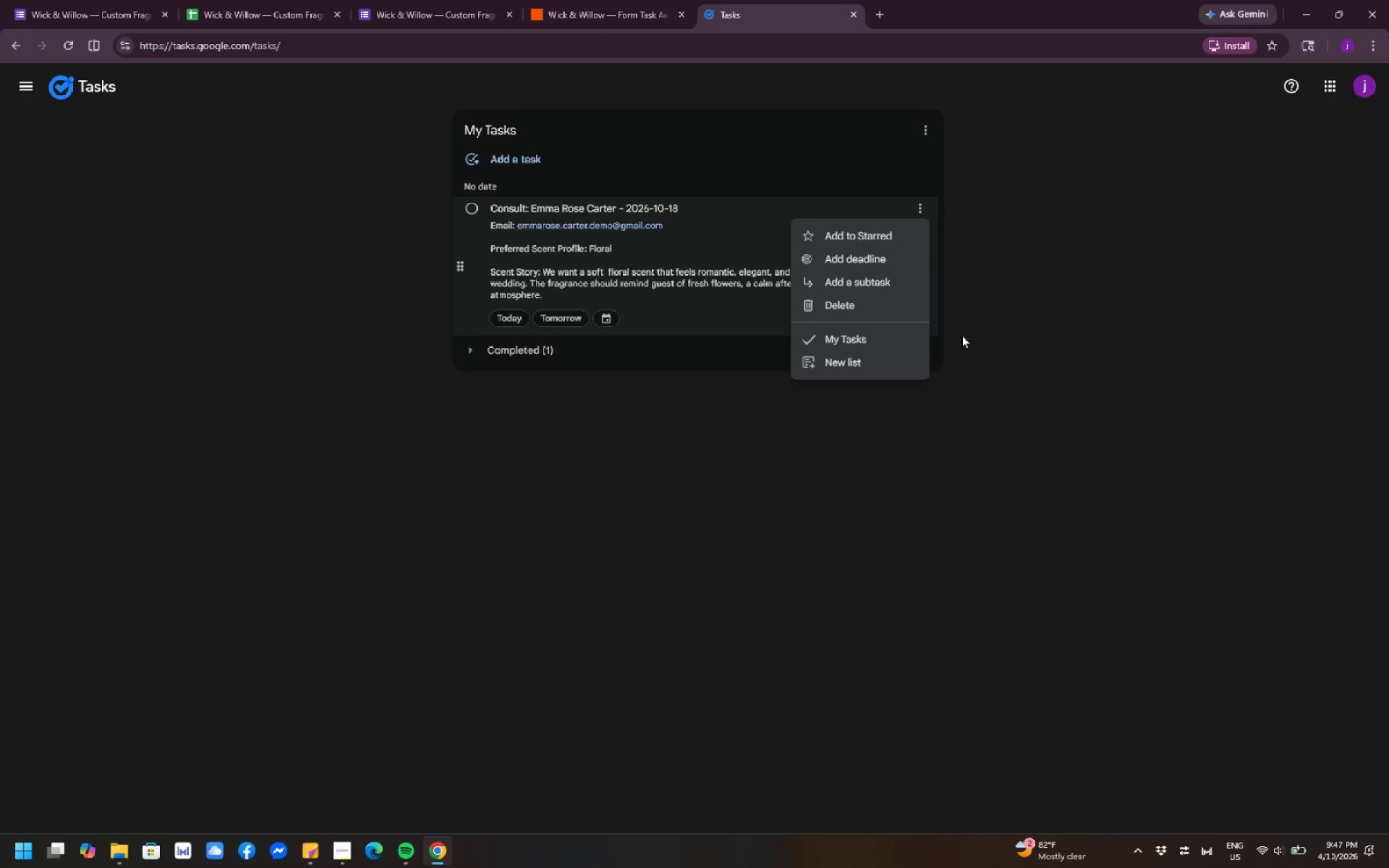 
left_click([980, 370])
 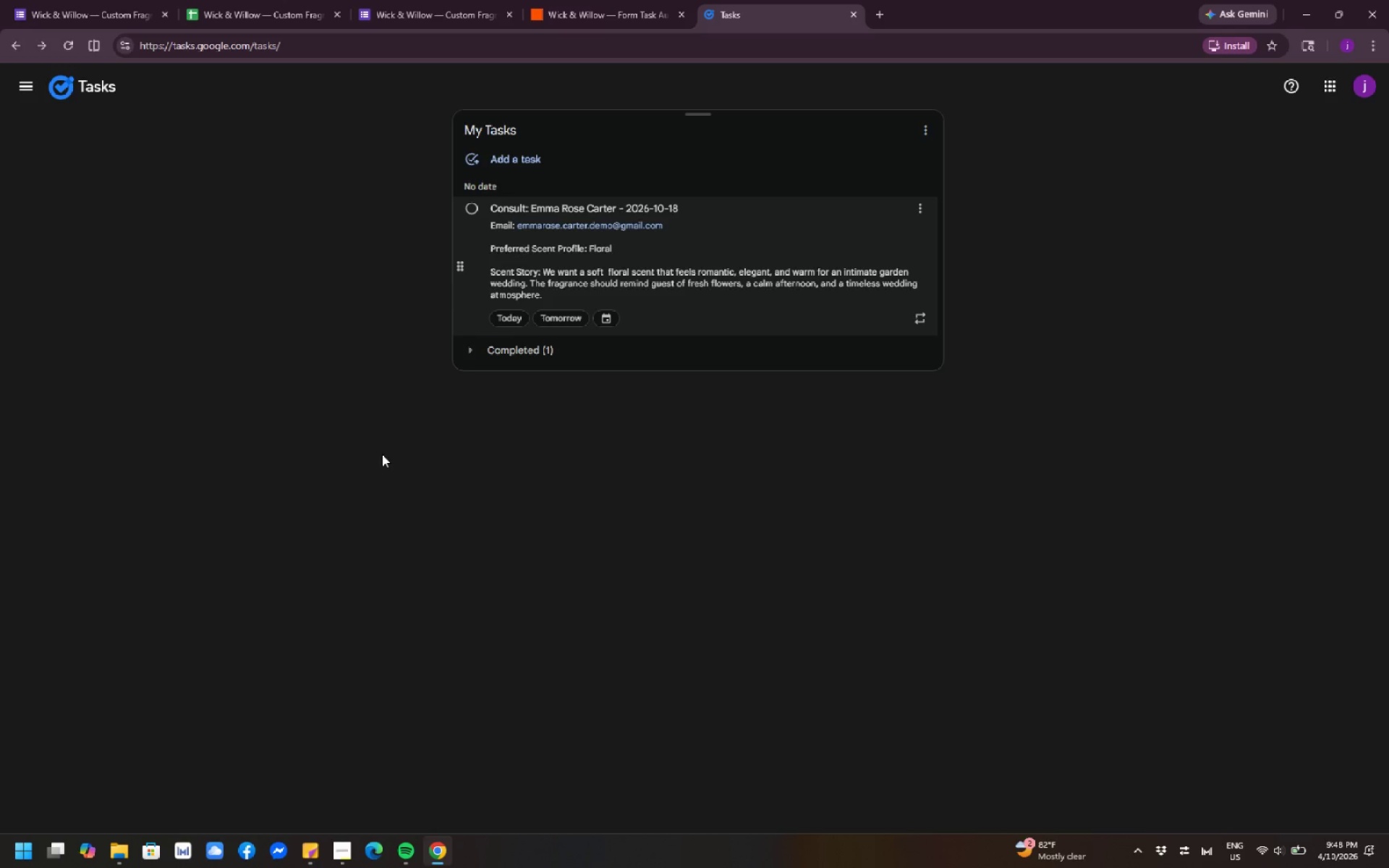 
wait(17.88)
 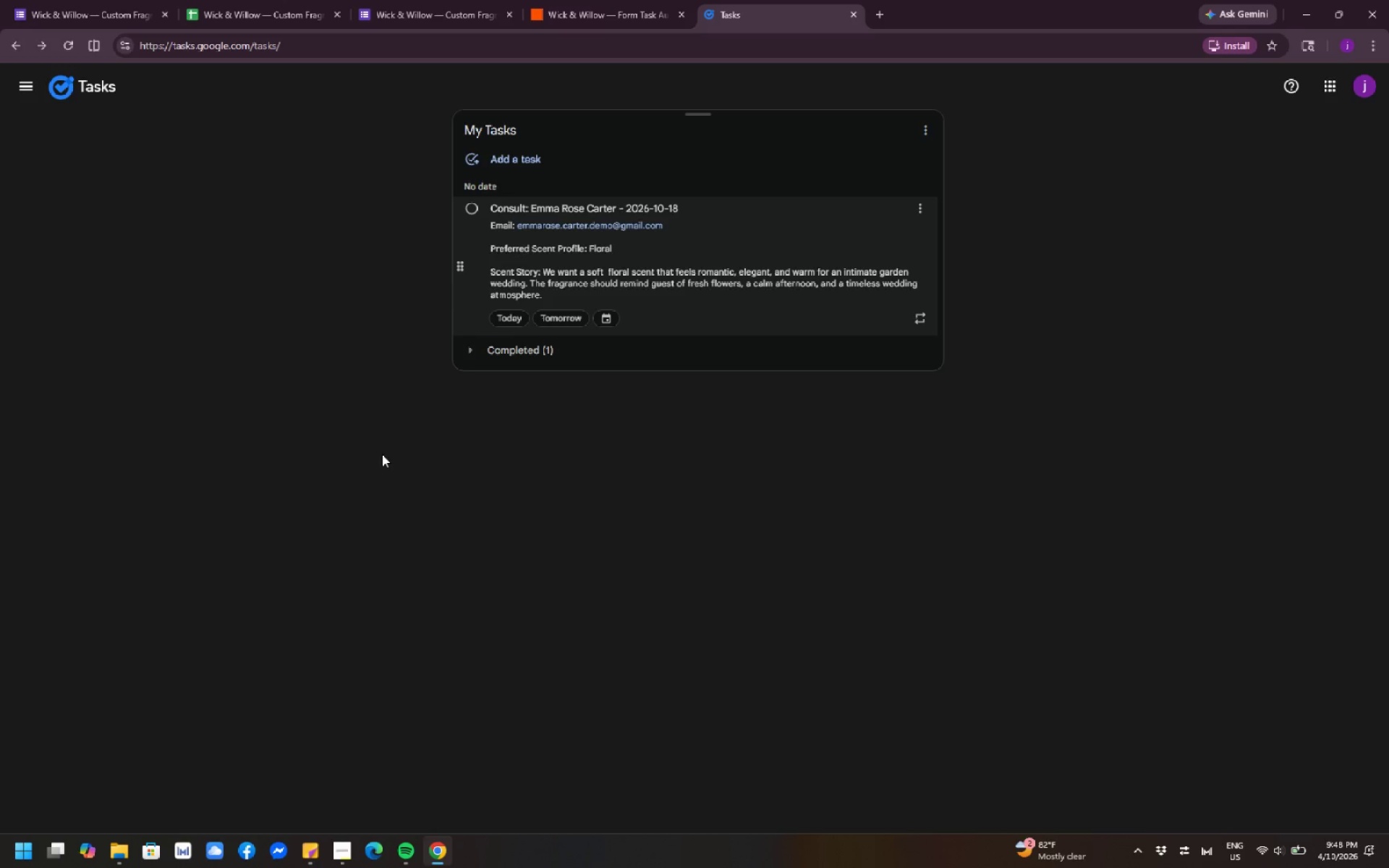 
mouse_move([921, 226])
 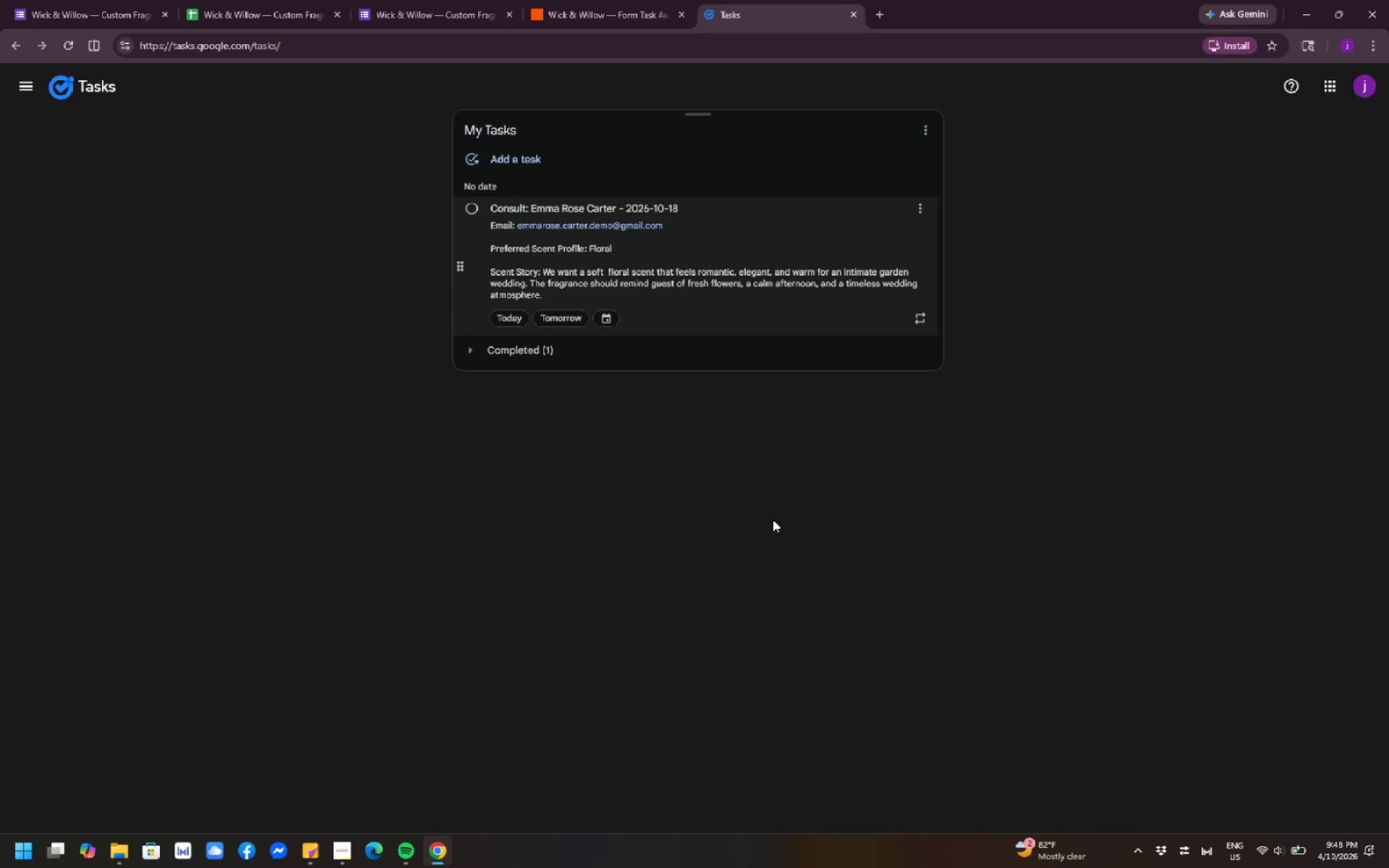 
wait(24.11)
 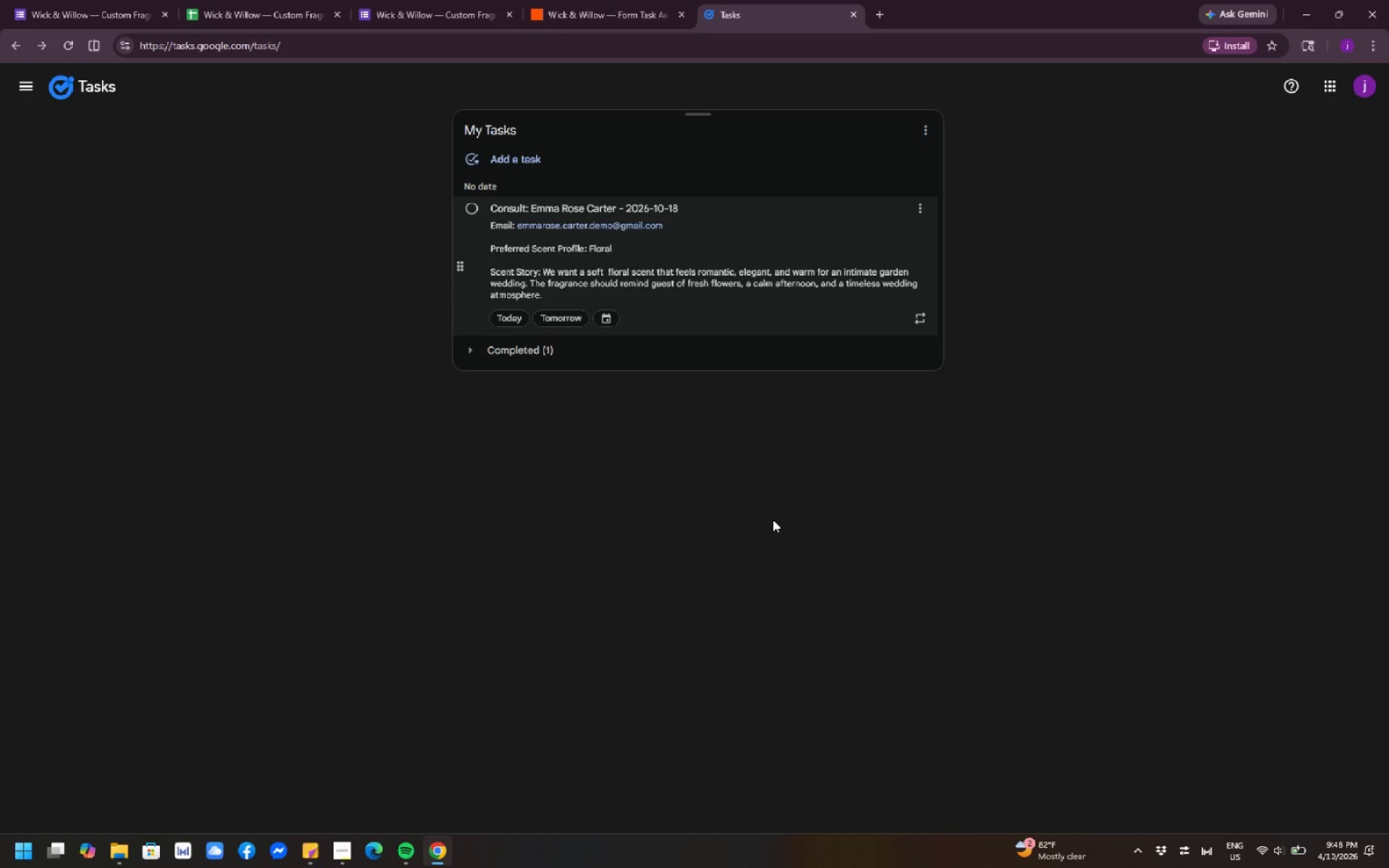 
left_click_drag(start_coordinate=[462, 263], to_coordinate=[385, 327])
 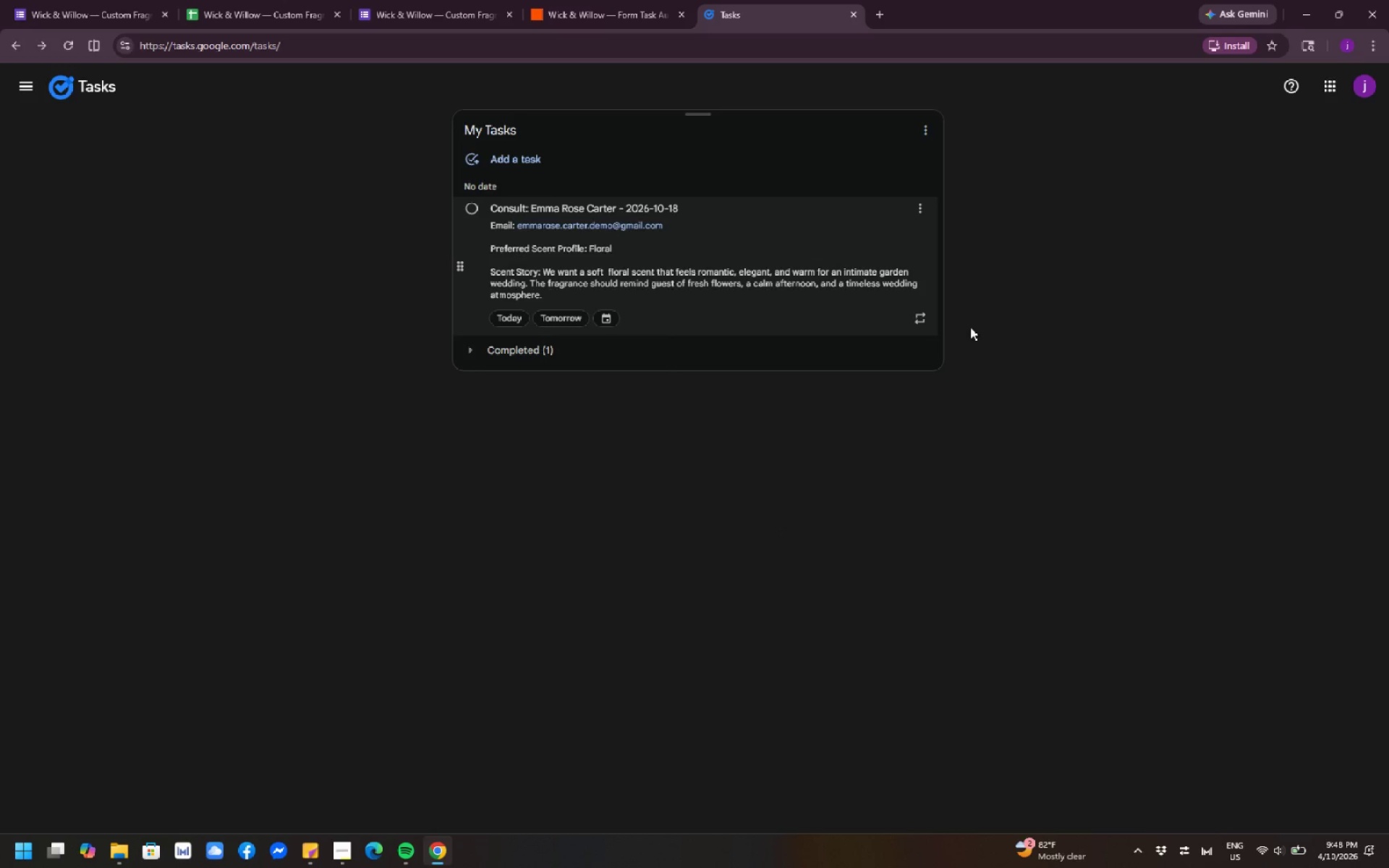 
mouse_move([909, 312])
 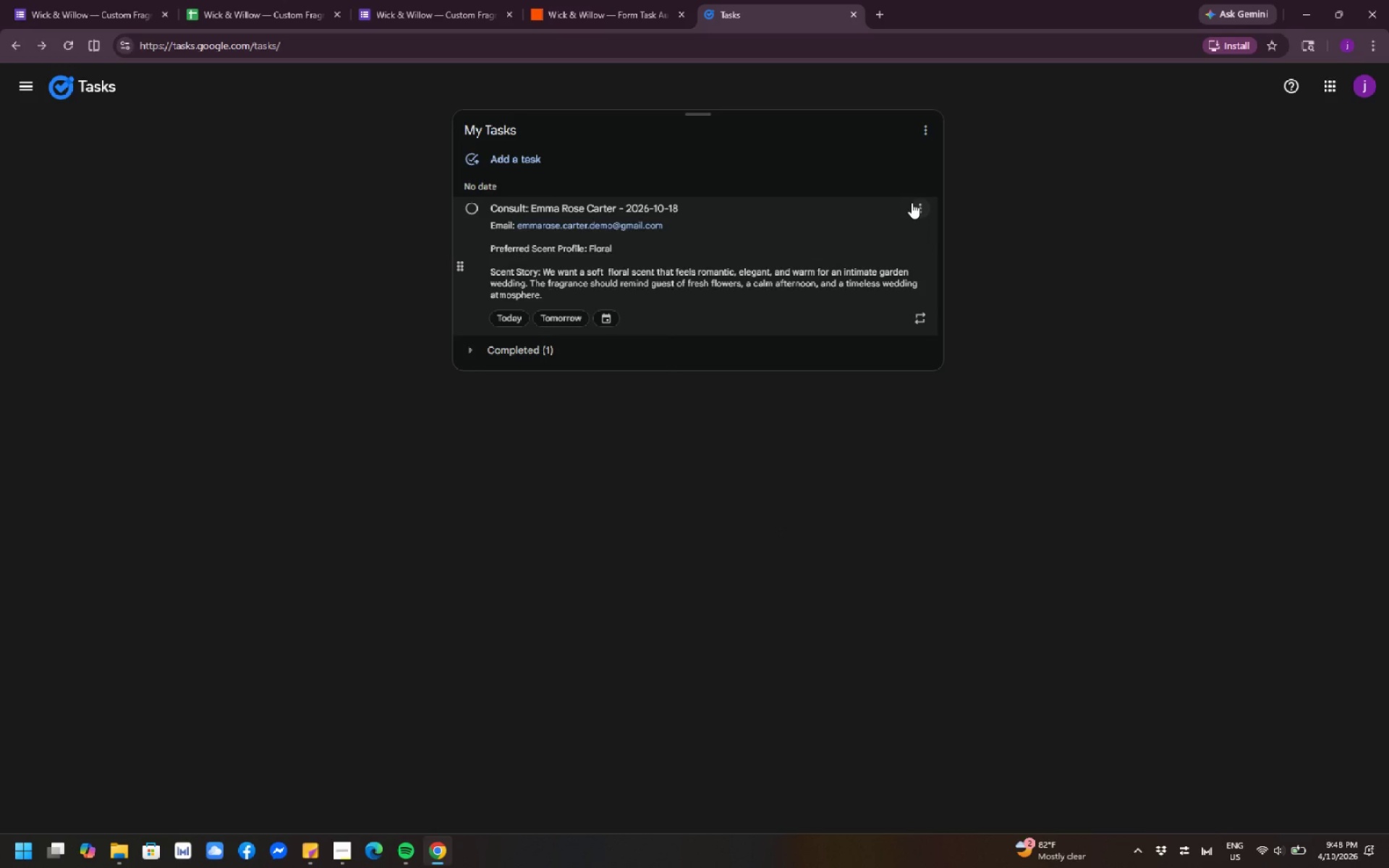 
left_click([912, 203])
 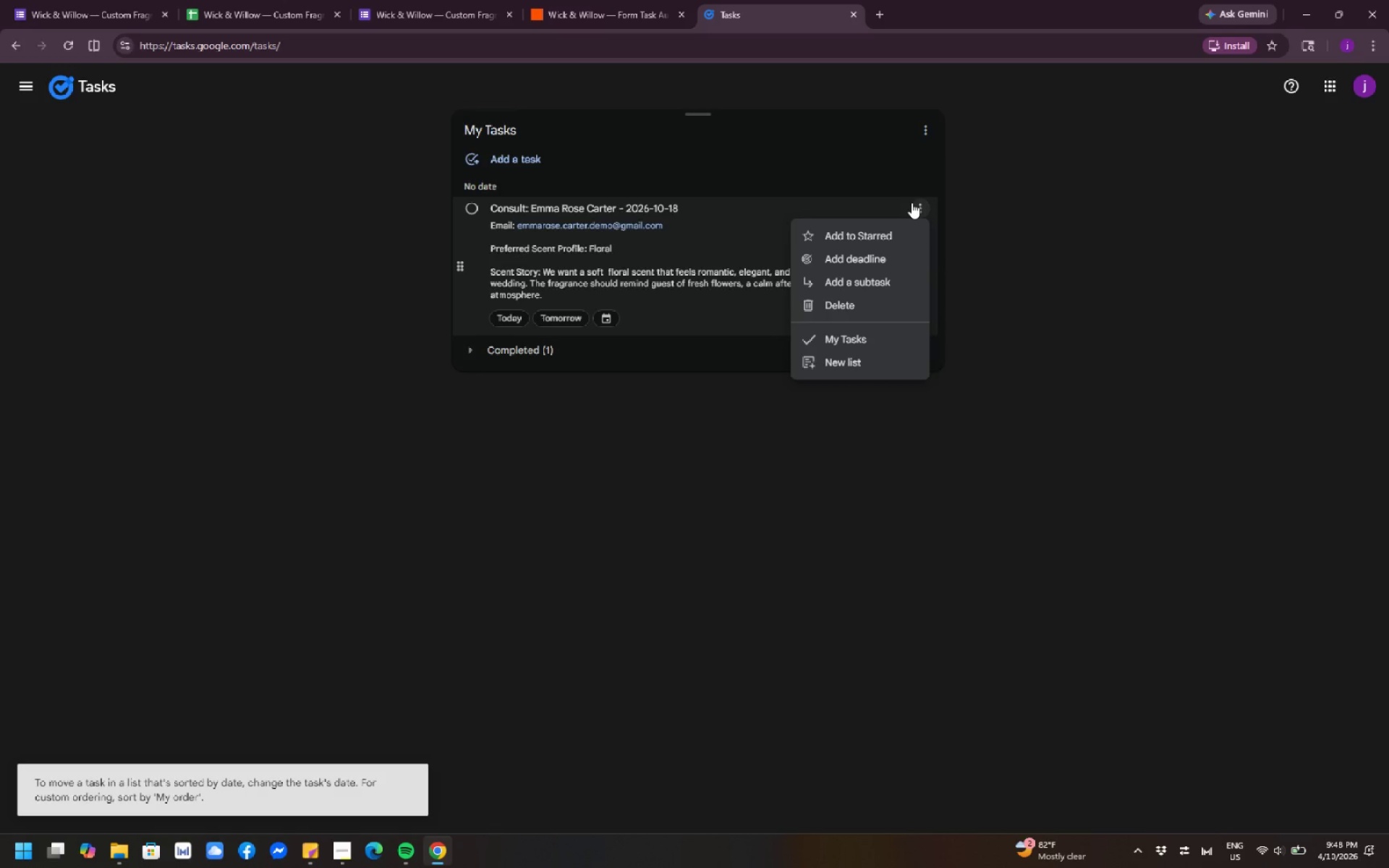 
wait(5.48)
 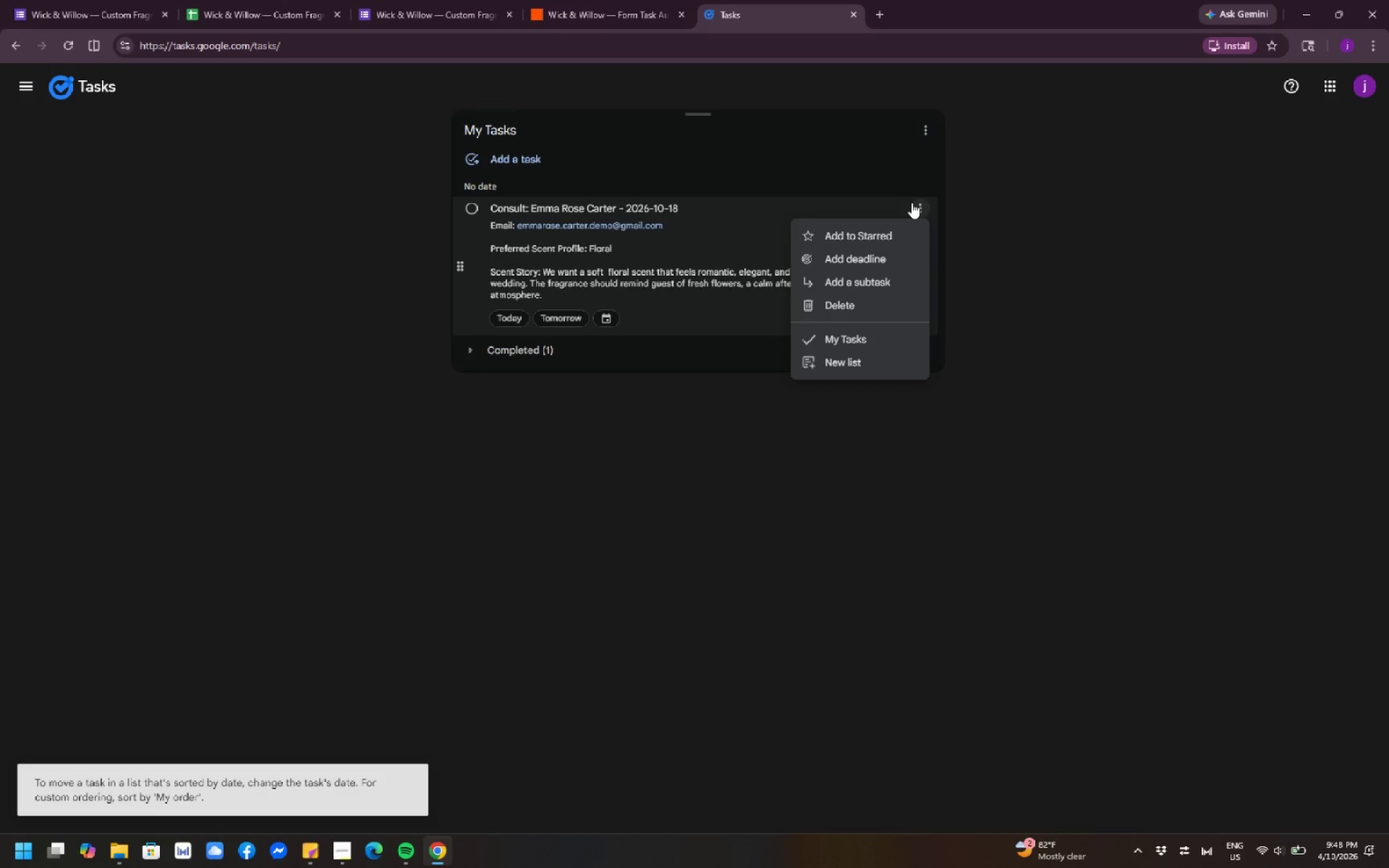 
left_click([1151, 261])
 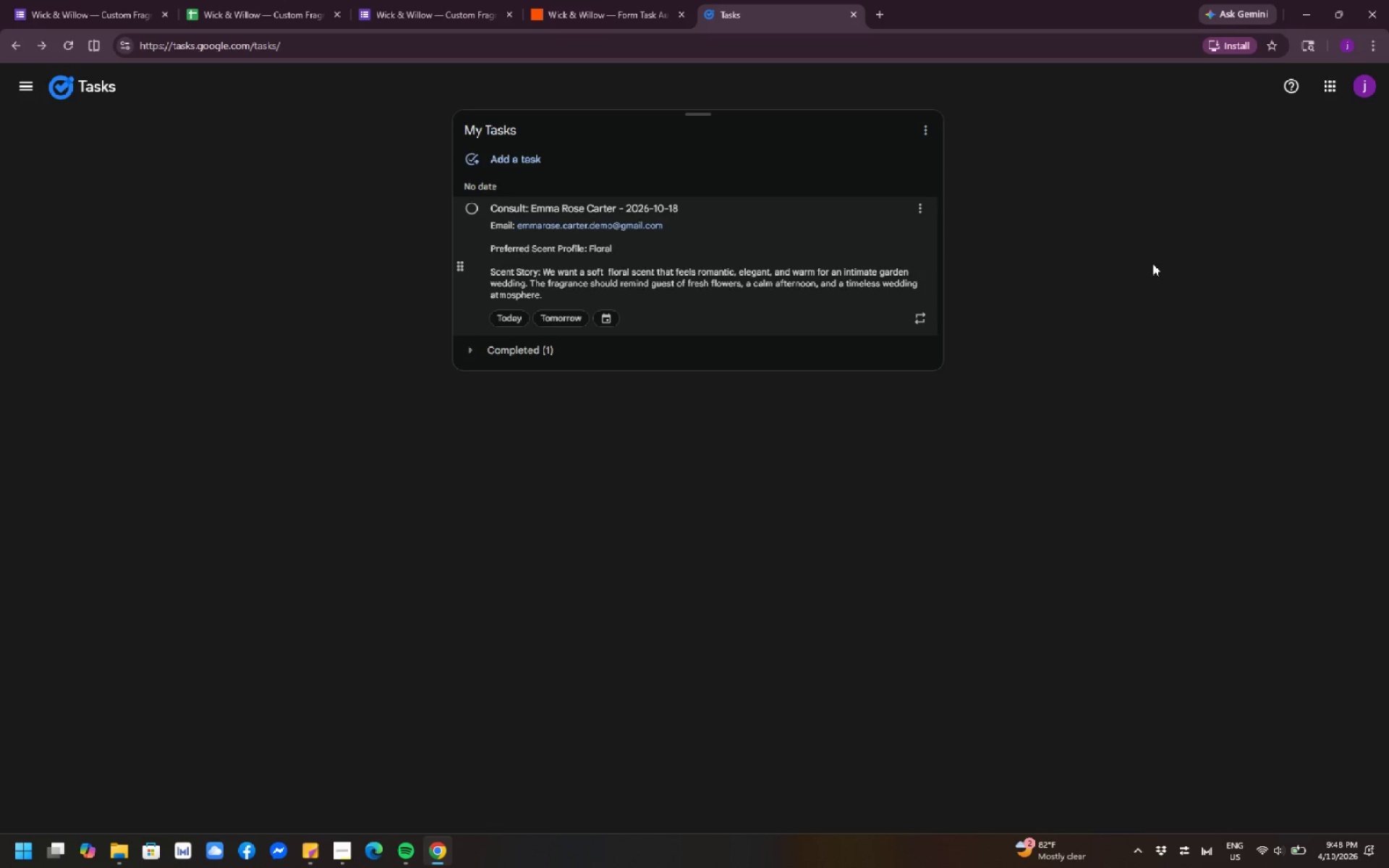 
wait(5.33)
 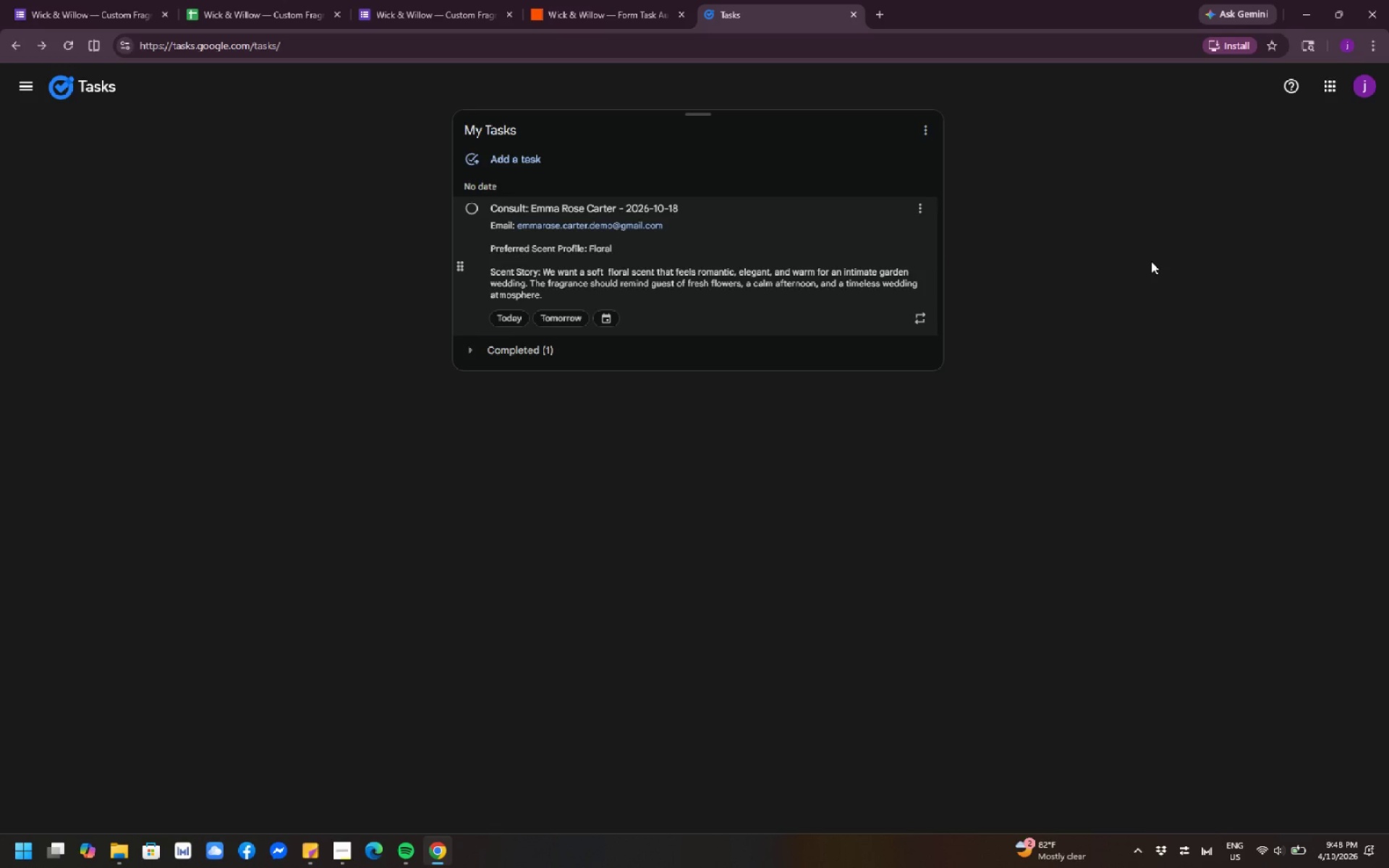 
scroll: coordinate [502, 463], scroll_direction: up, amount: 1.0
 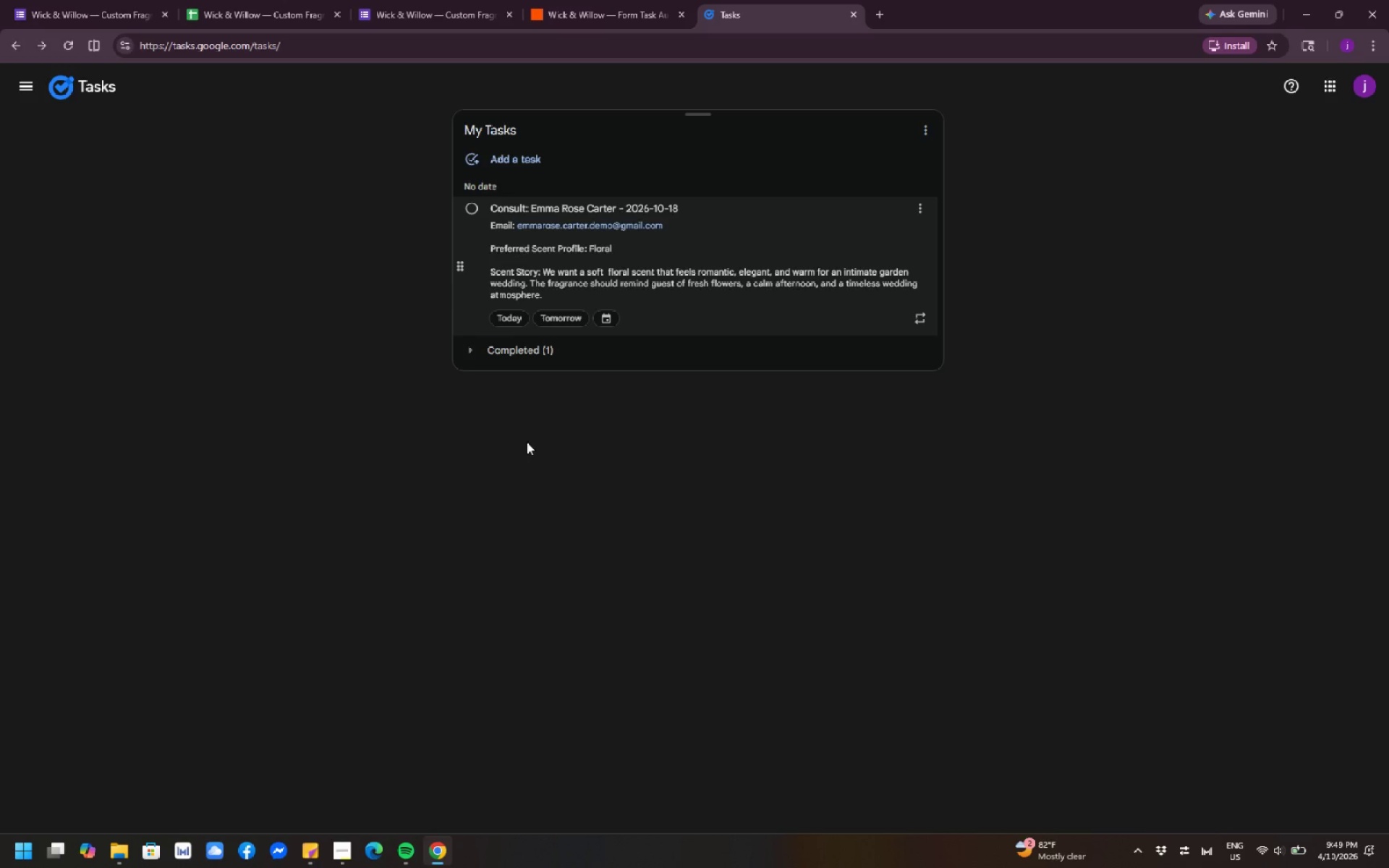 
wait(20.29)
 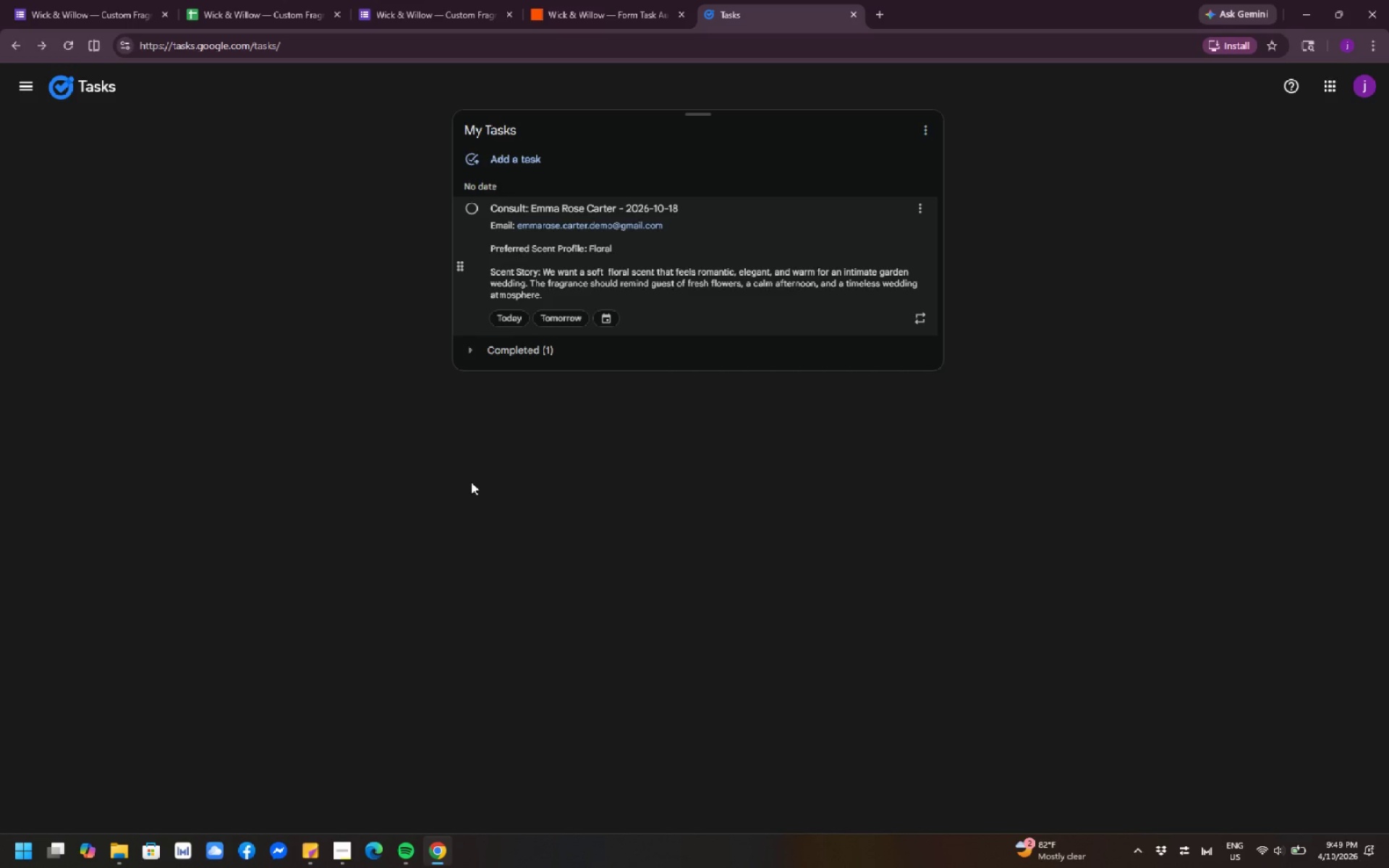 
key(Meta+Shift+S)
 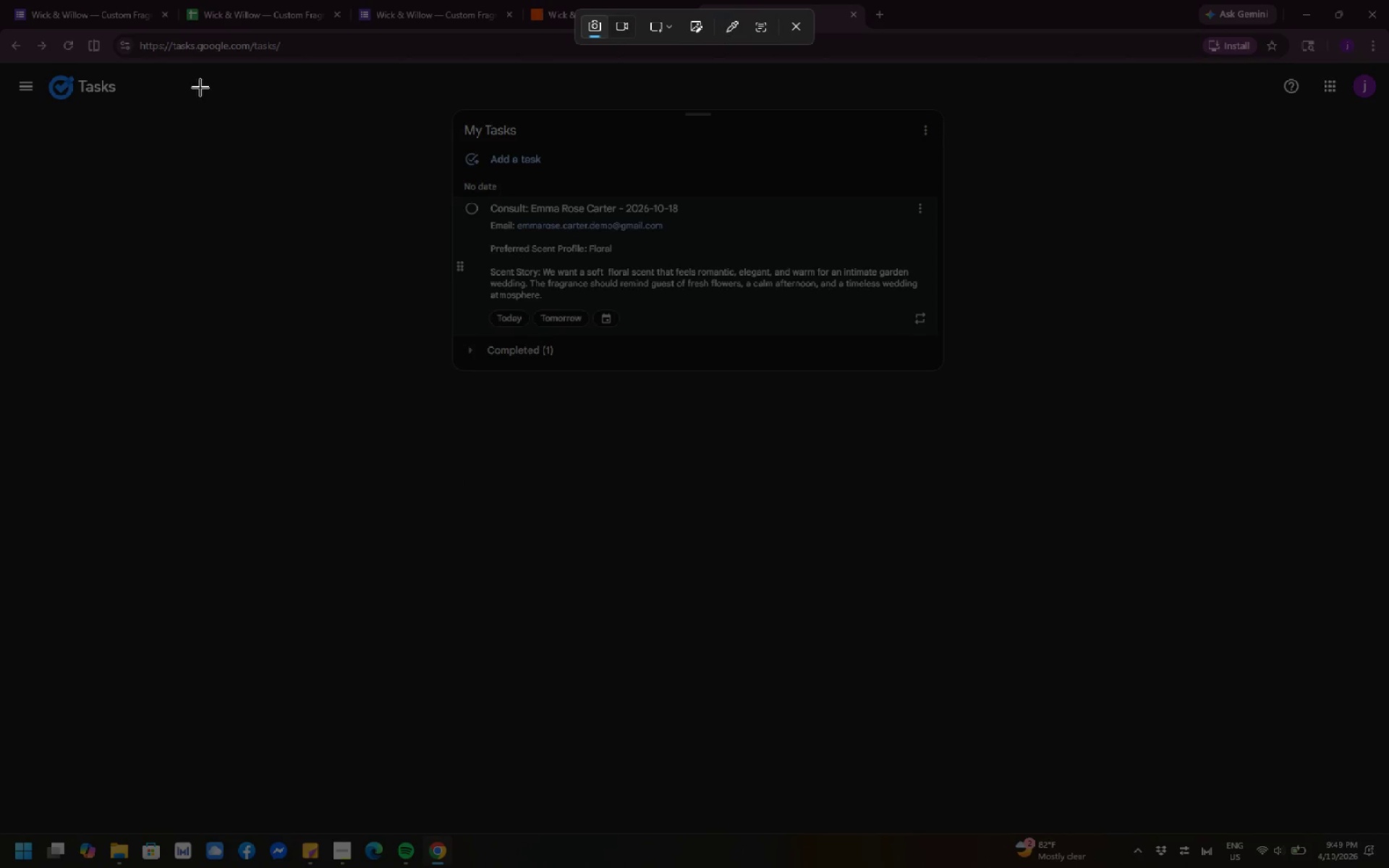 
left_click_drag(start_coordinate=[0, 0], to_coordinate=[1388, 867])
 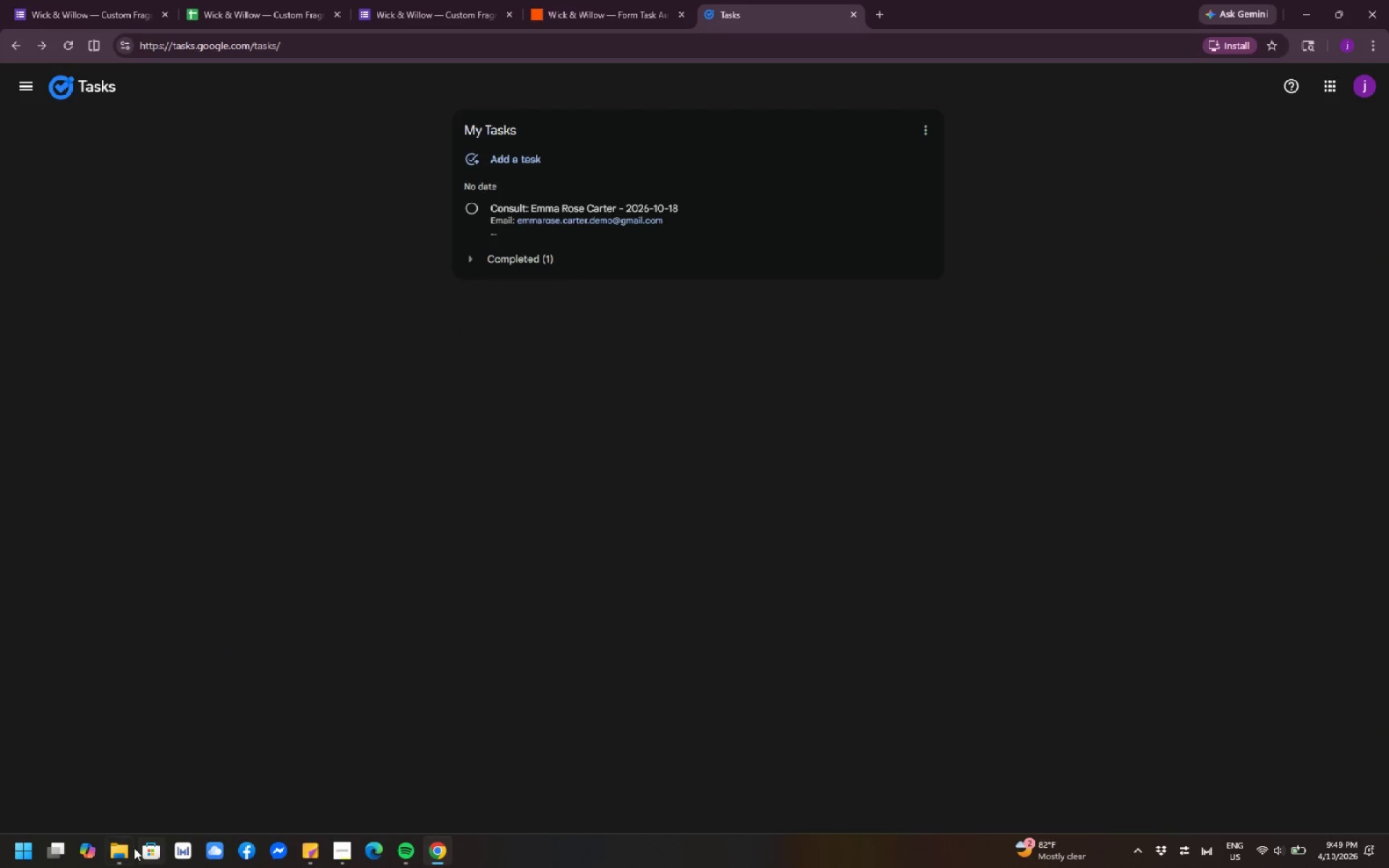 
left_click([128, 851])
 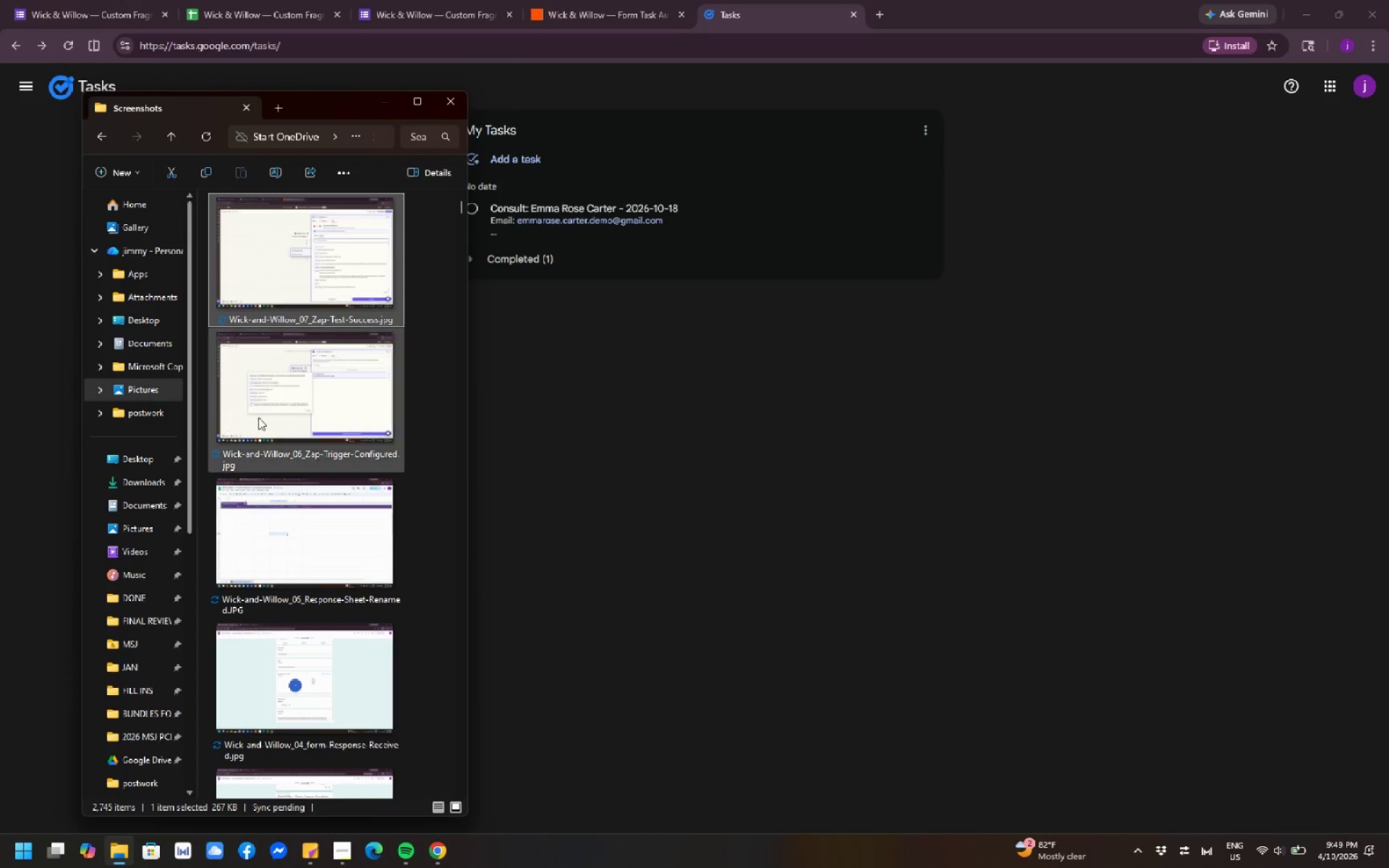 
left_click([349, 289])
 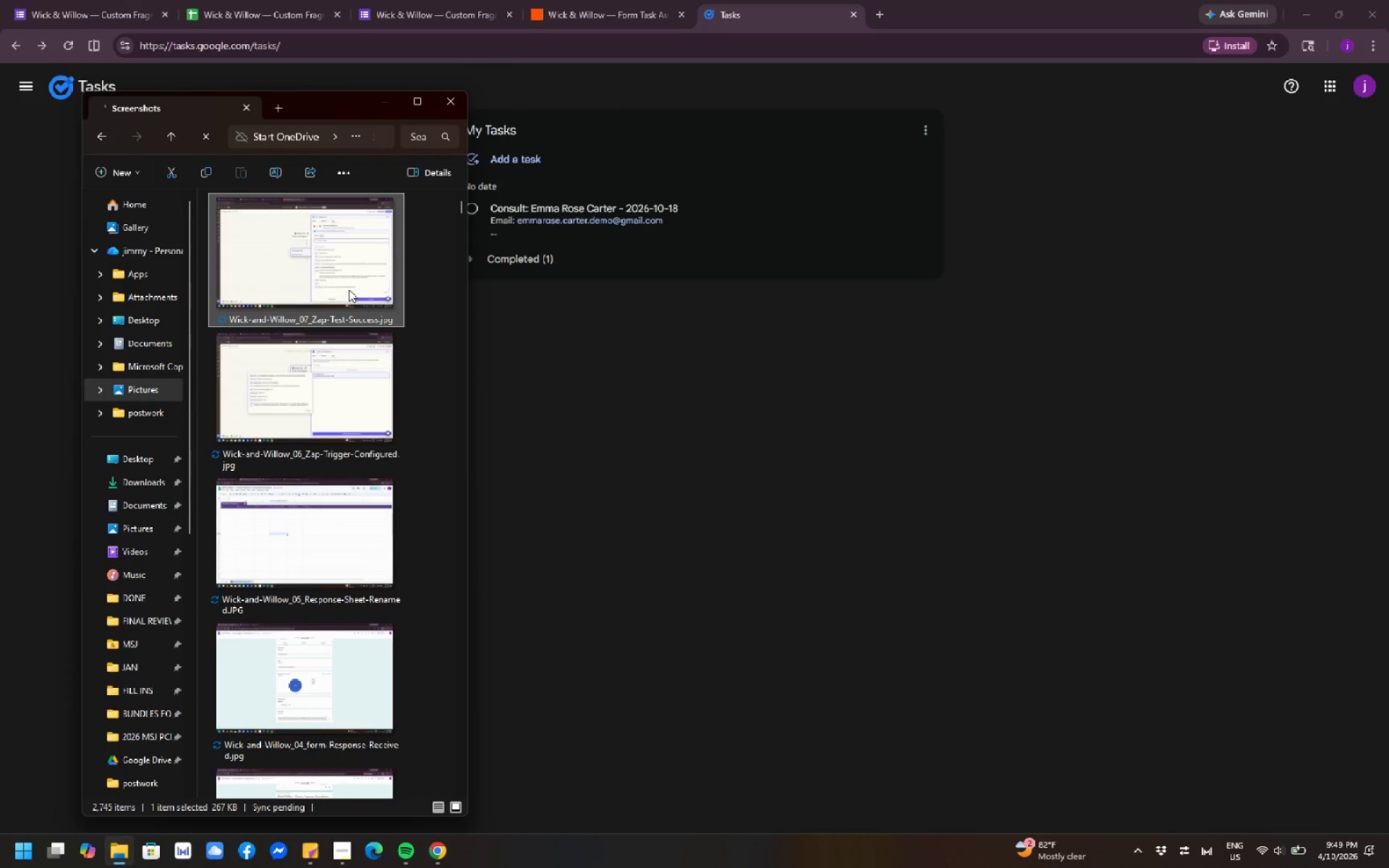 
key(F2)
 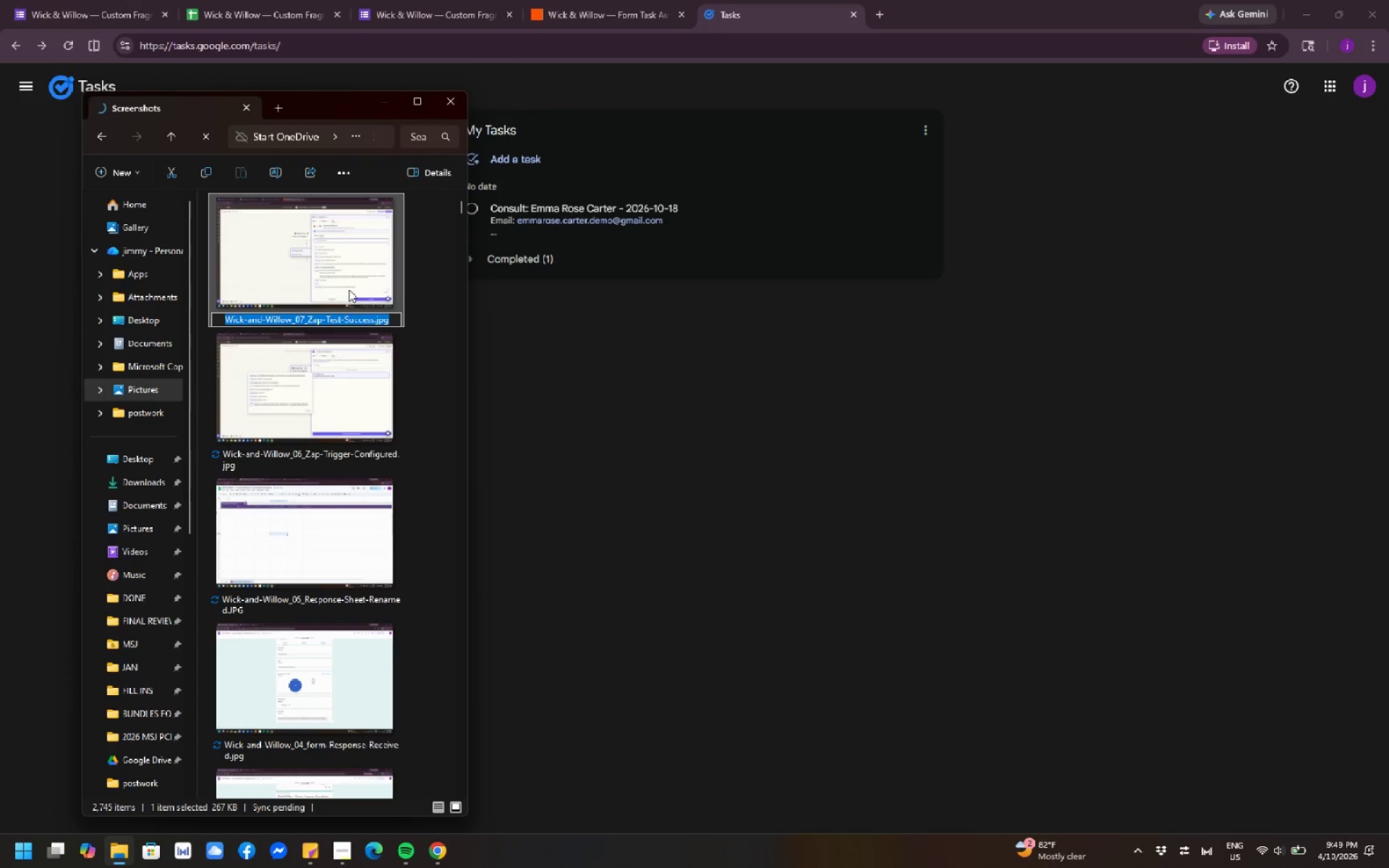 
key(Control+C)
 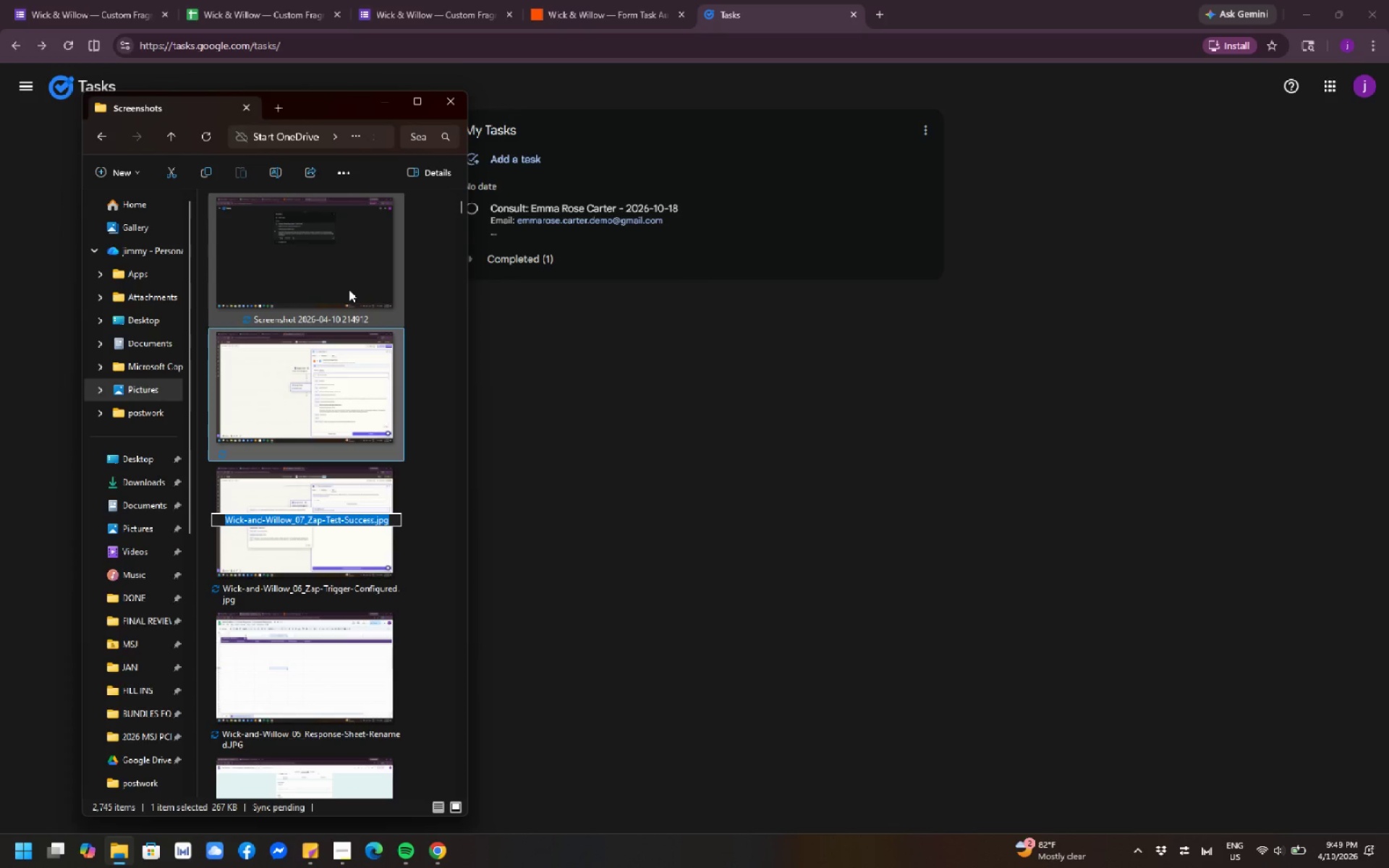 
left_click([349, 289])
 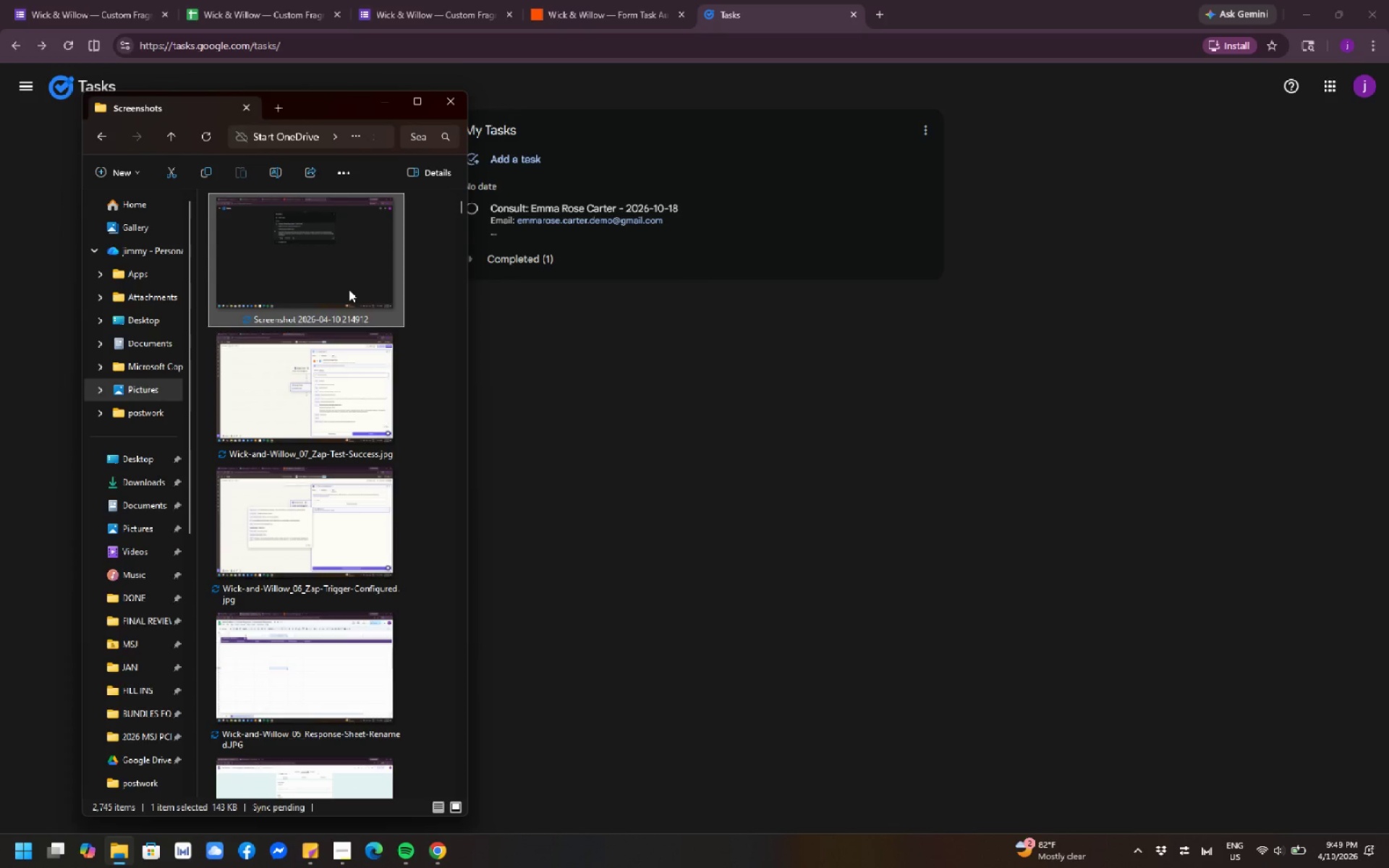 
key(F2)
 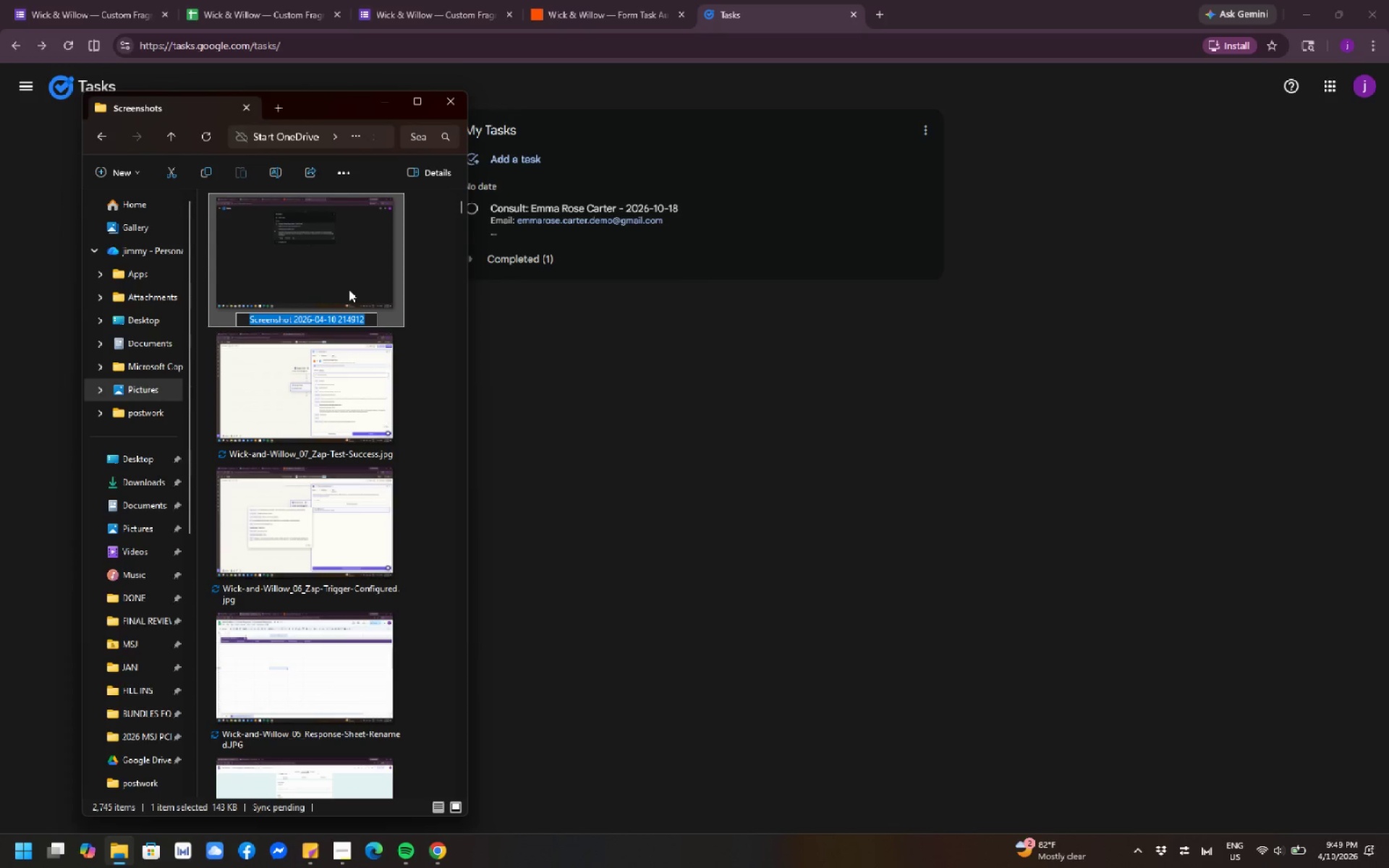 
key(Control+V)
 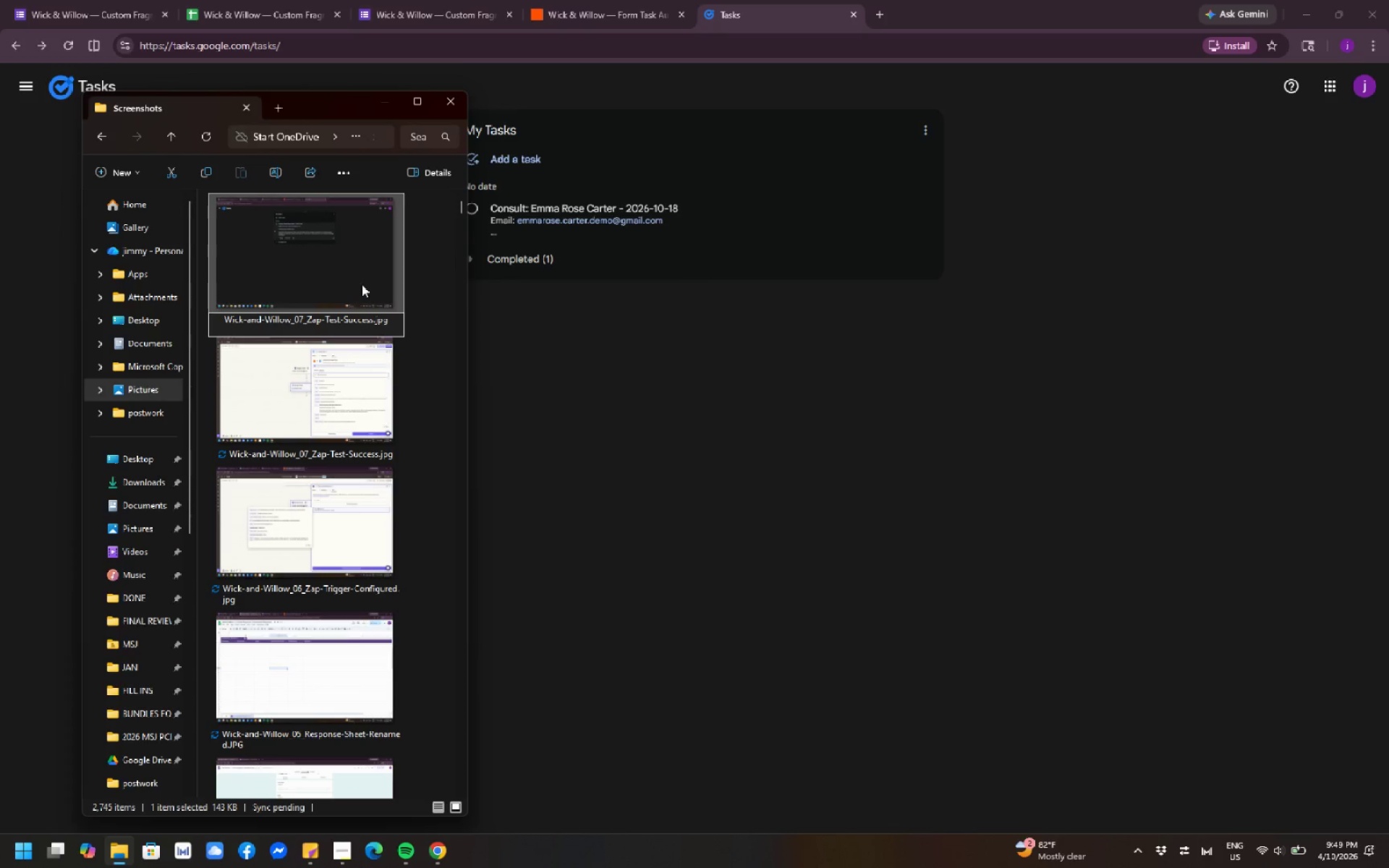 
wait(5.17)
 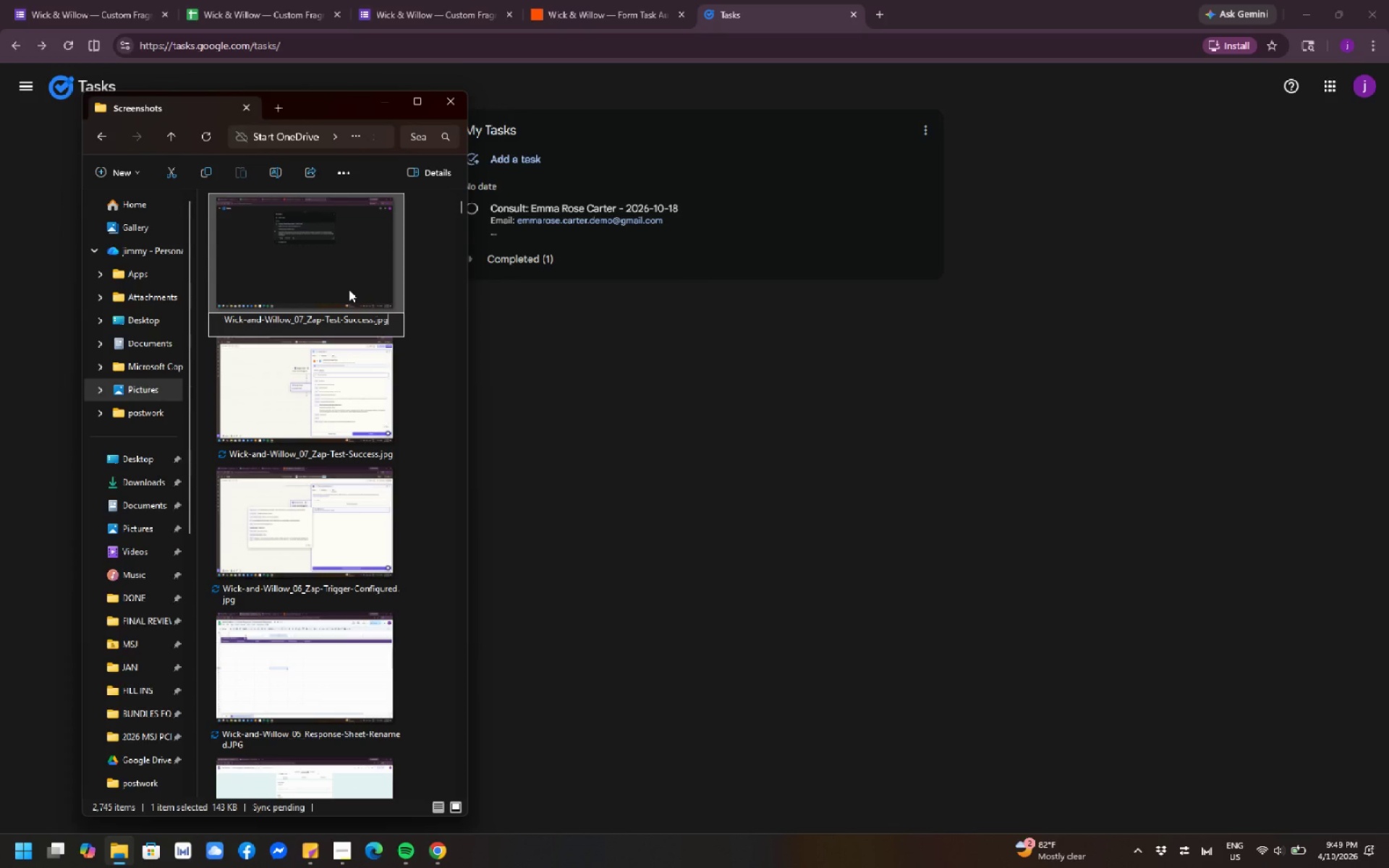 
left_click([352, 295])
 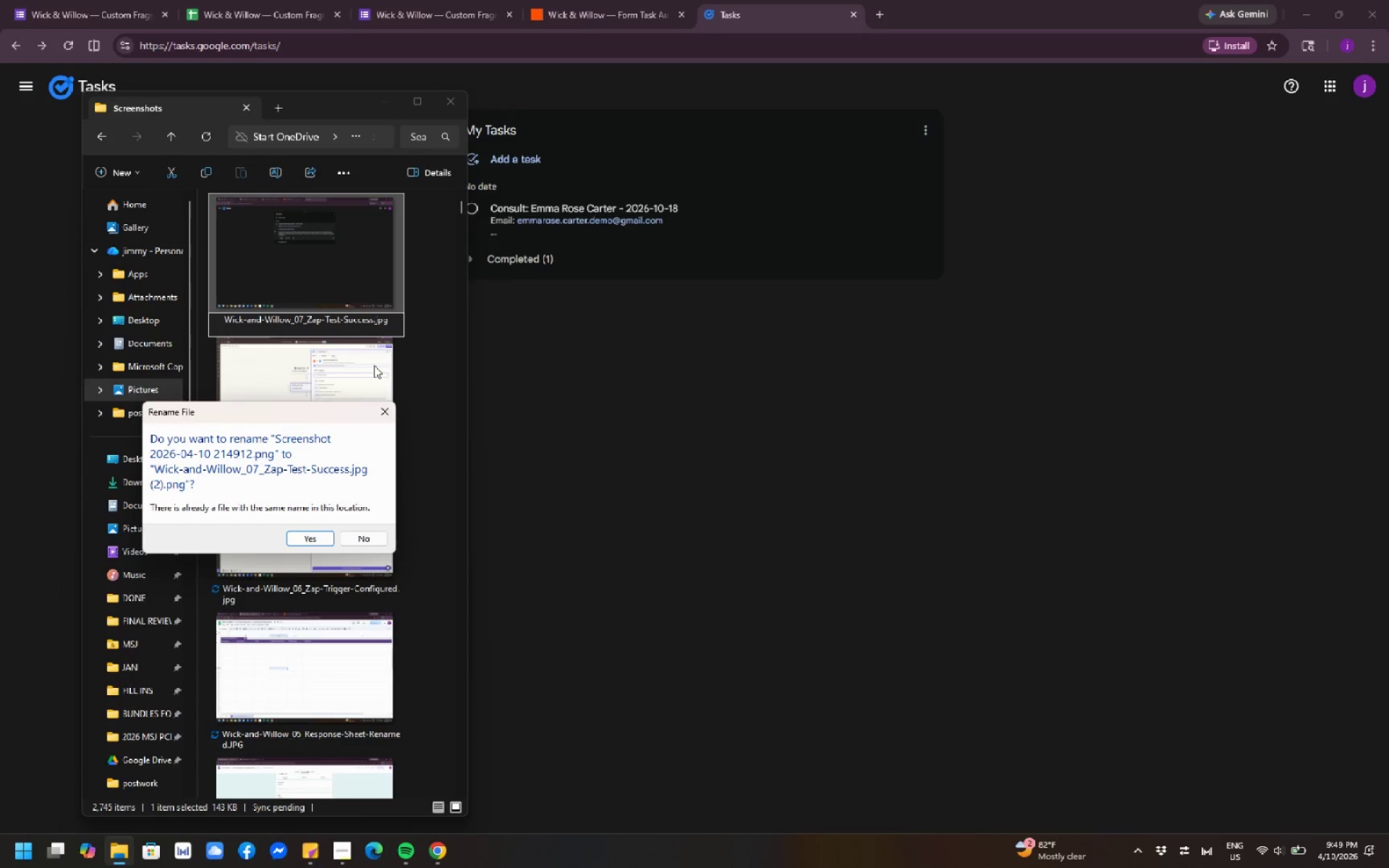 
left_click([384, 409])
 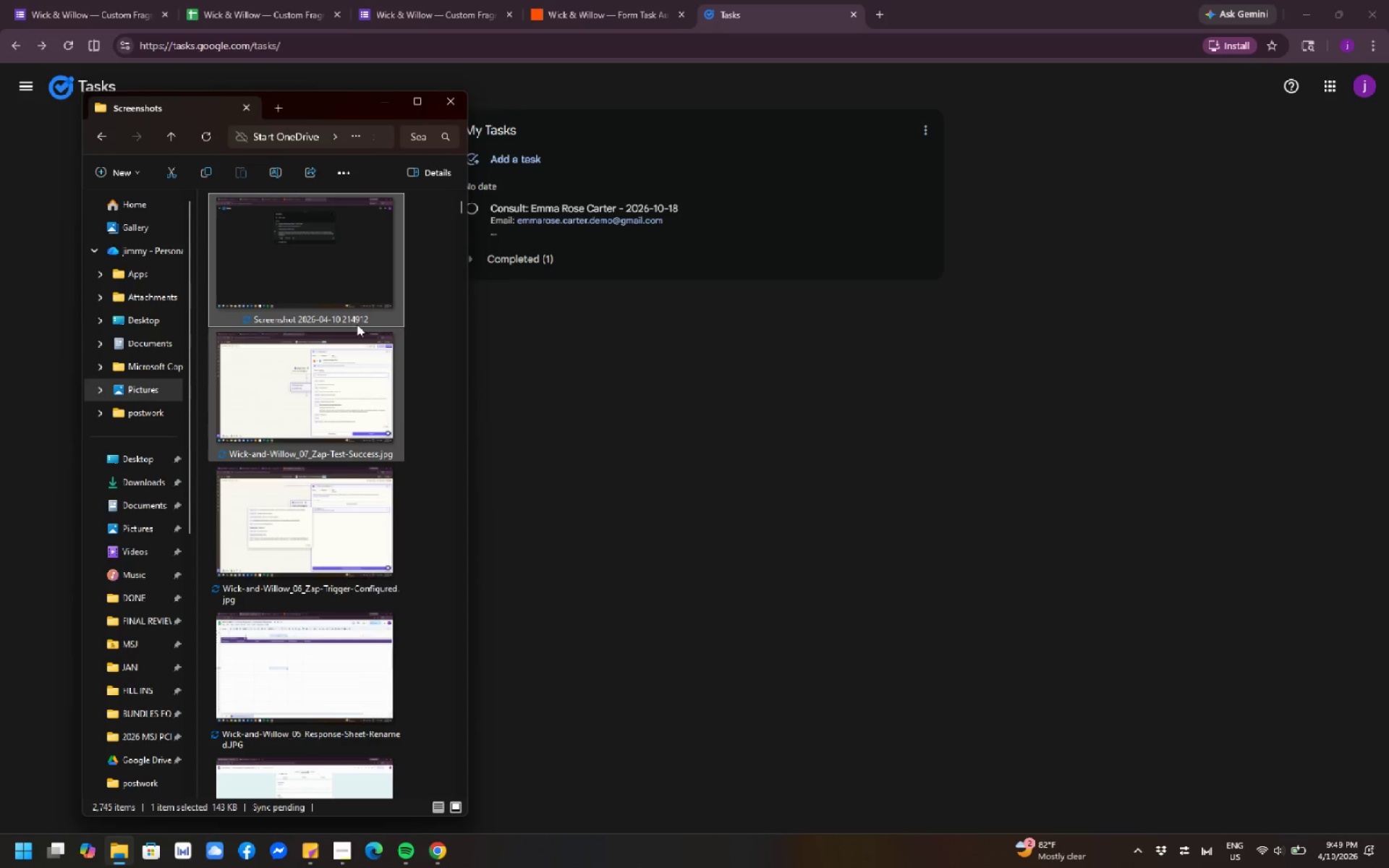 
left_click([349, 286])
 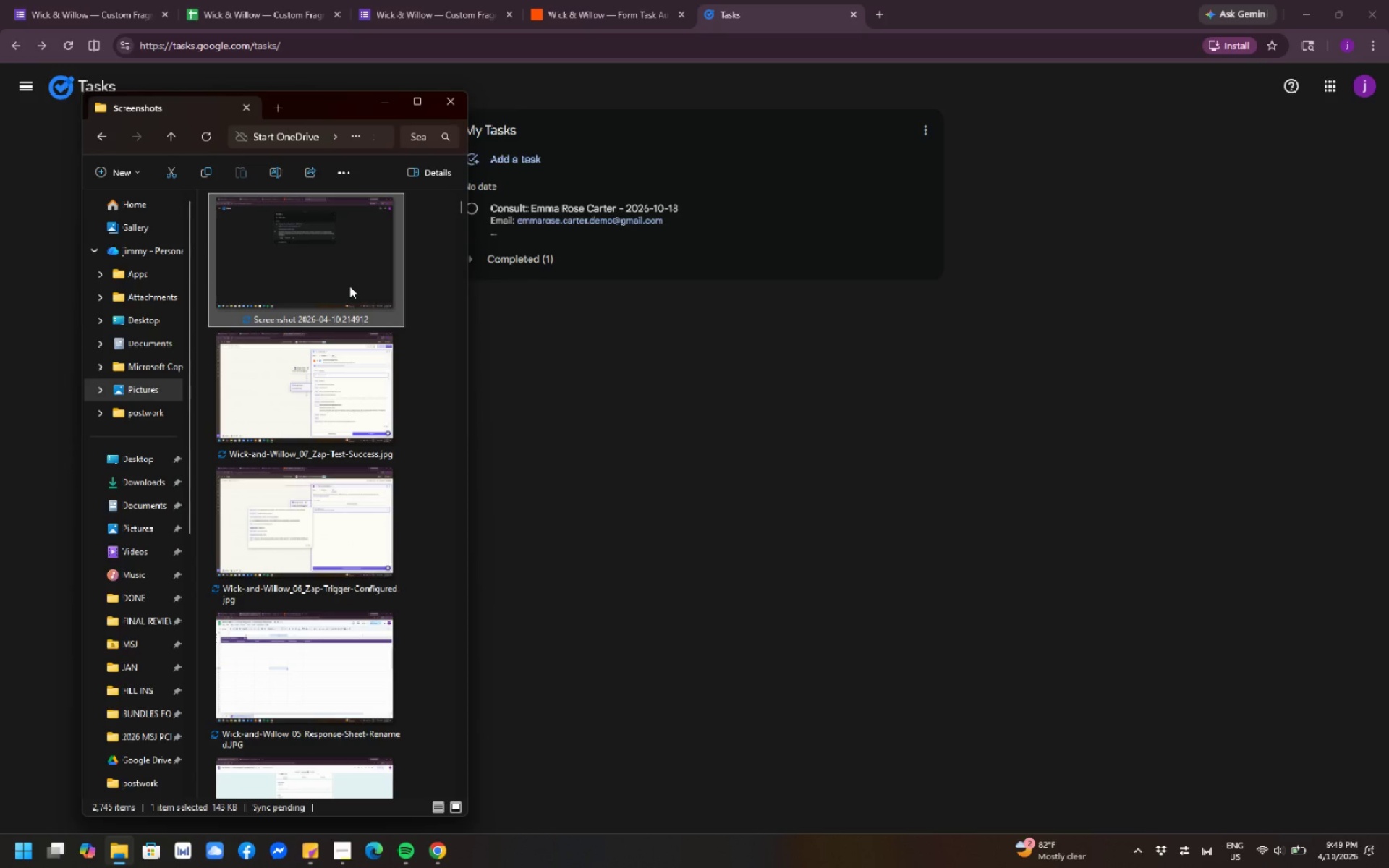 
key(F2)
 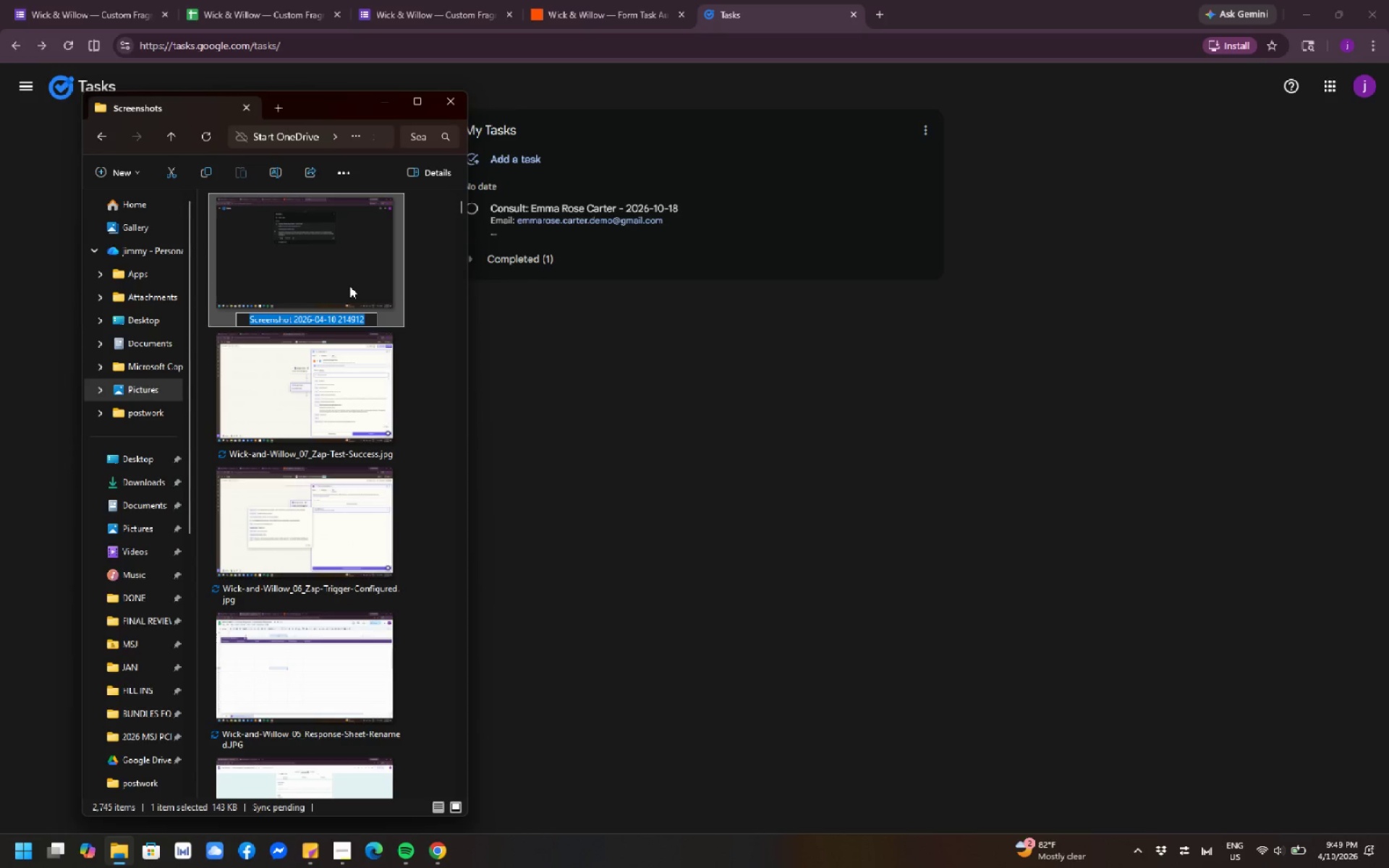 
key(Control+V)
 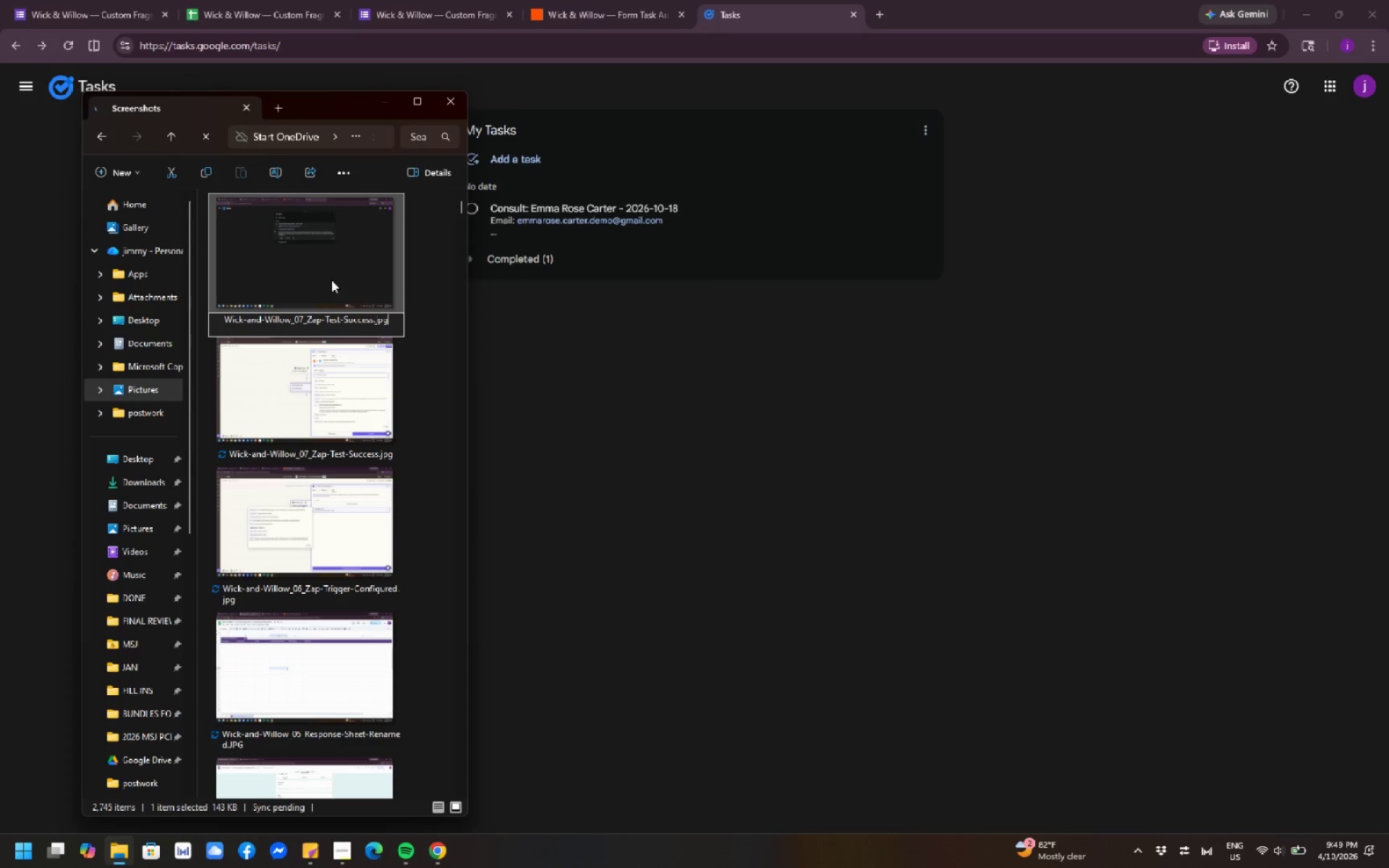 
wait(13.03)
 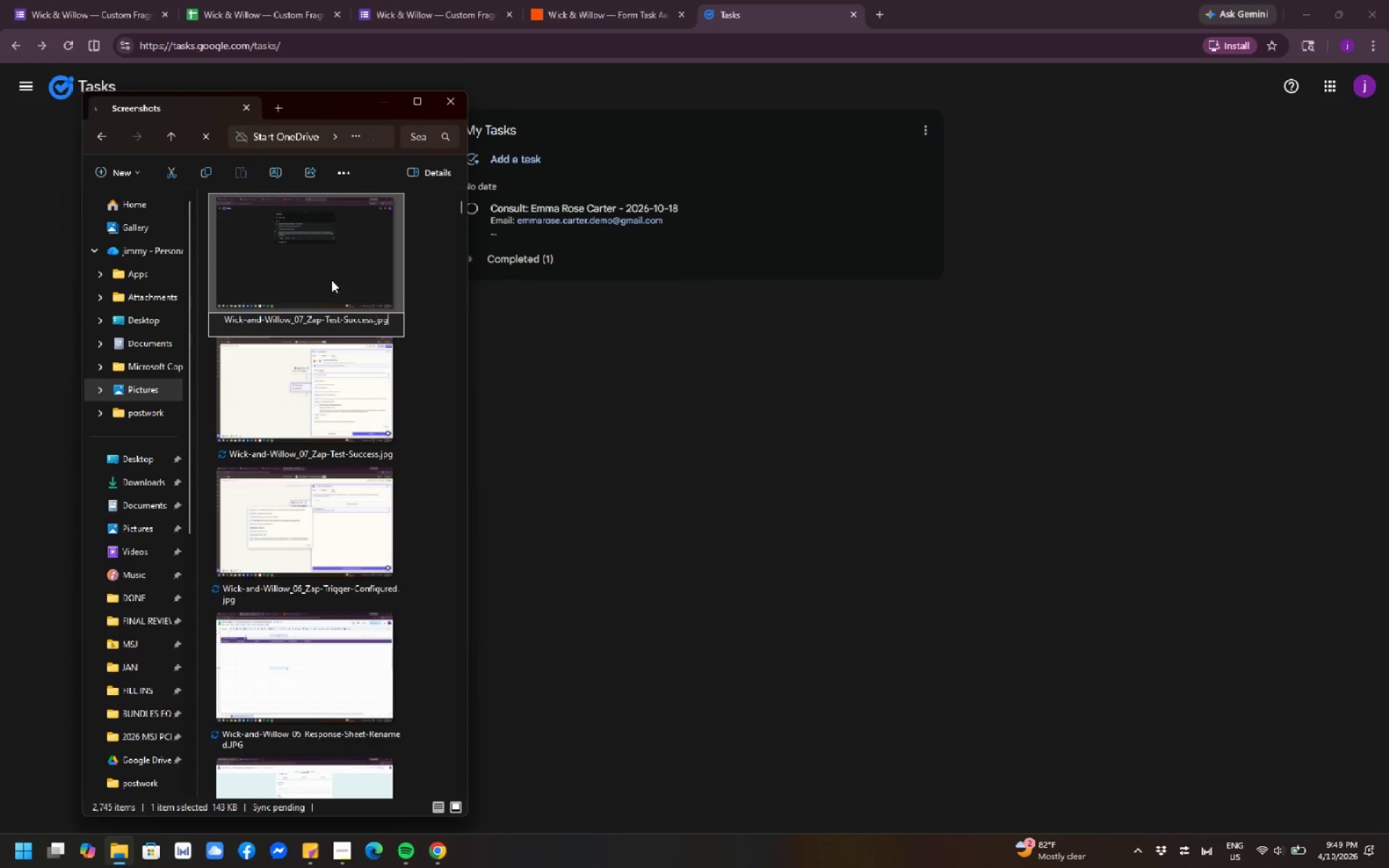 
key(F2)
 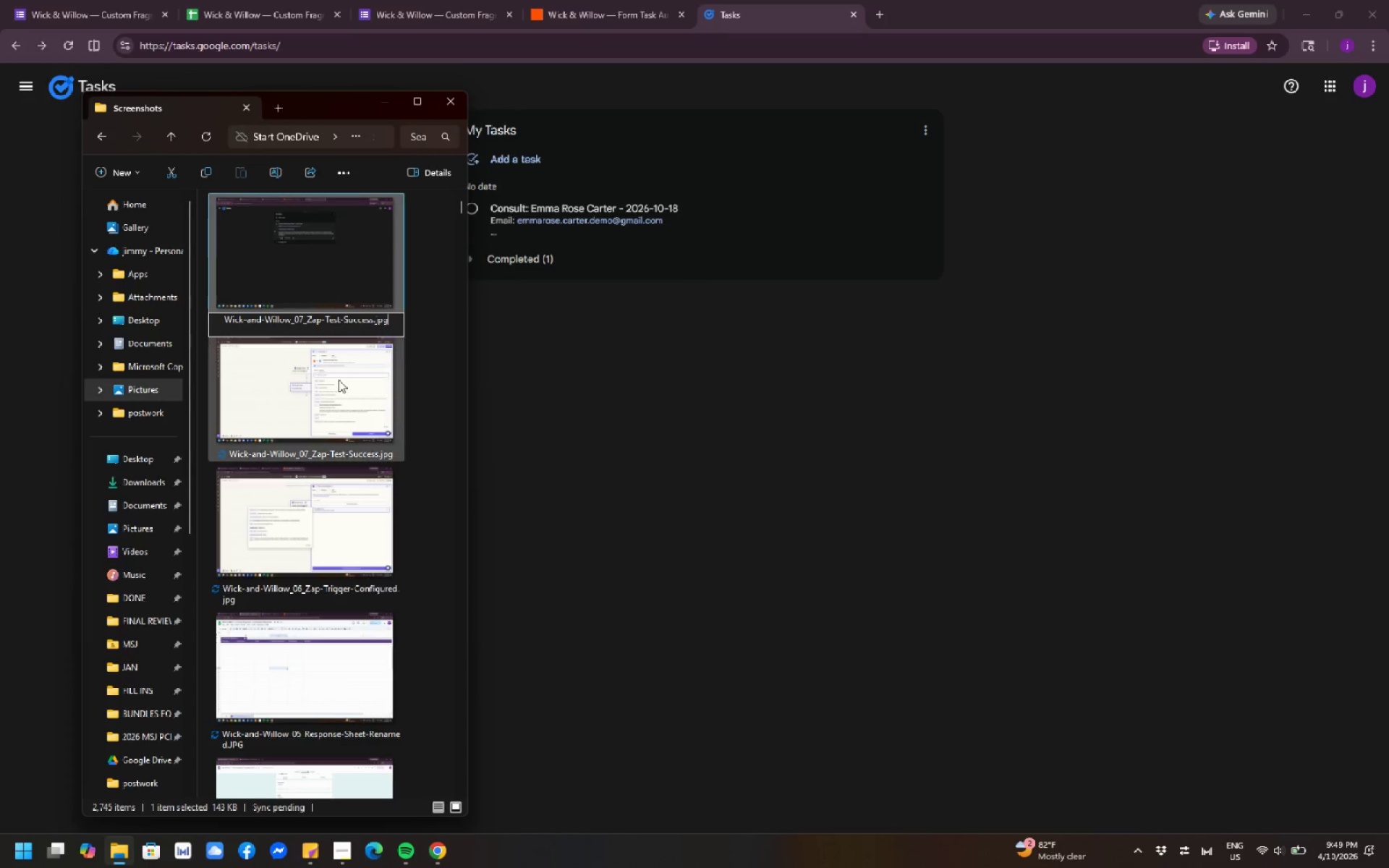 
left_click([339, 387])
 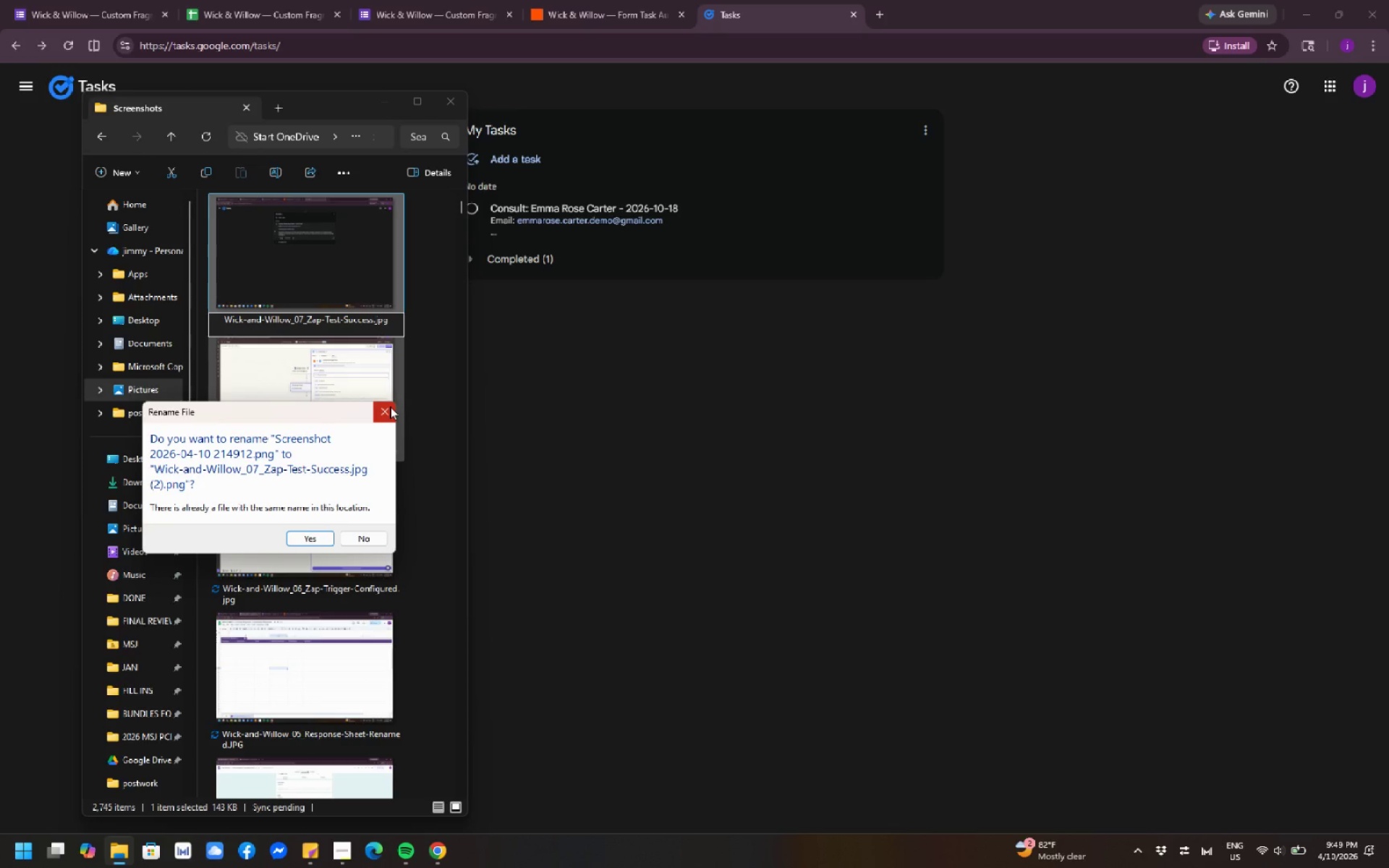 
left_click([373, 537])
 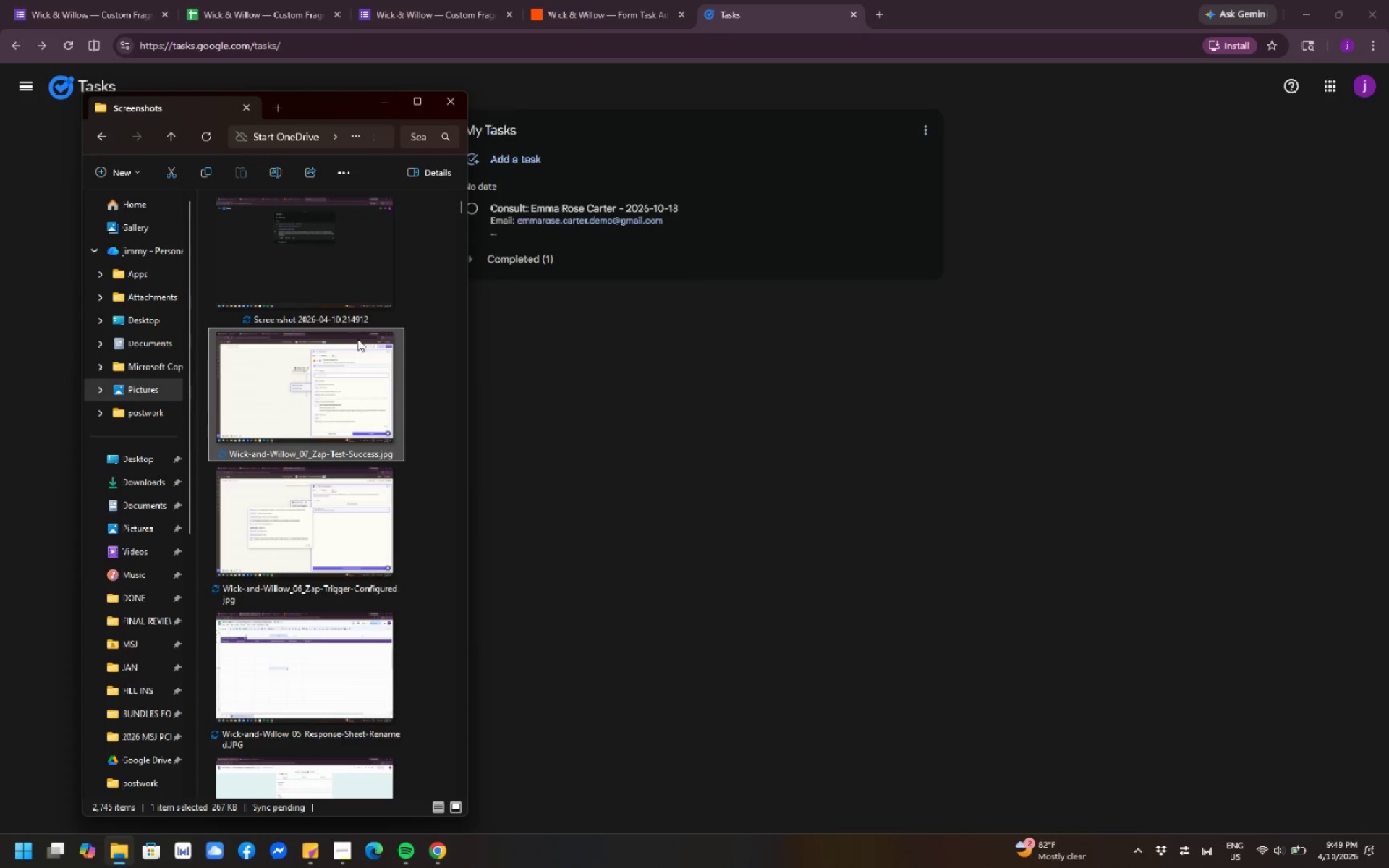 
left_click([360, 240])
 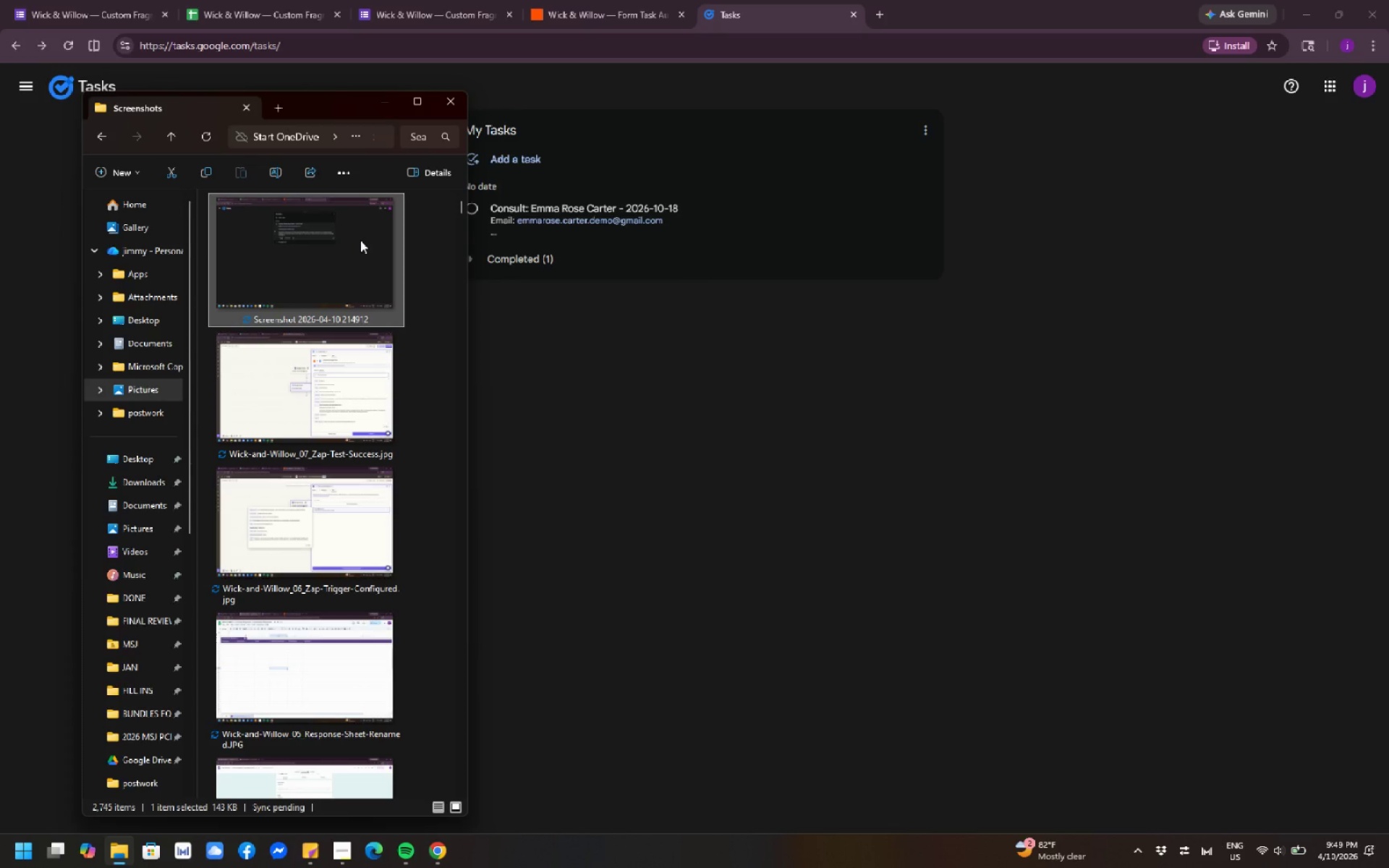 
key(F2)
 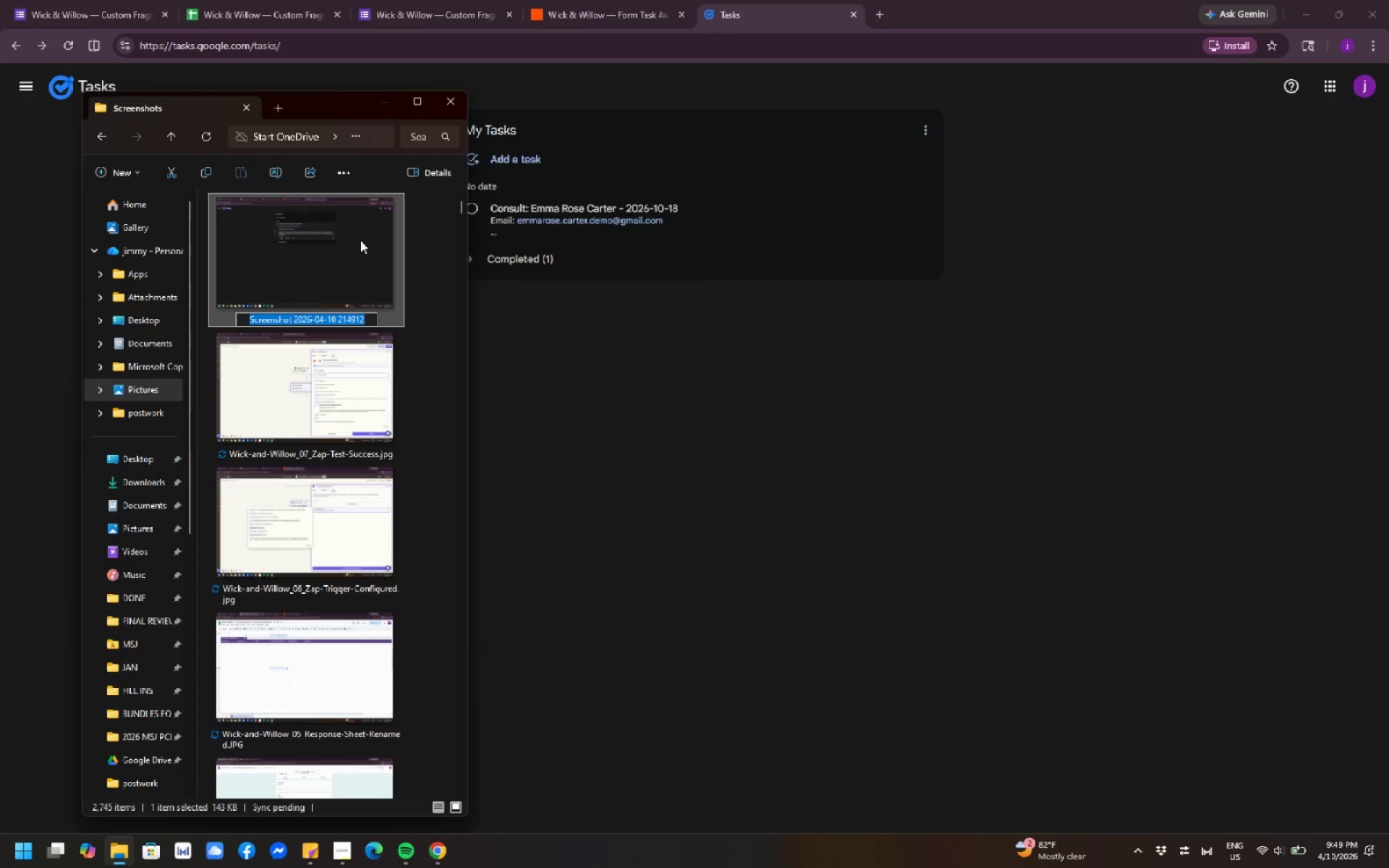 
key(Control+V)
 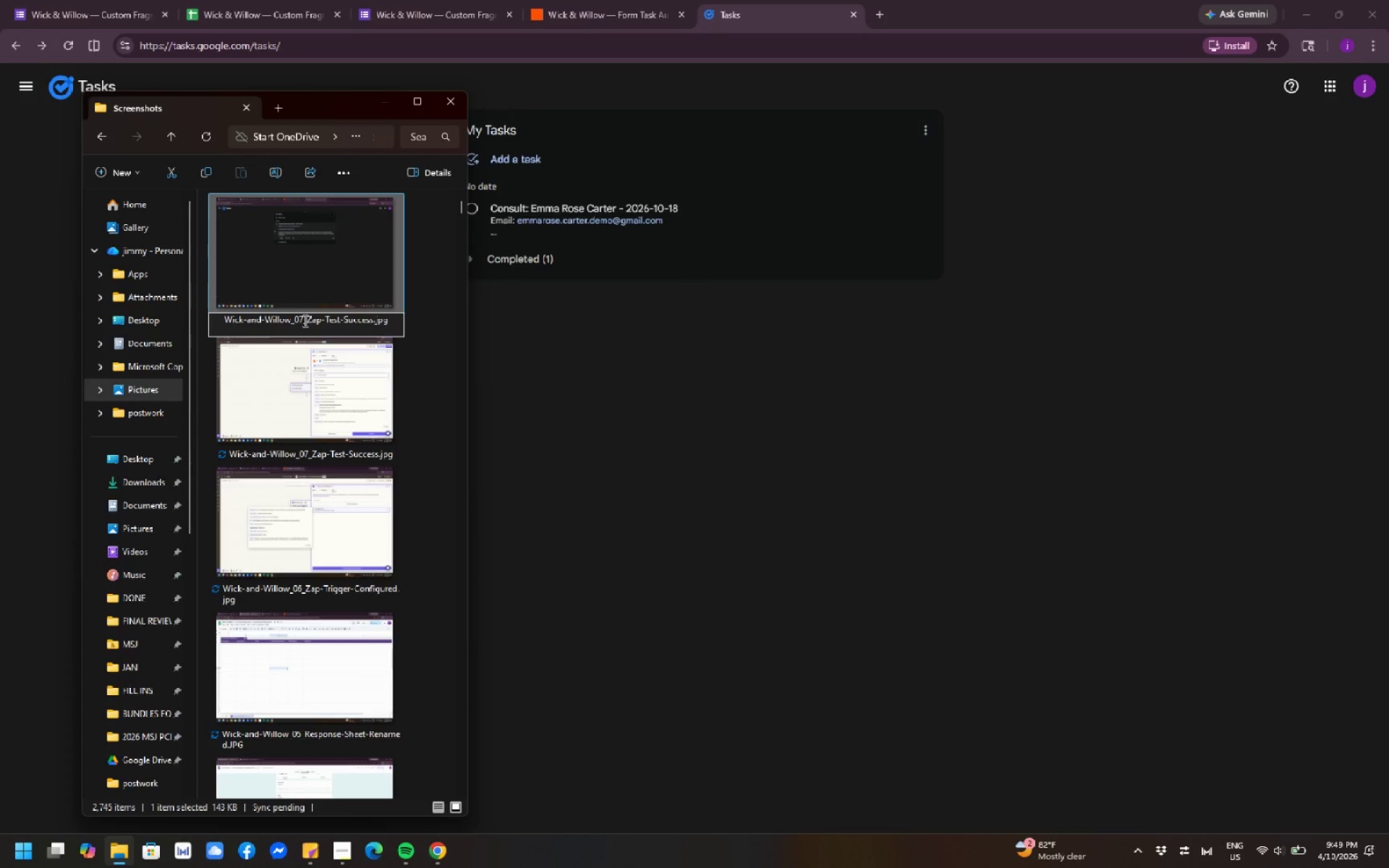 
left_click([304, 320])
 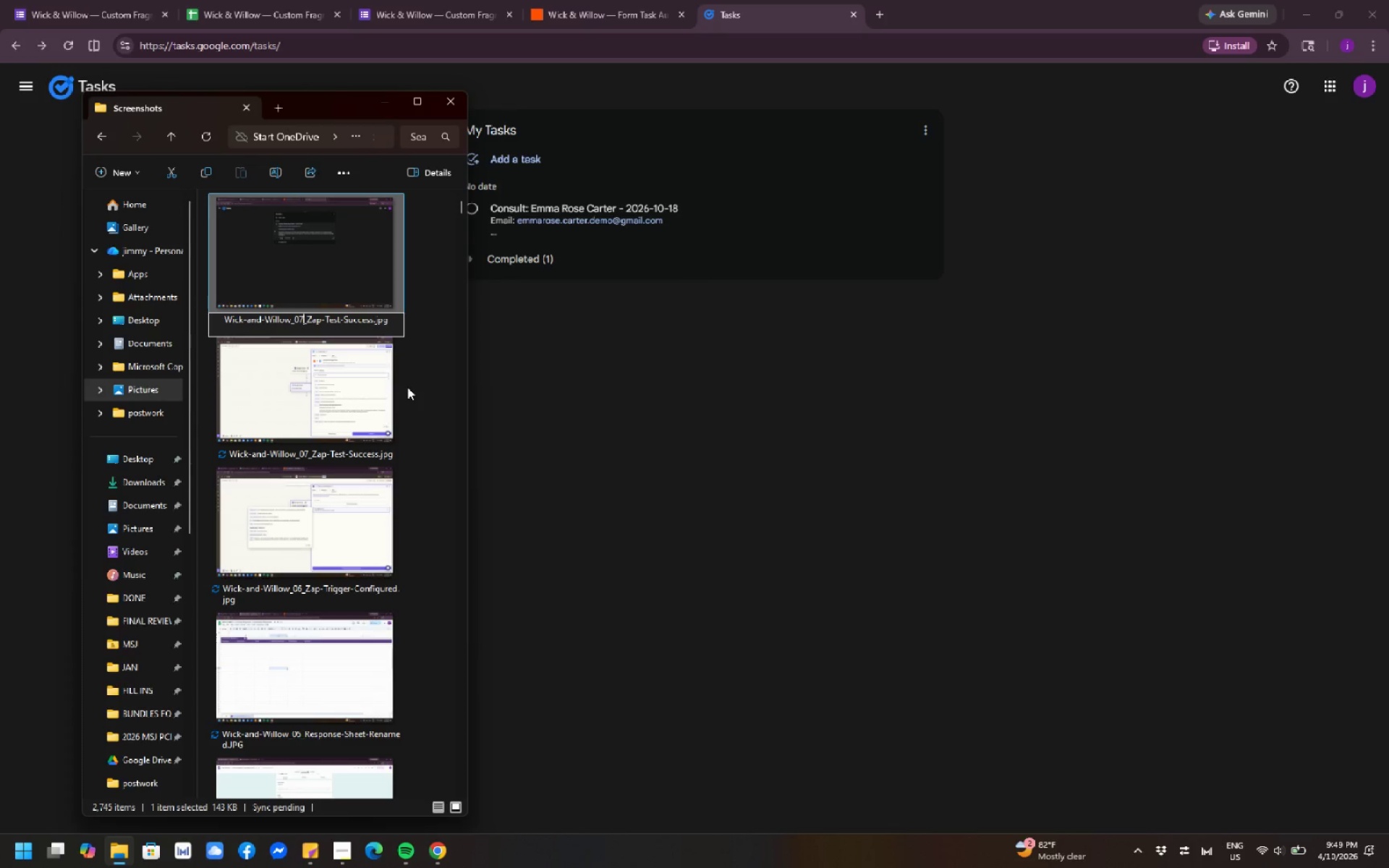 
key(Backspace)
 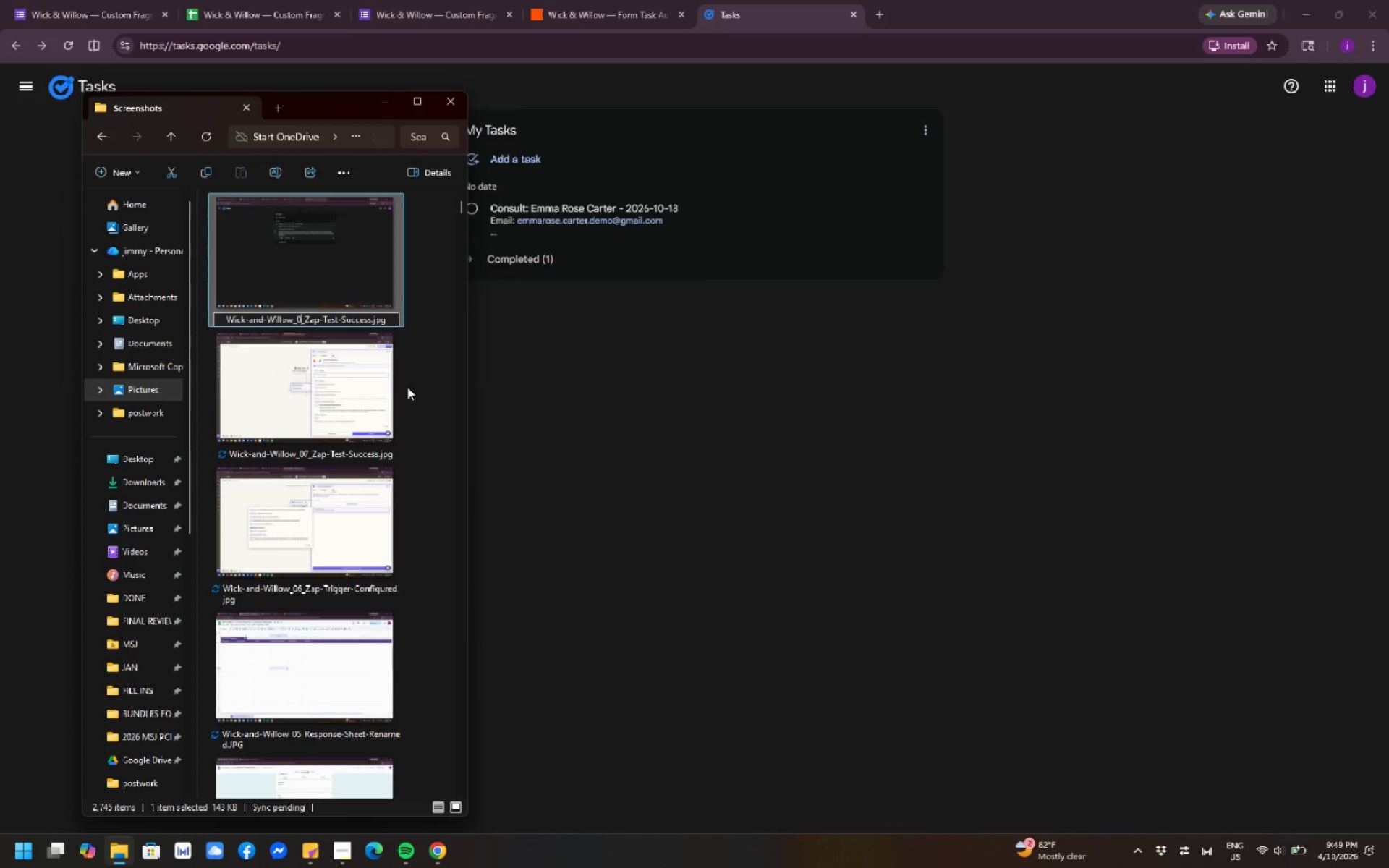 
key(Numpad8)
 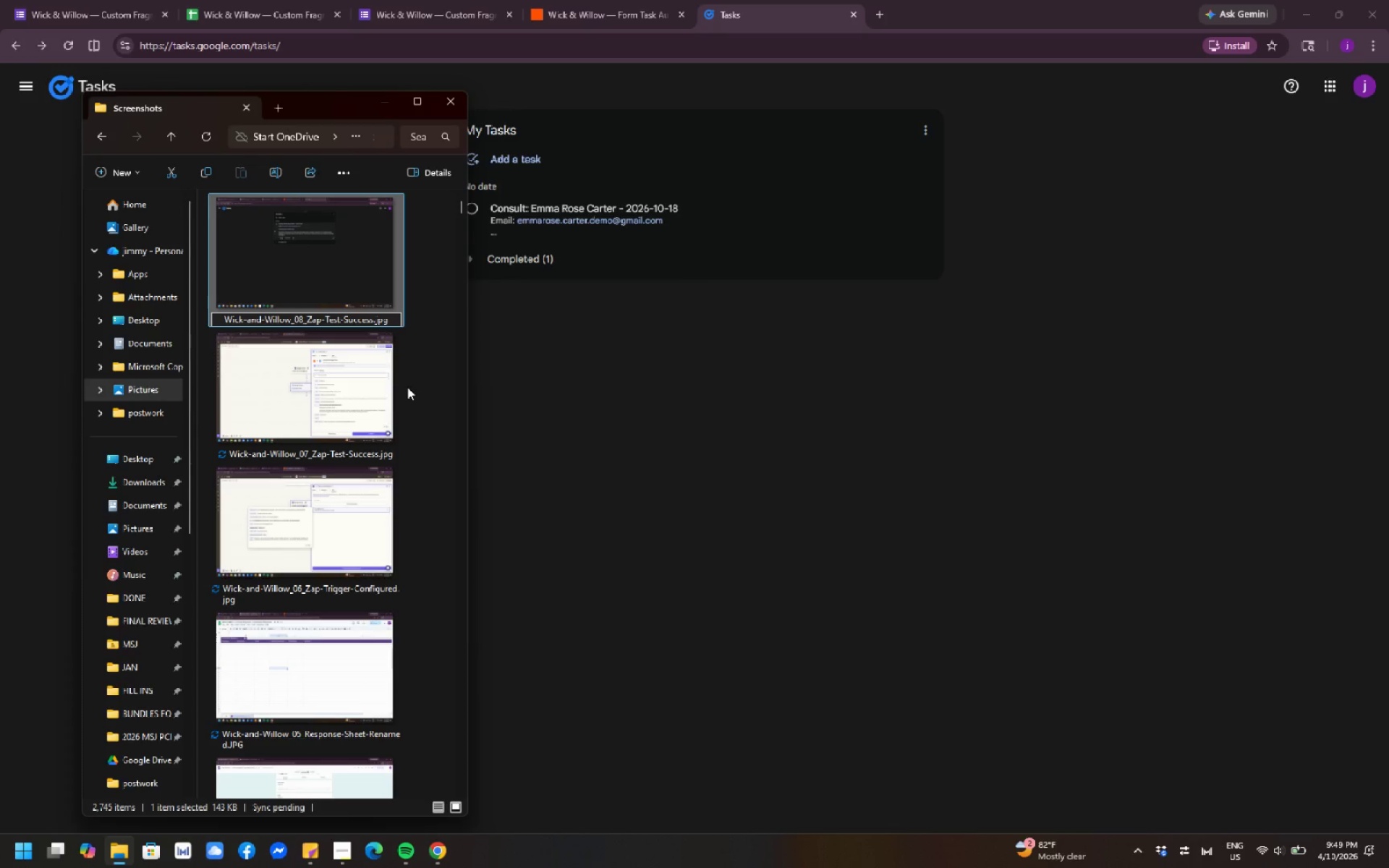 
key(ArrowRight)
 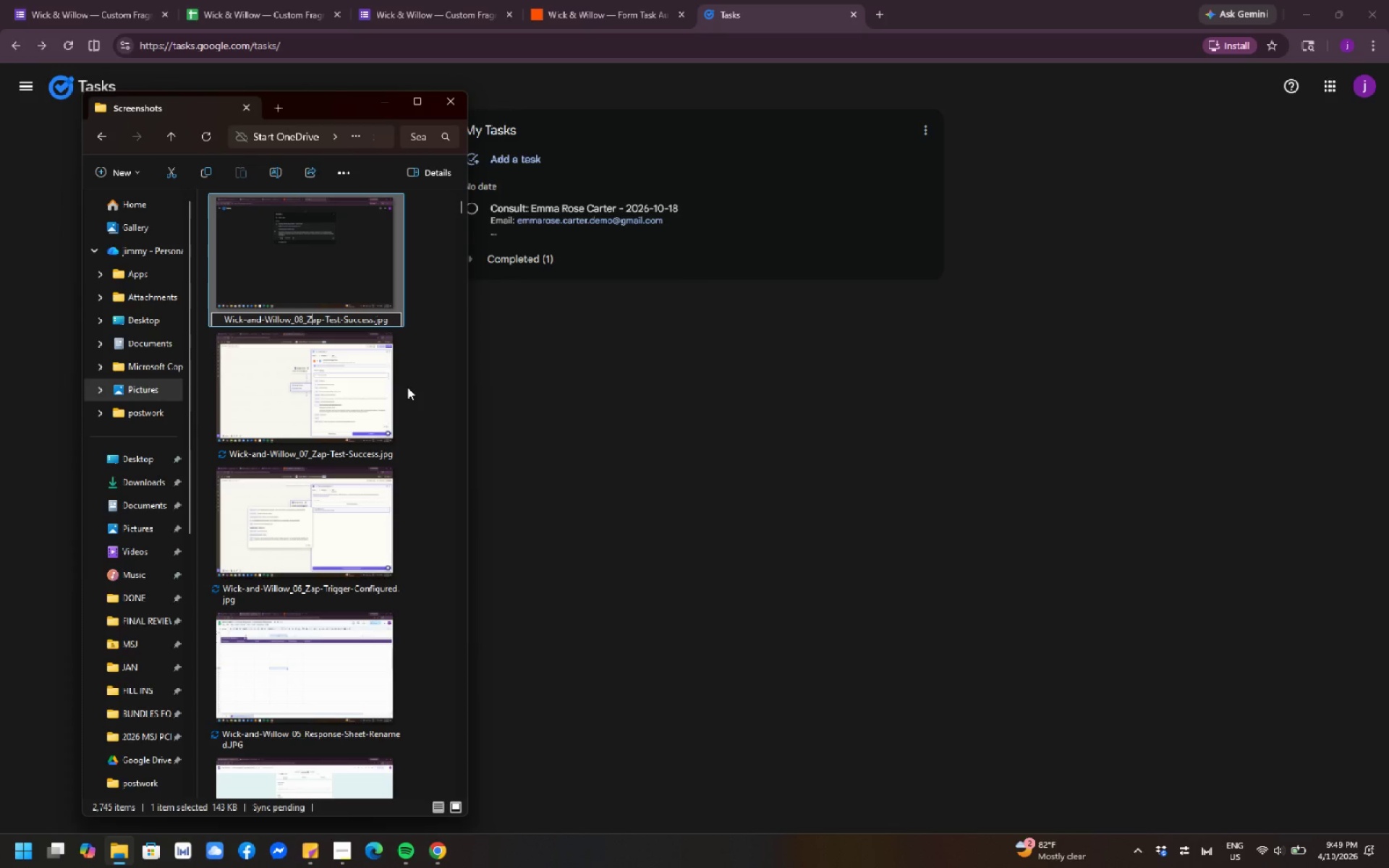 
key(ArrowRight)
 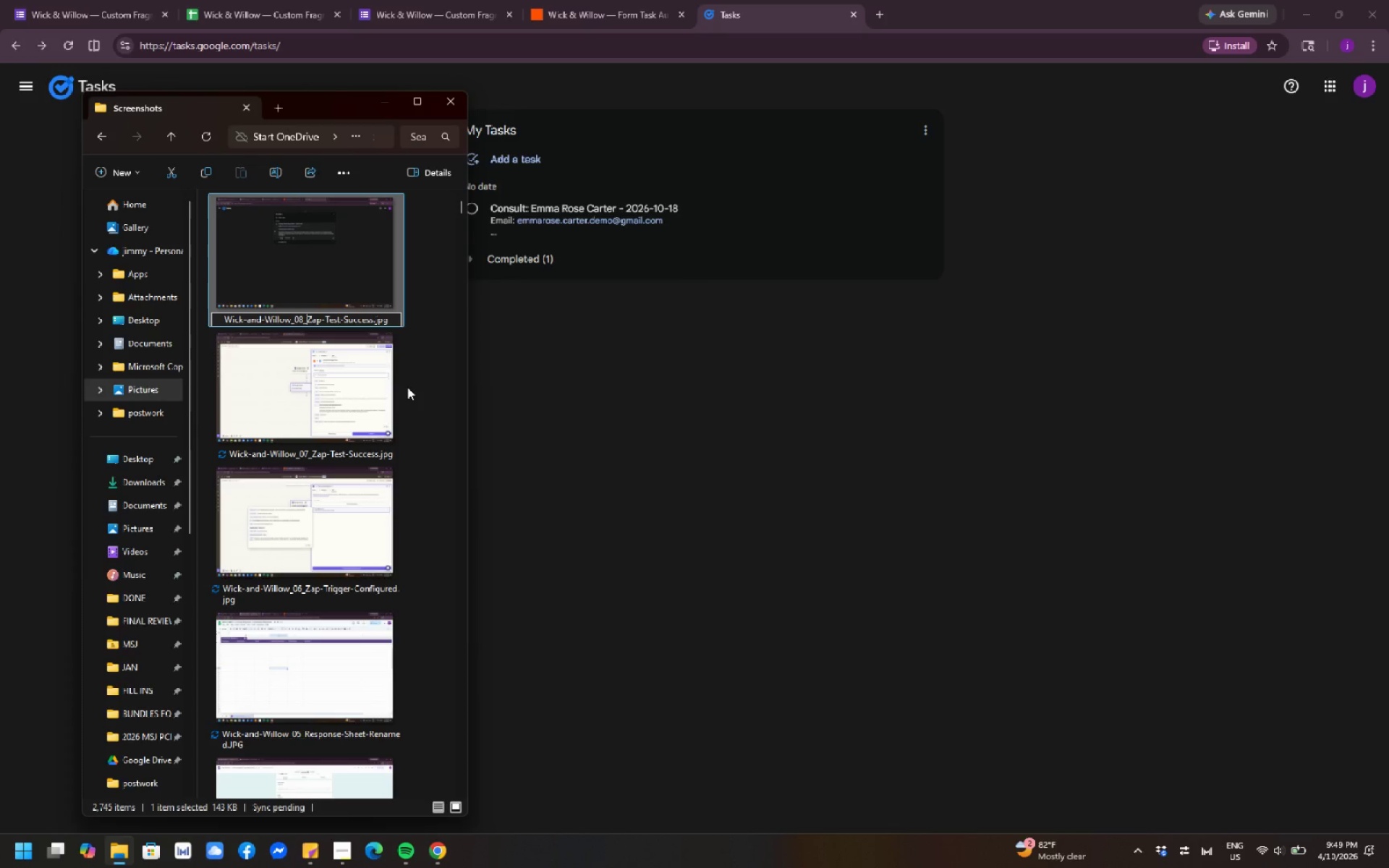 
key(ArrowLeft)
 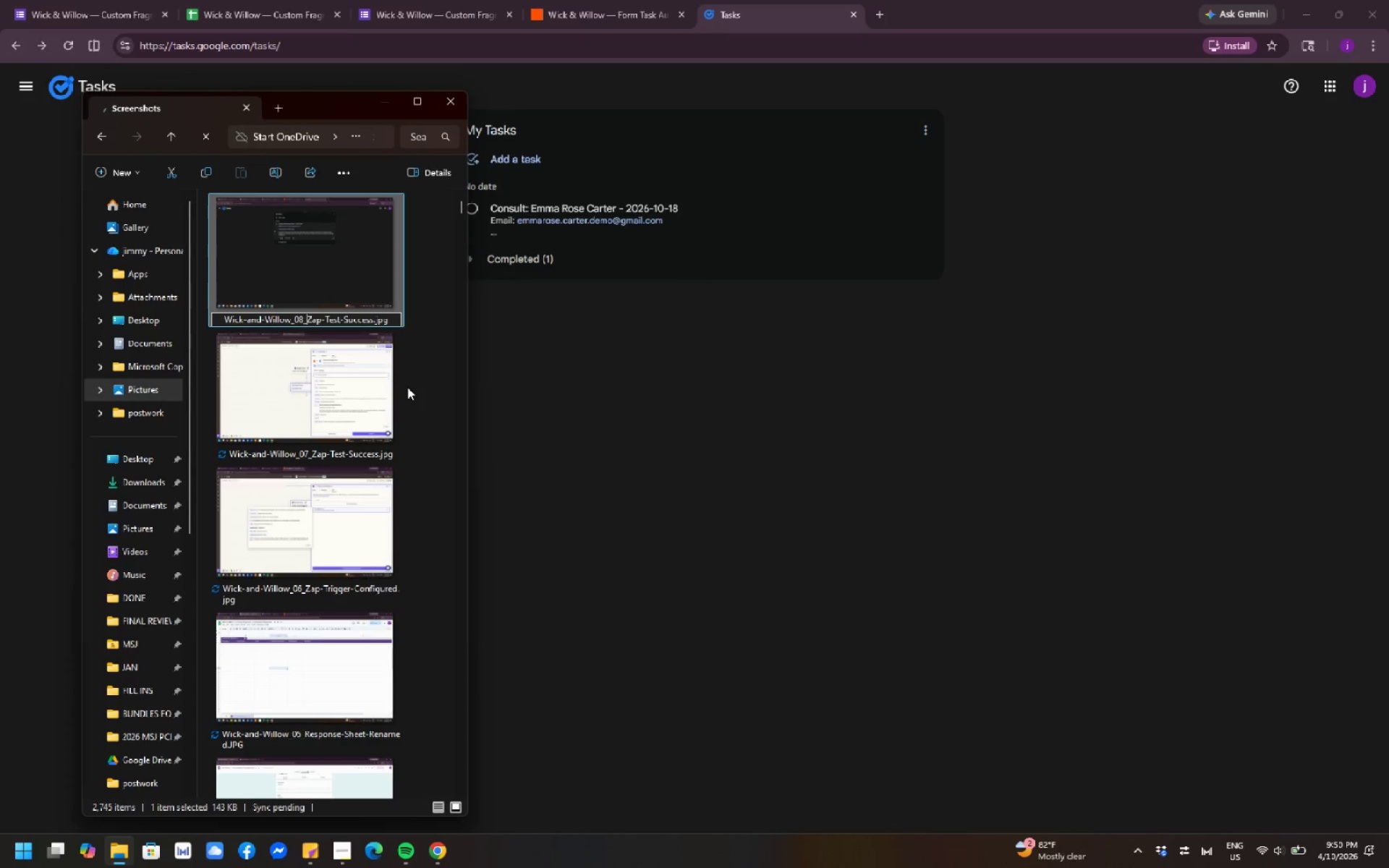 
wait(7.7)
 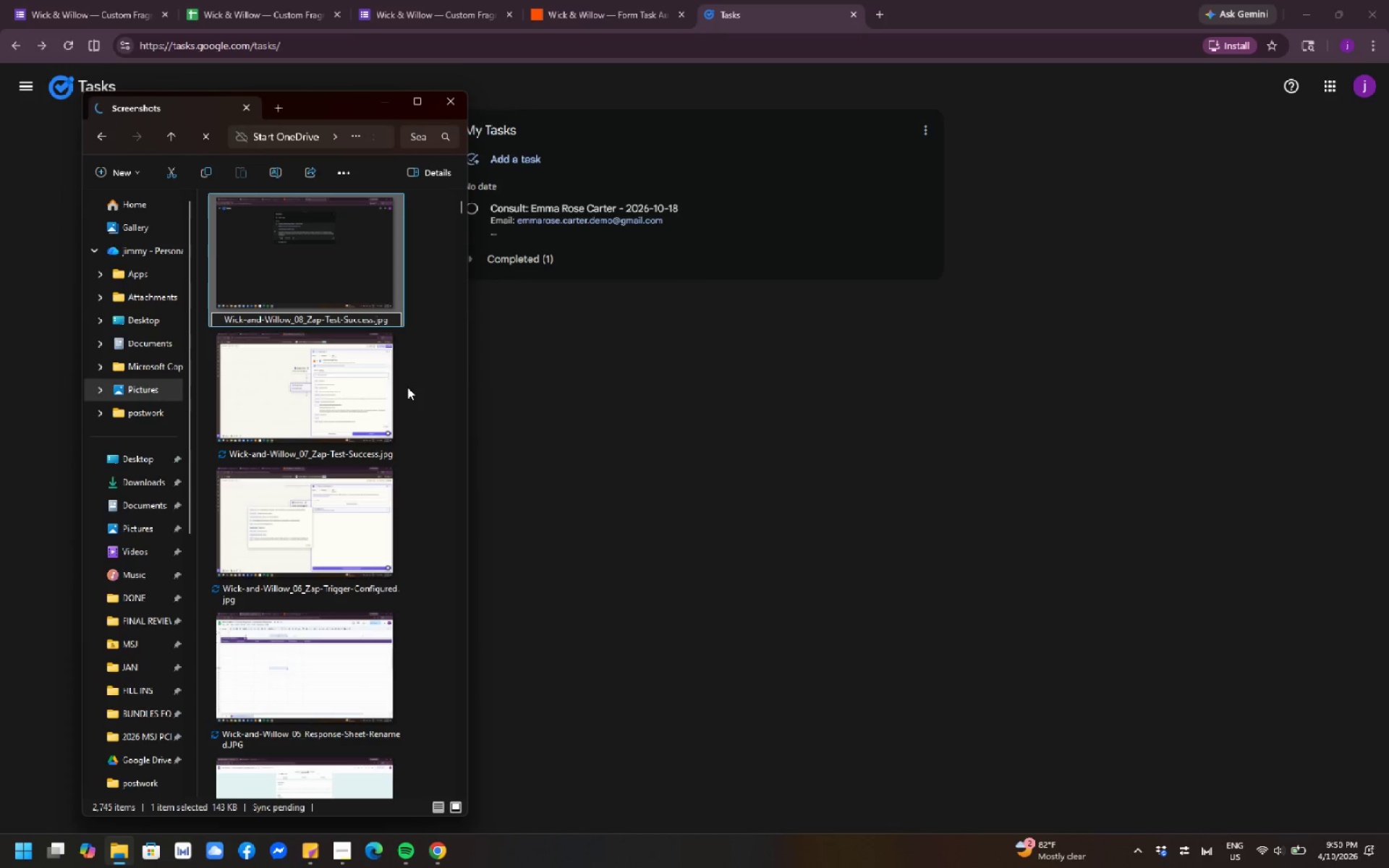 
key(ArrowRight)
 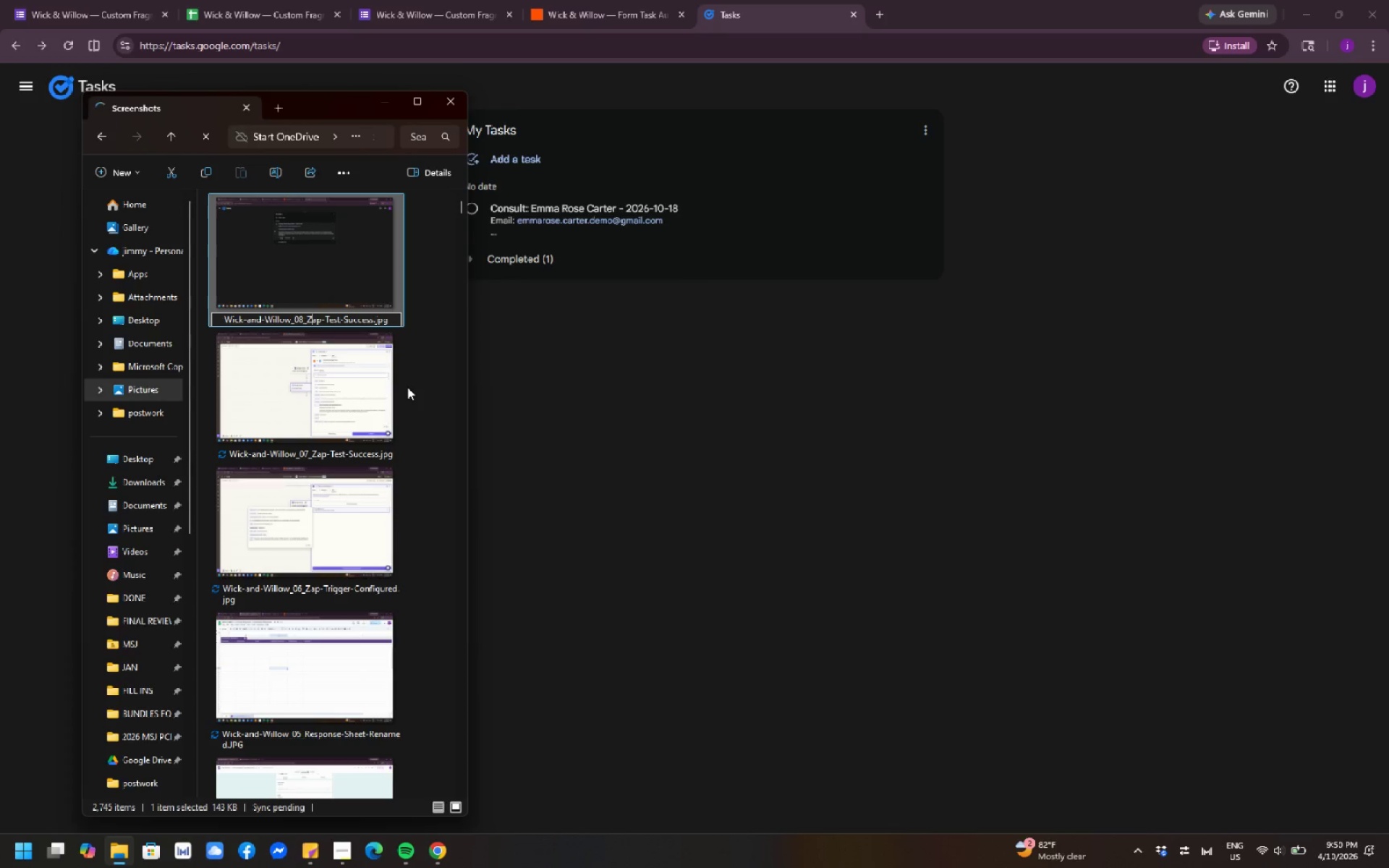 
key(ArrowLeft)
 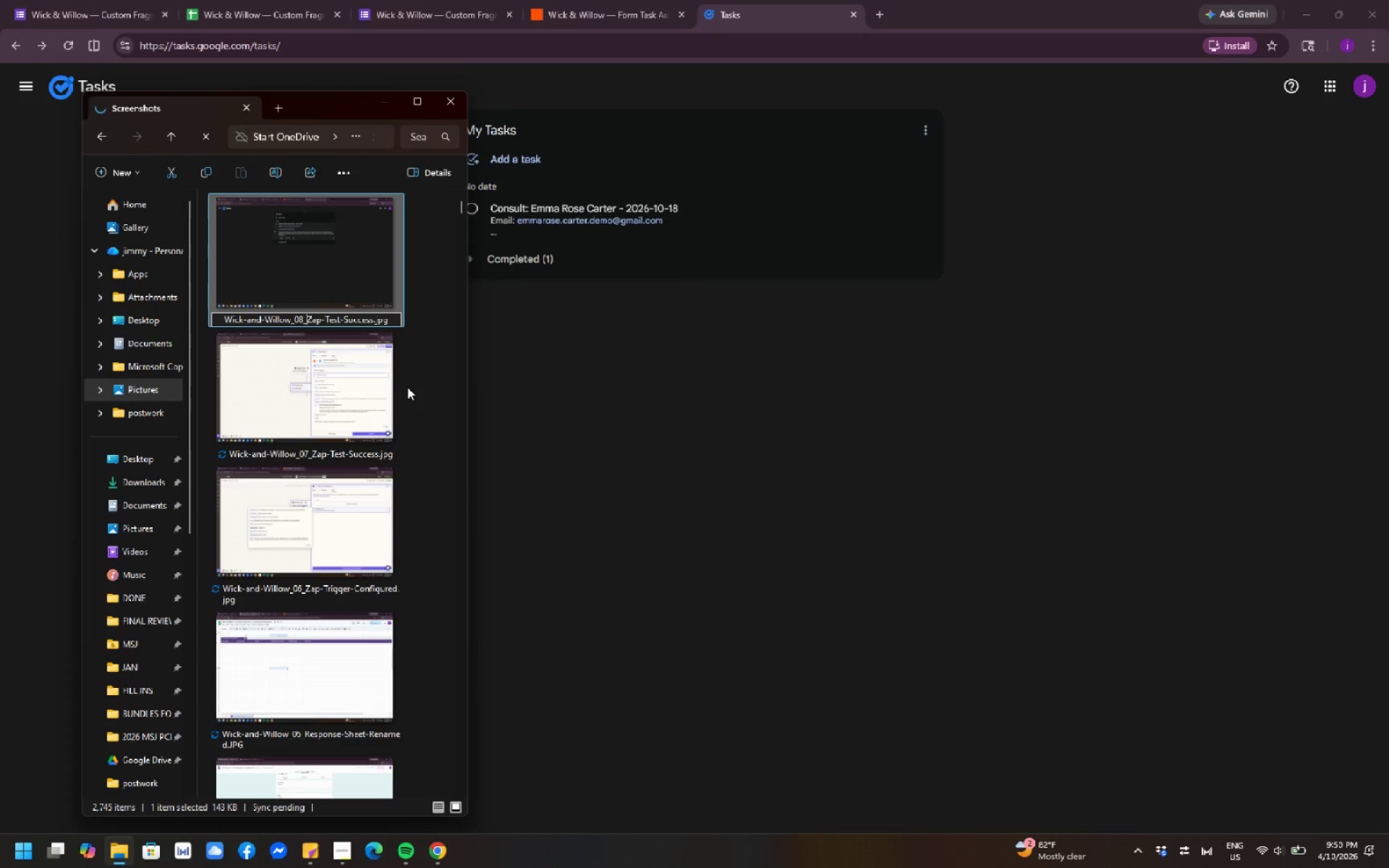 
key(Control+Shift+ArrowRight)
 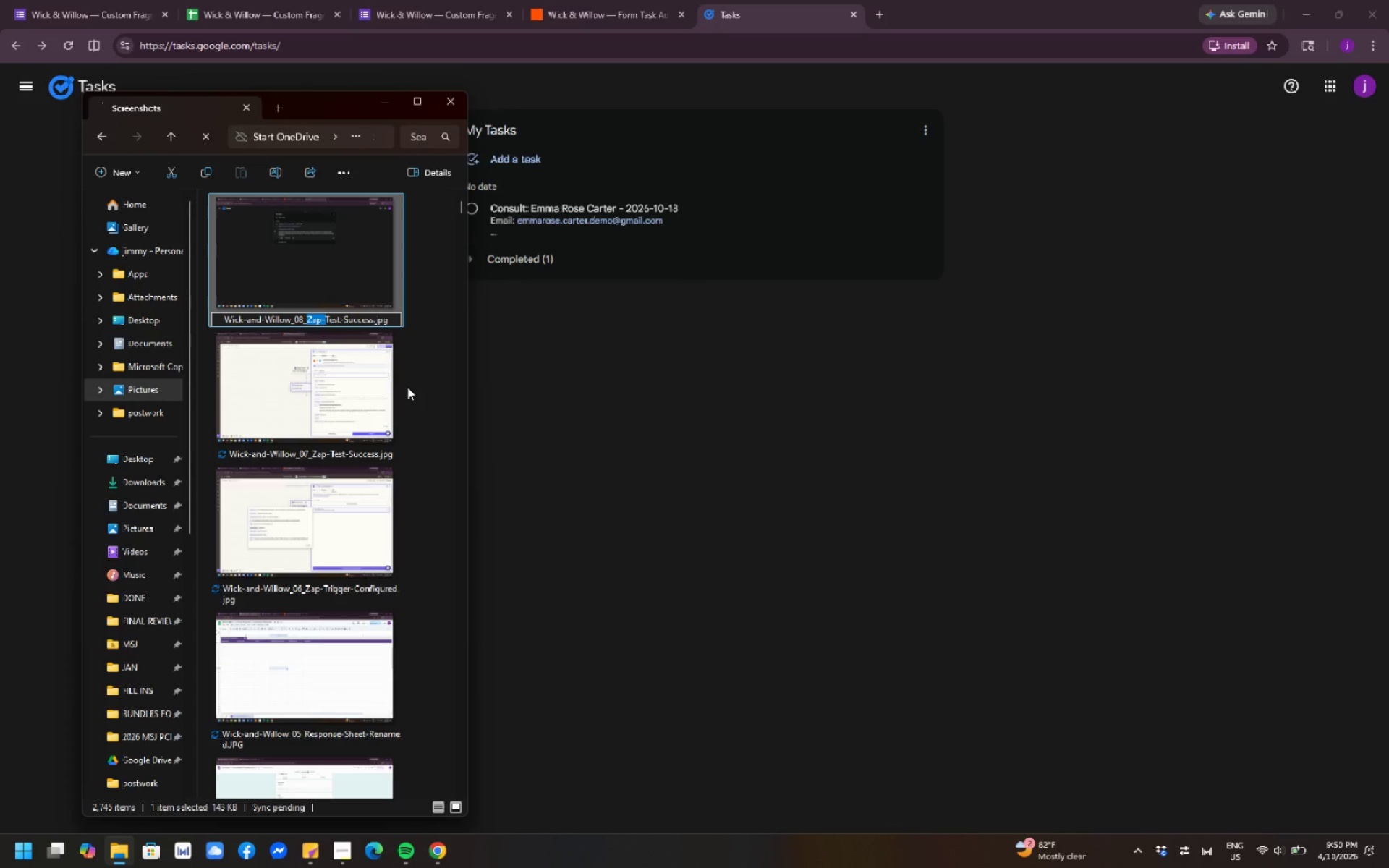 
key(Backspace)
type(Google-)
 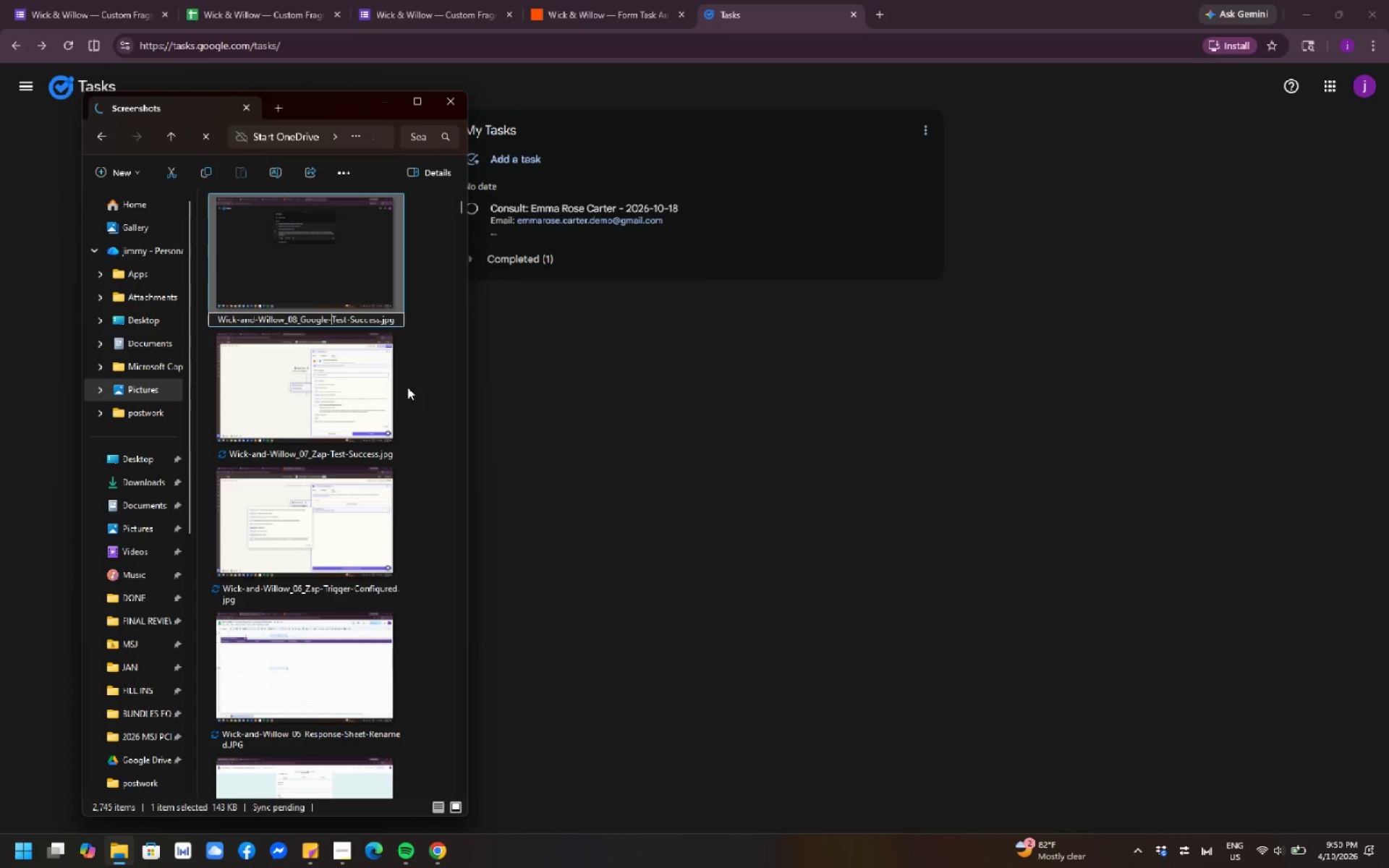 
key(ArrowRight)
 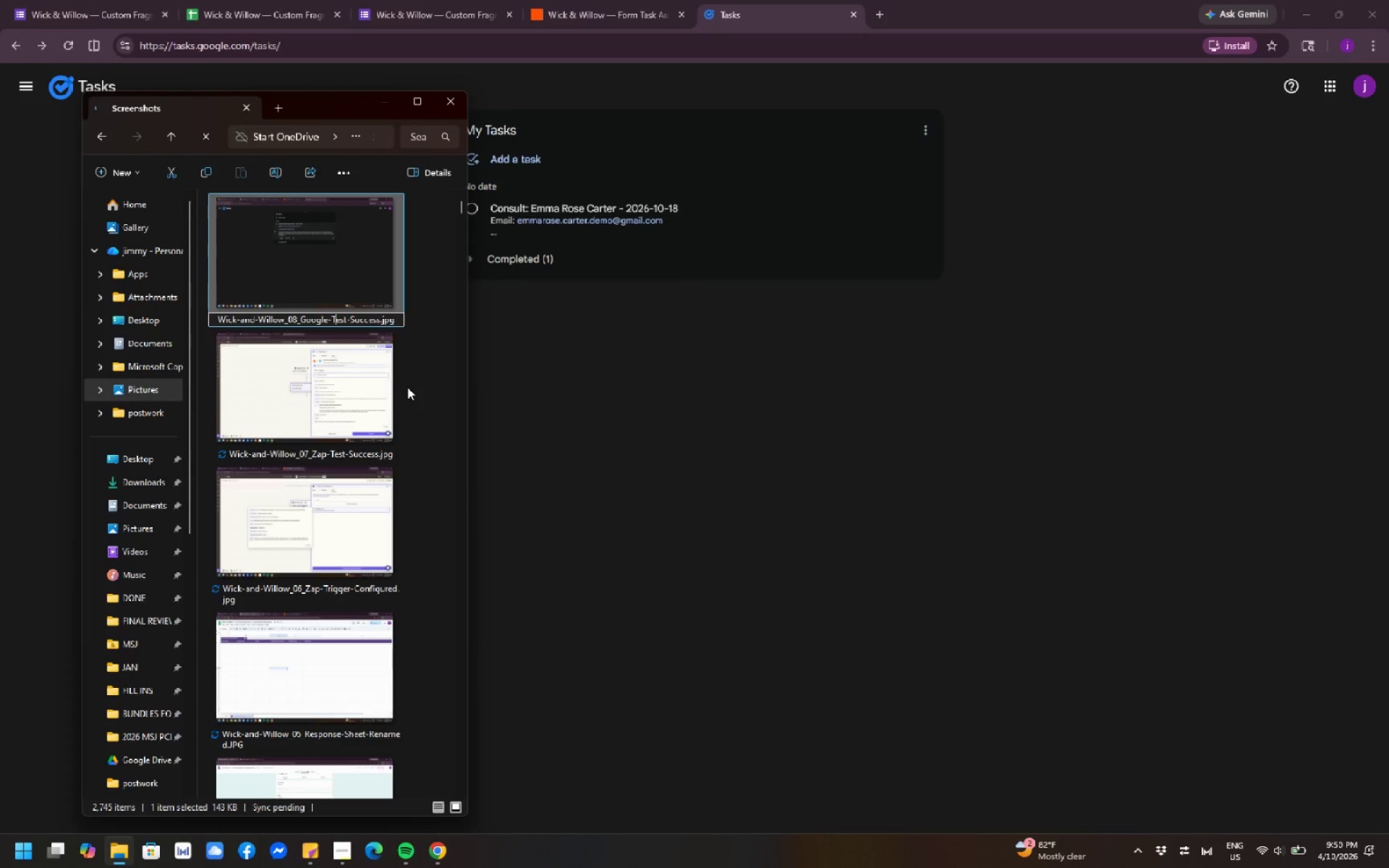 
key(ArrowRight)
 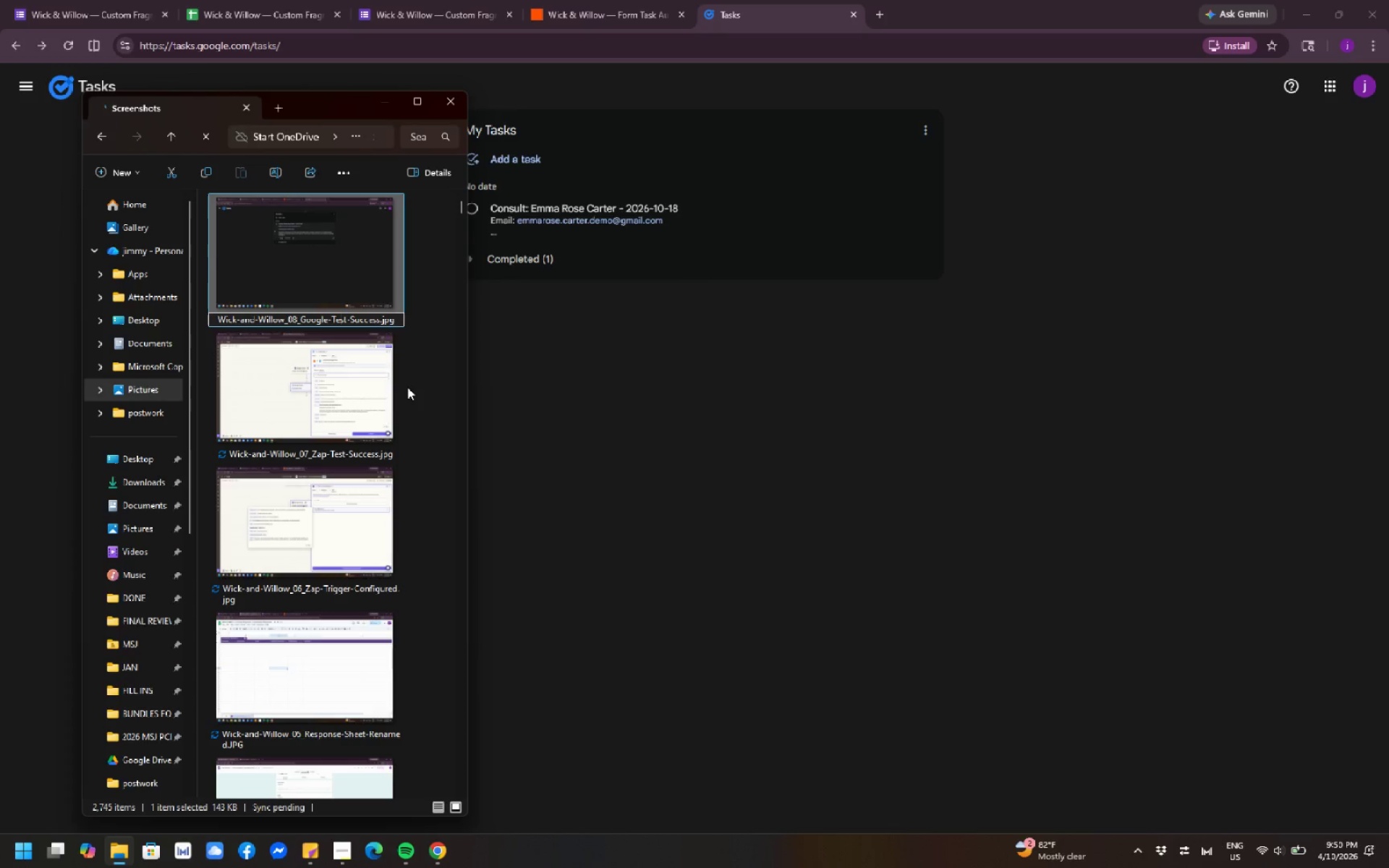 
key(ArrowRight)
 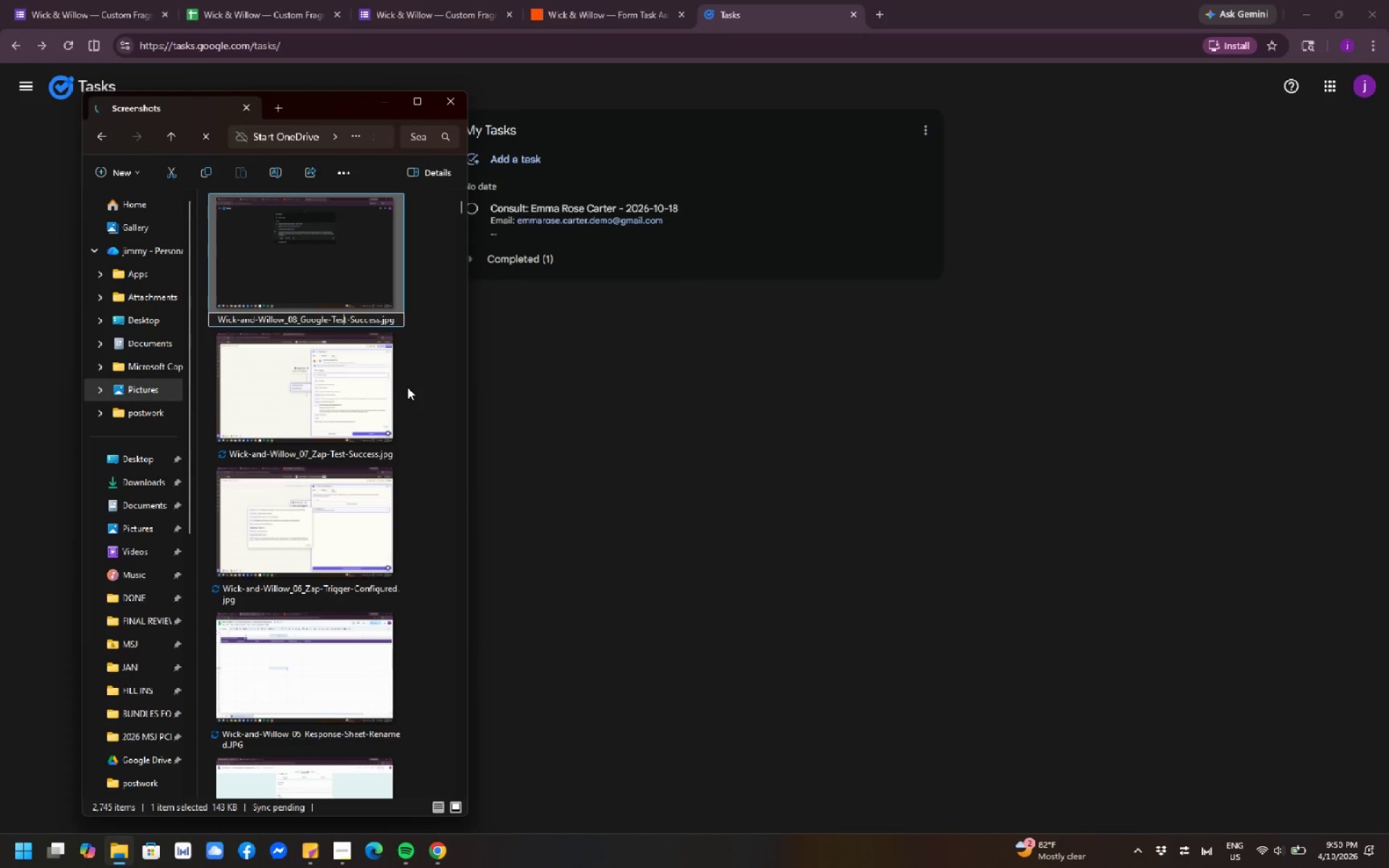 
key(ArrowRight)
 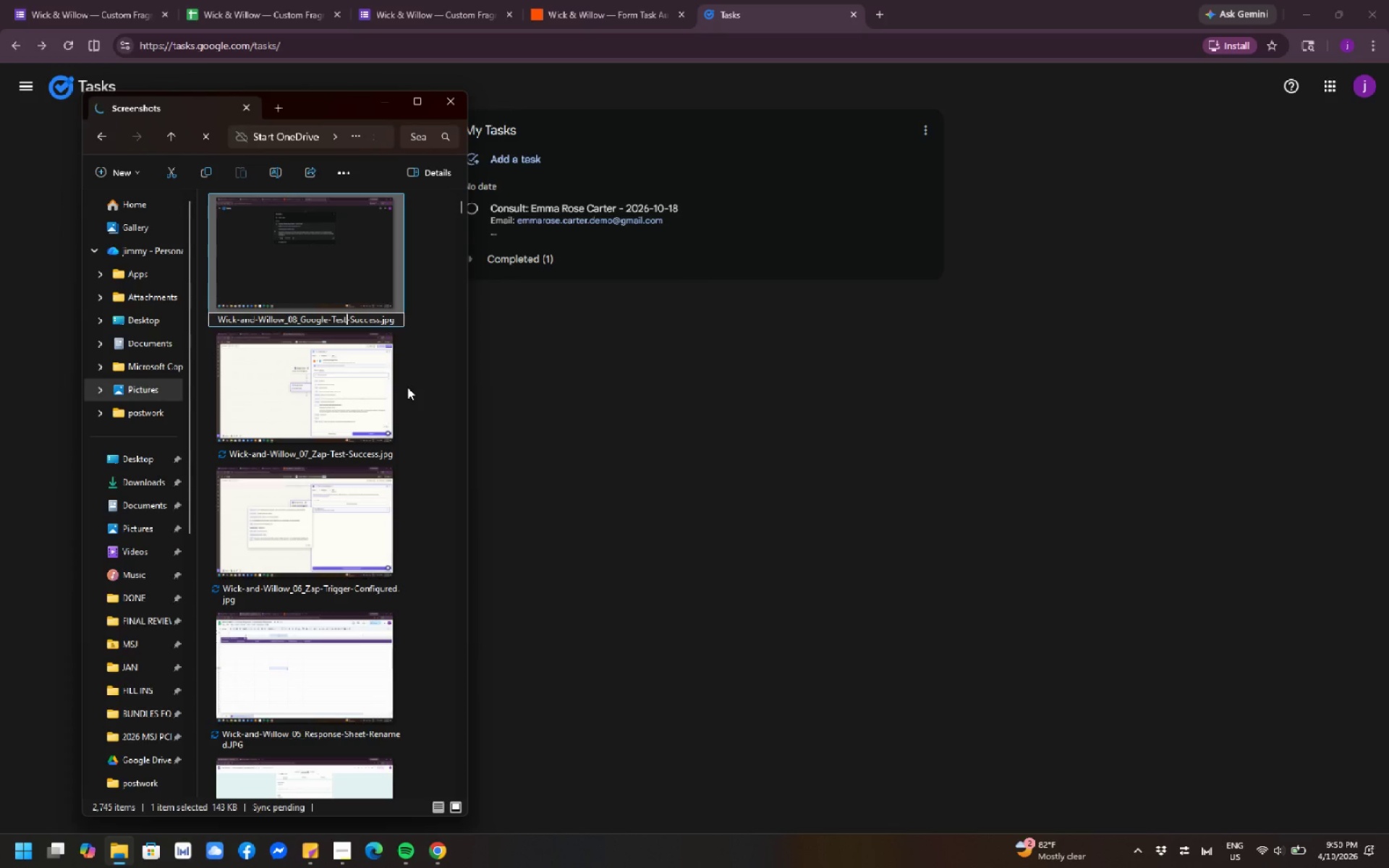 
key(Backspace)
key(Backspace)
type(ask[NumLock])
key(Backspace)
key(Backspace)
key(Backspace)
key(Backspace)
type(ask[NumLock])
 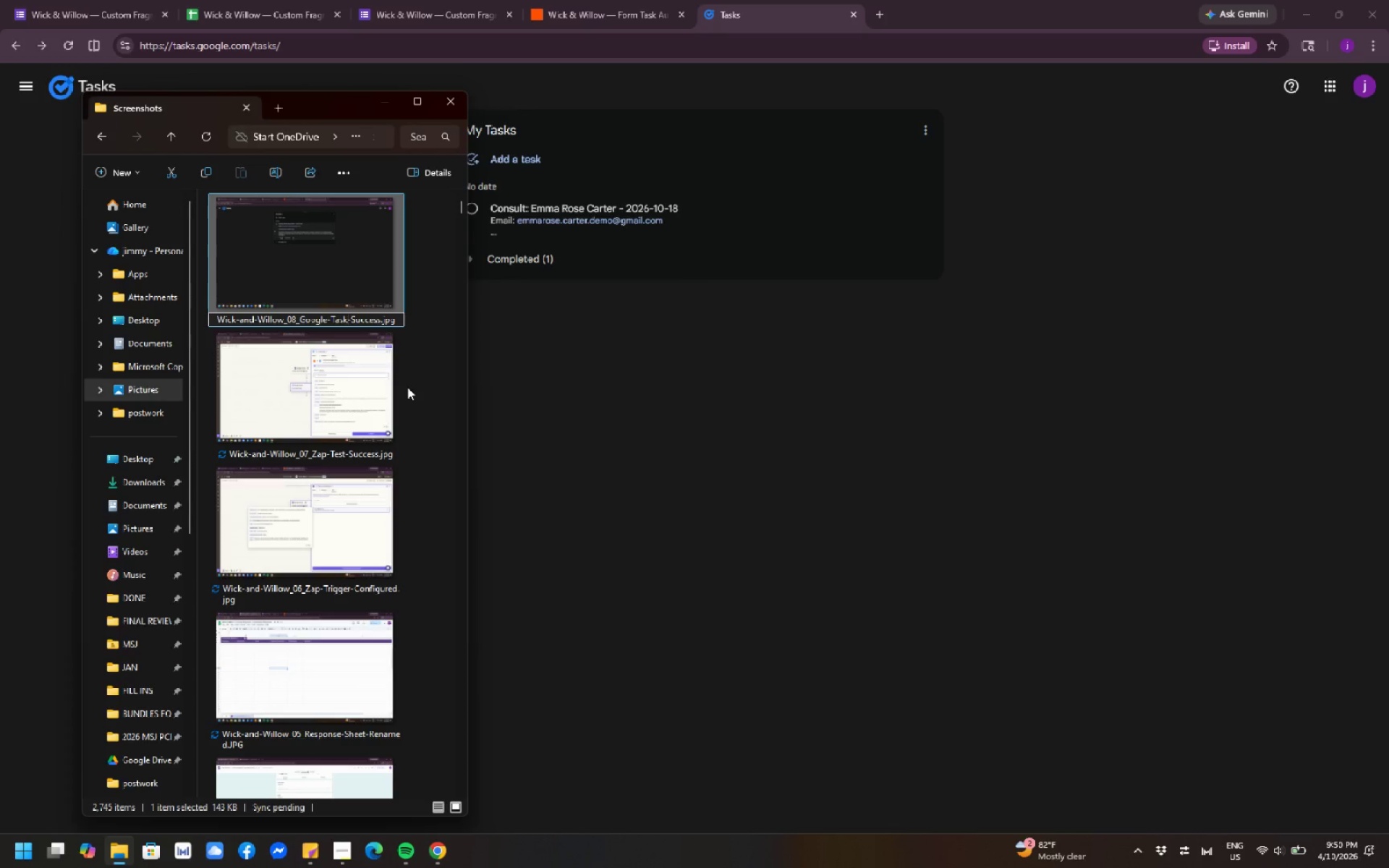 
key(ArrowRight)
 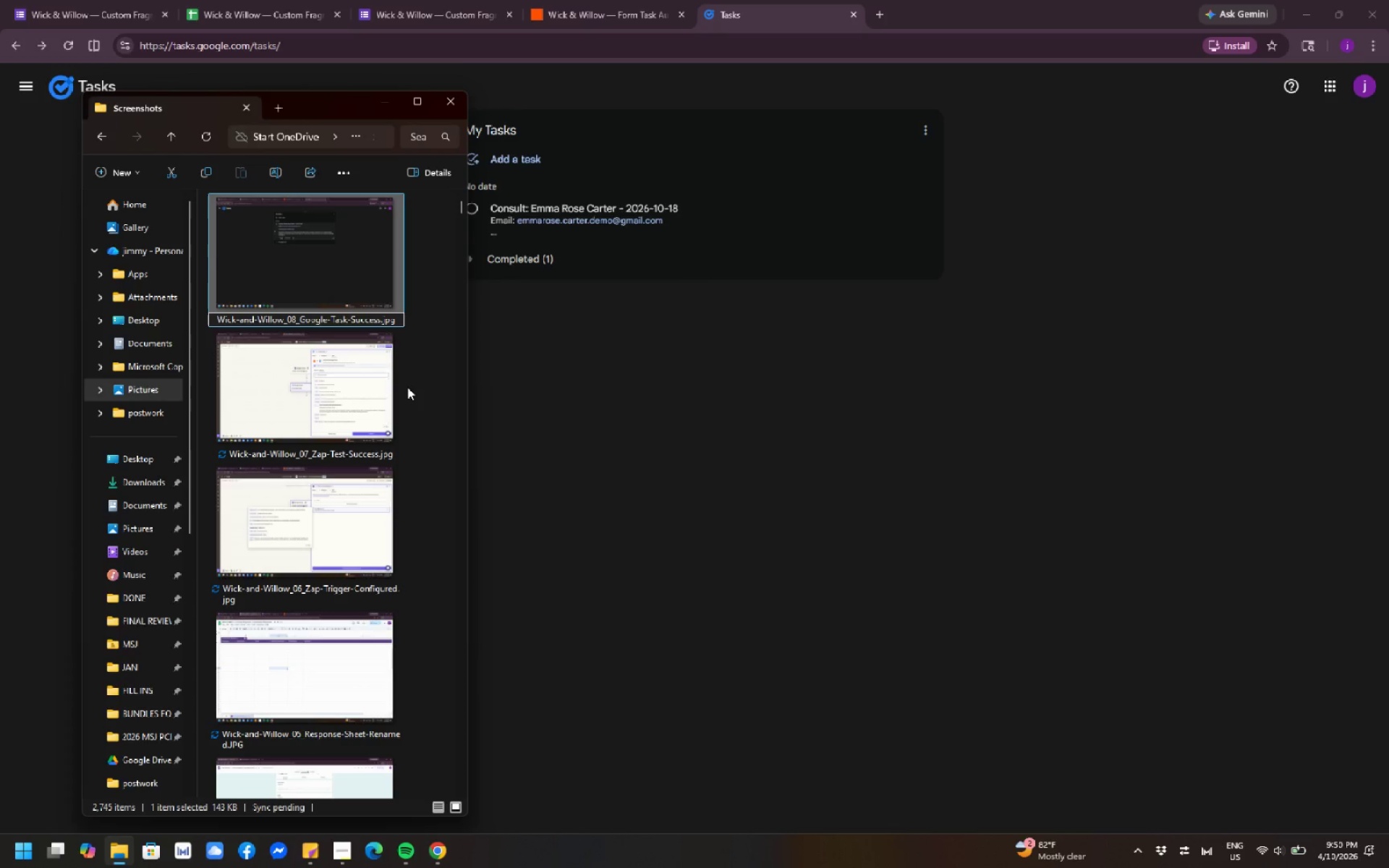 
key(ArrowRight)
 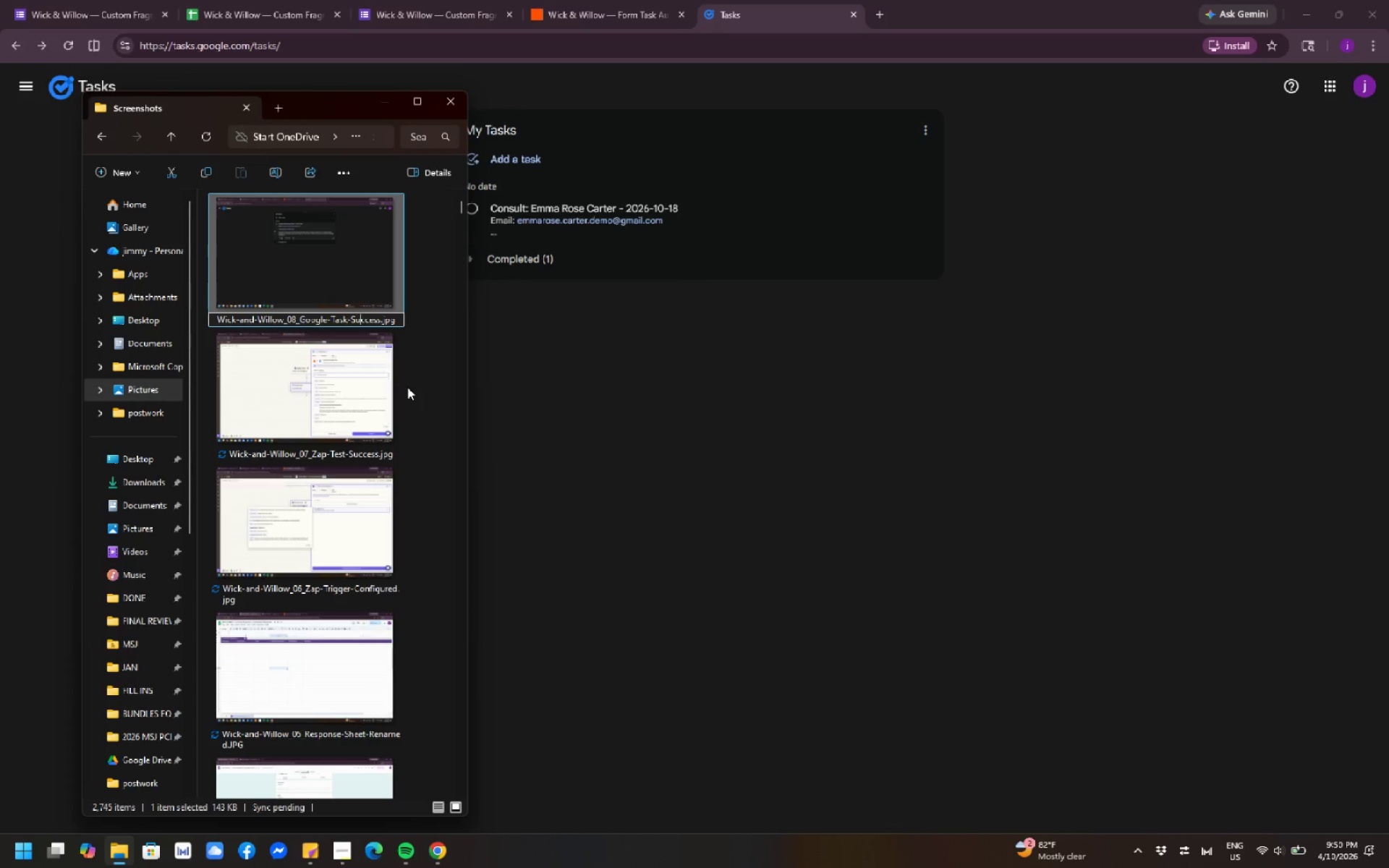 
key(ArrowRight)
 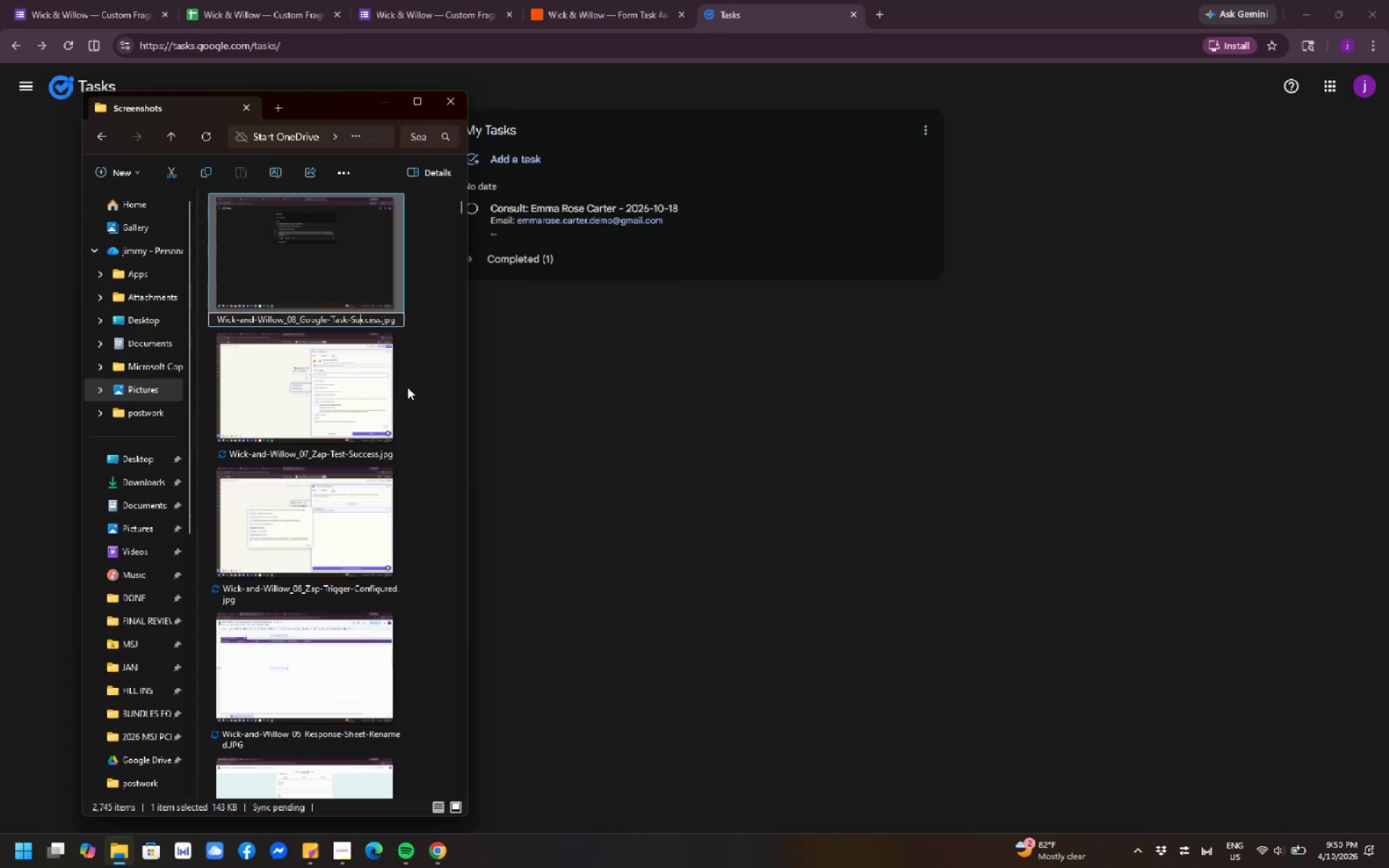 
key(ArrowRight)
 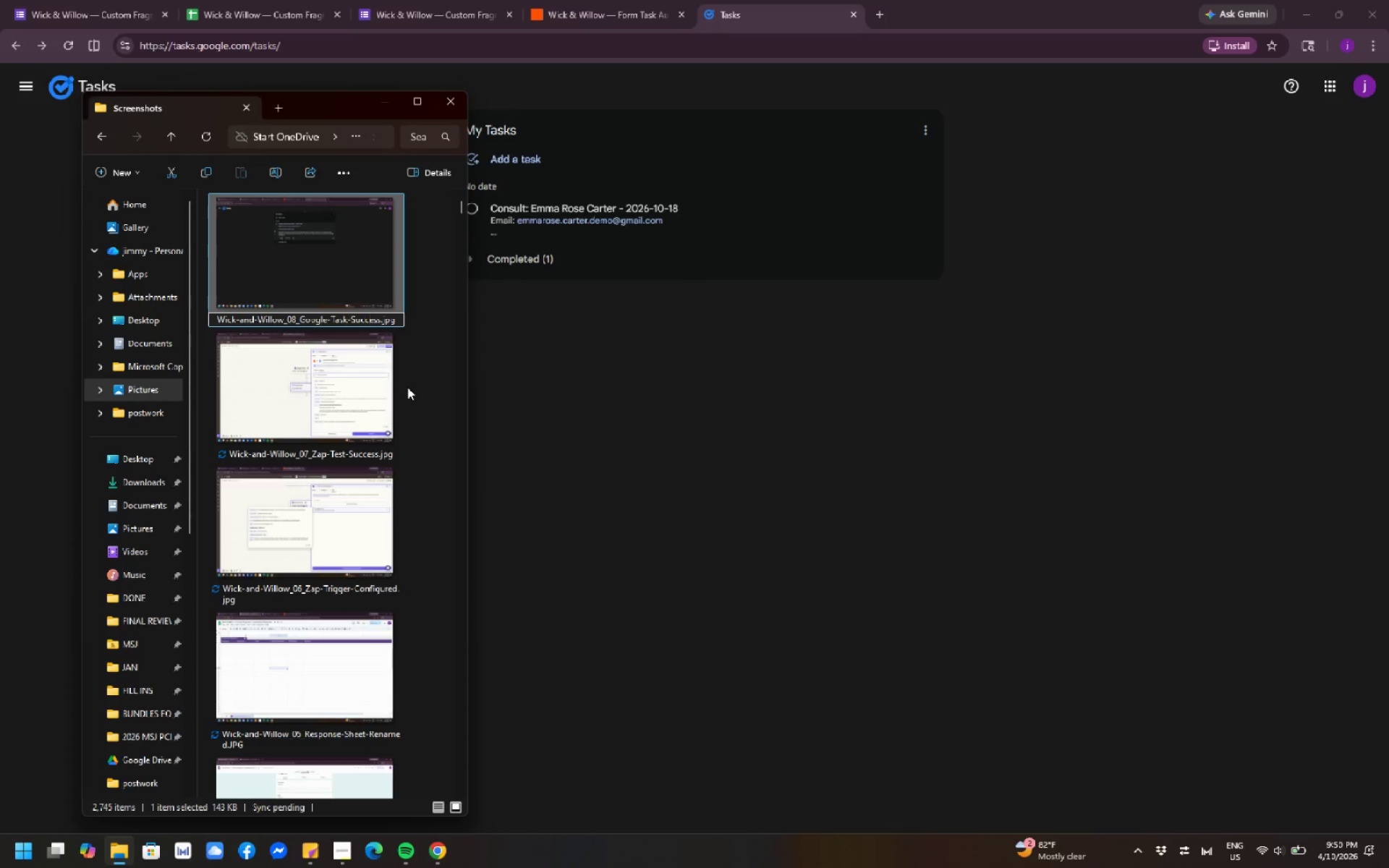 
key(ArrowRight)
 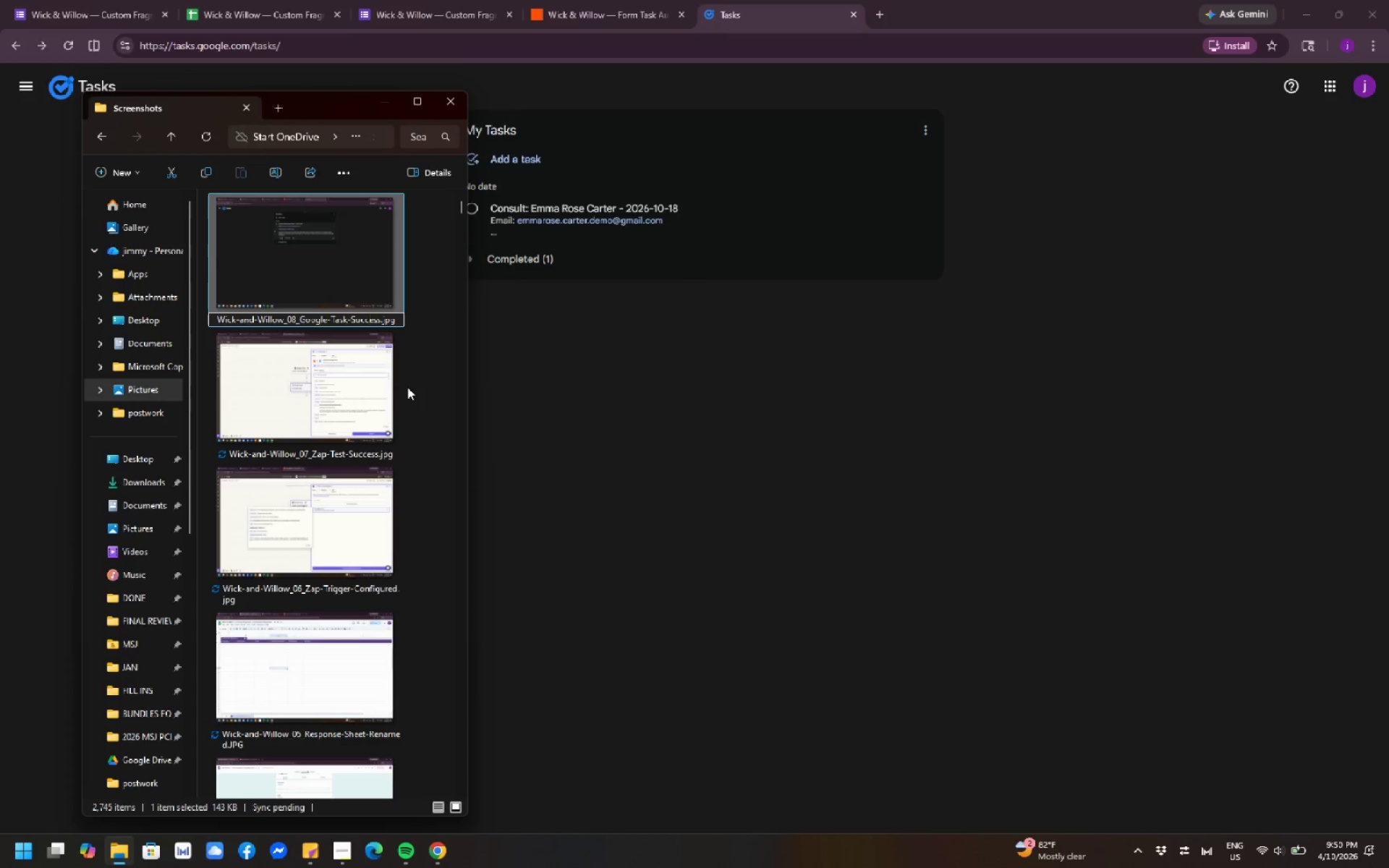 
key(ArrowRight)
 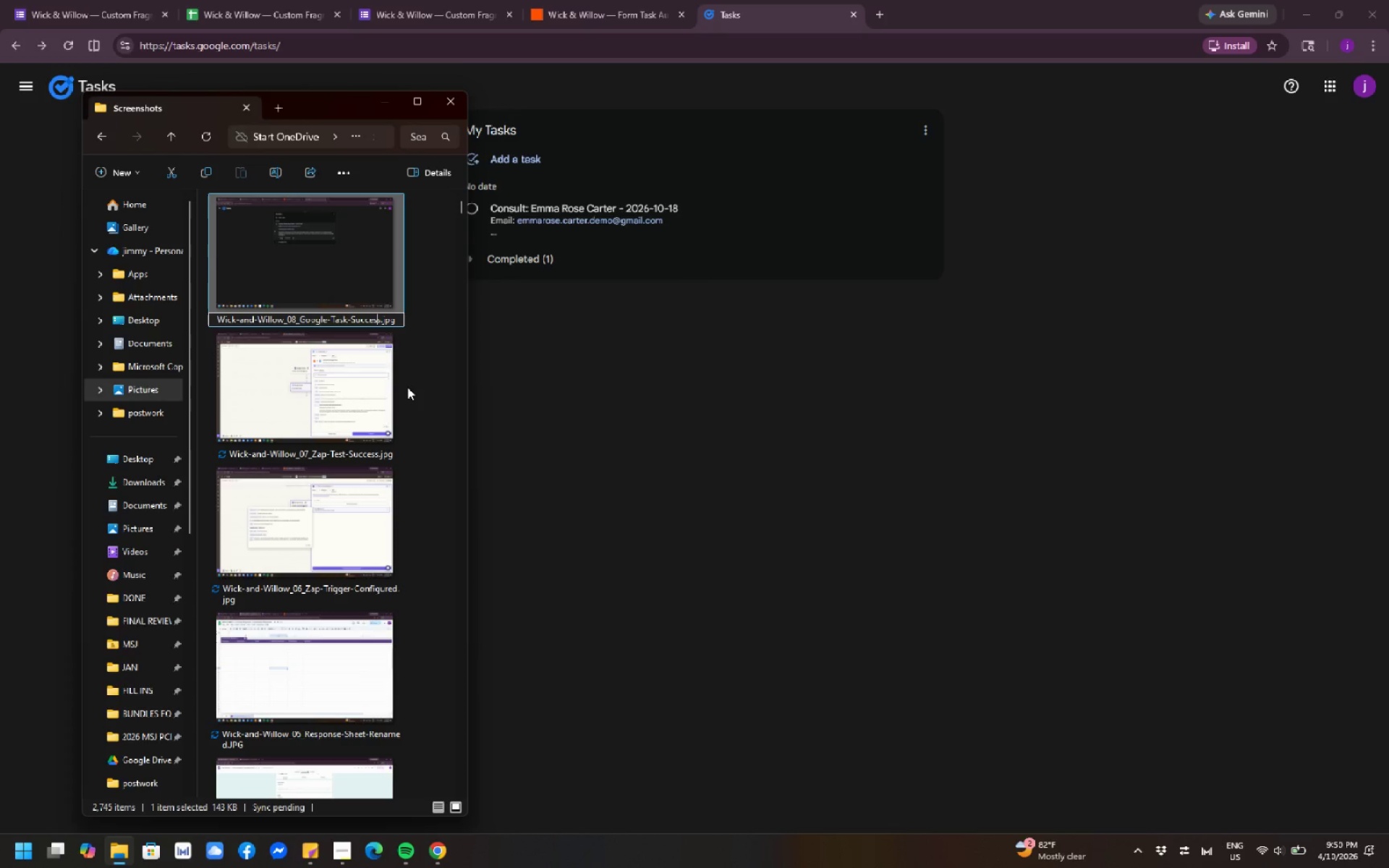 
key(ArrowRight)
 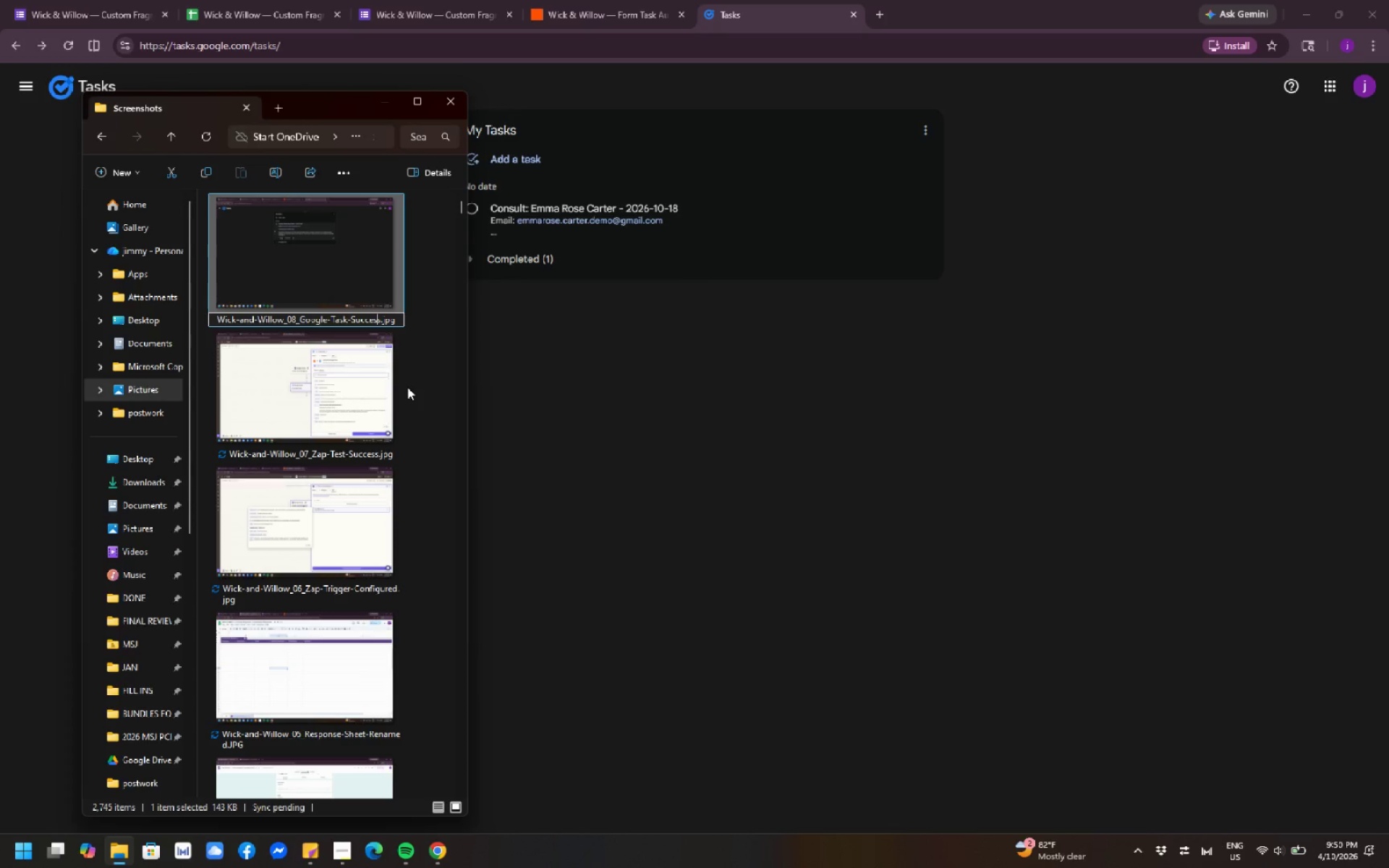 
key(ArrowRight)
 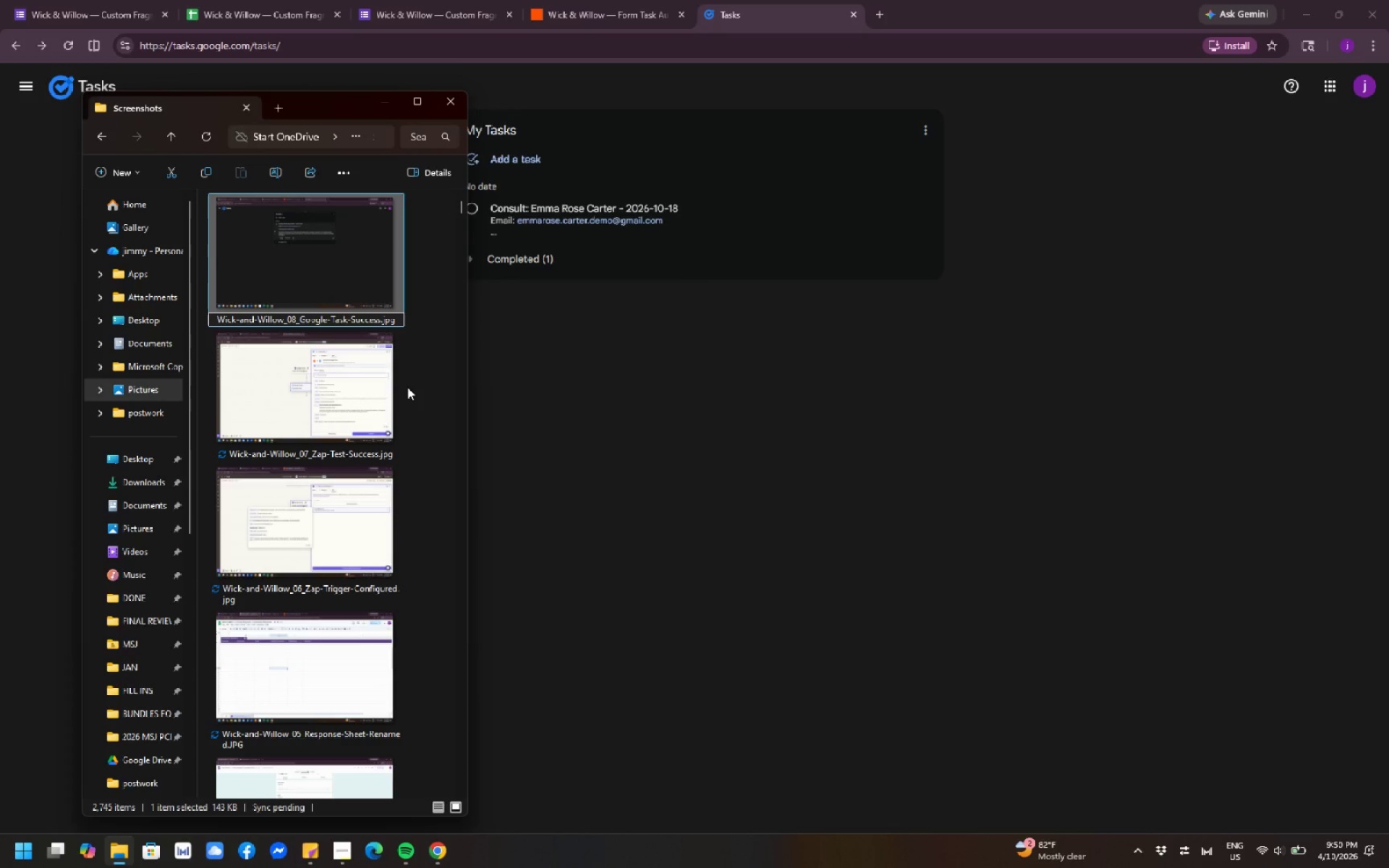 
key(Backspace)
key(Backspace)
key(Backspace)
key(Backspace)
key(Backspace)
key(Backspace)
key(Backspace)
type(Result)
 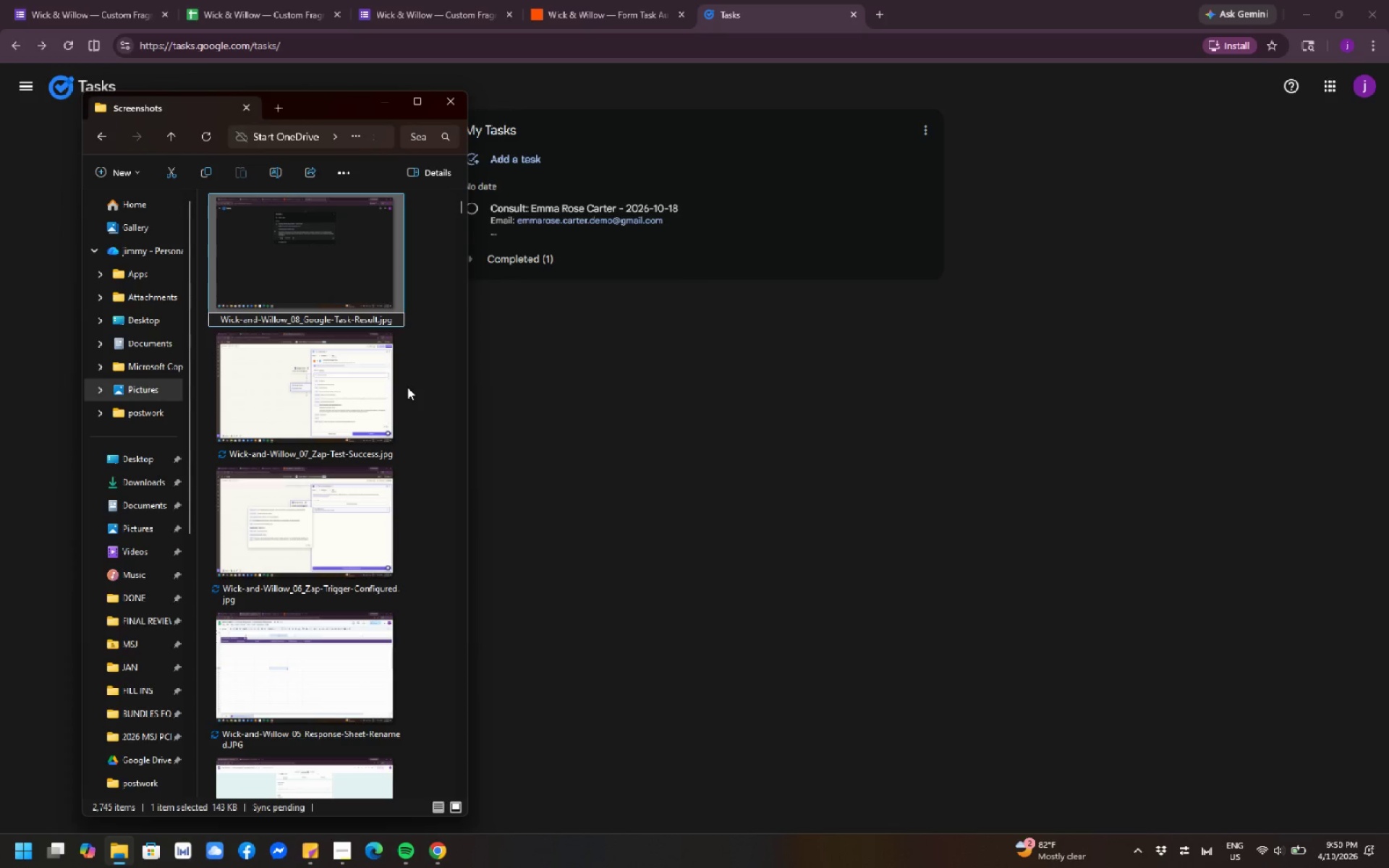 
left_click([406, 393])
 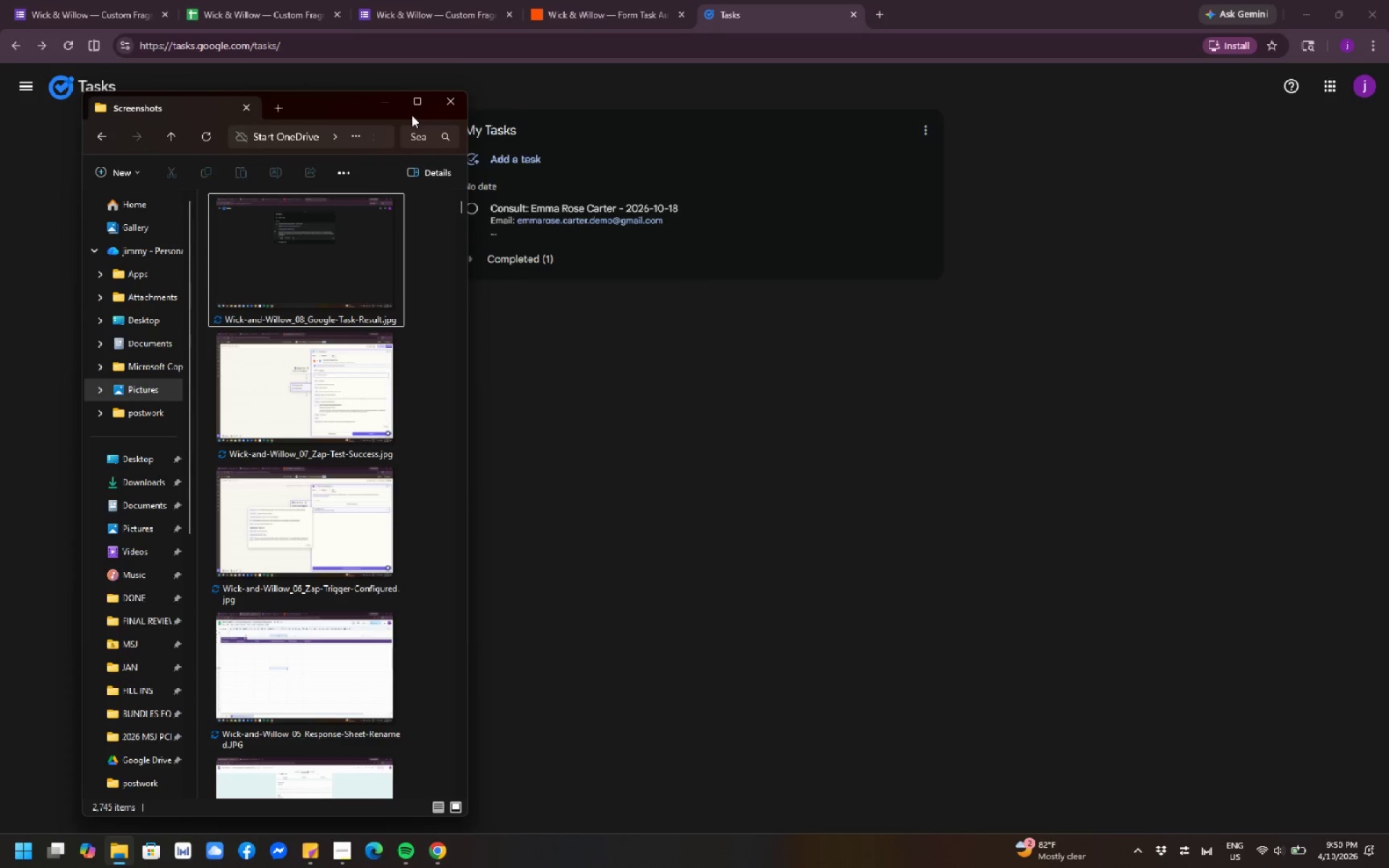 
left_click([383, 101])
 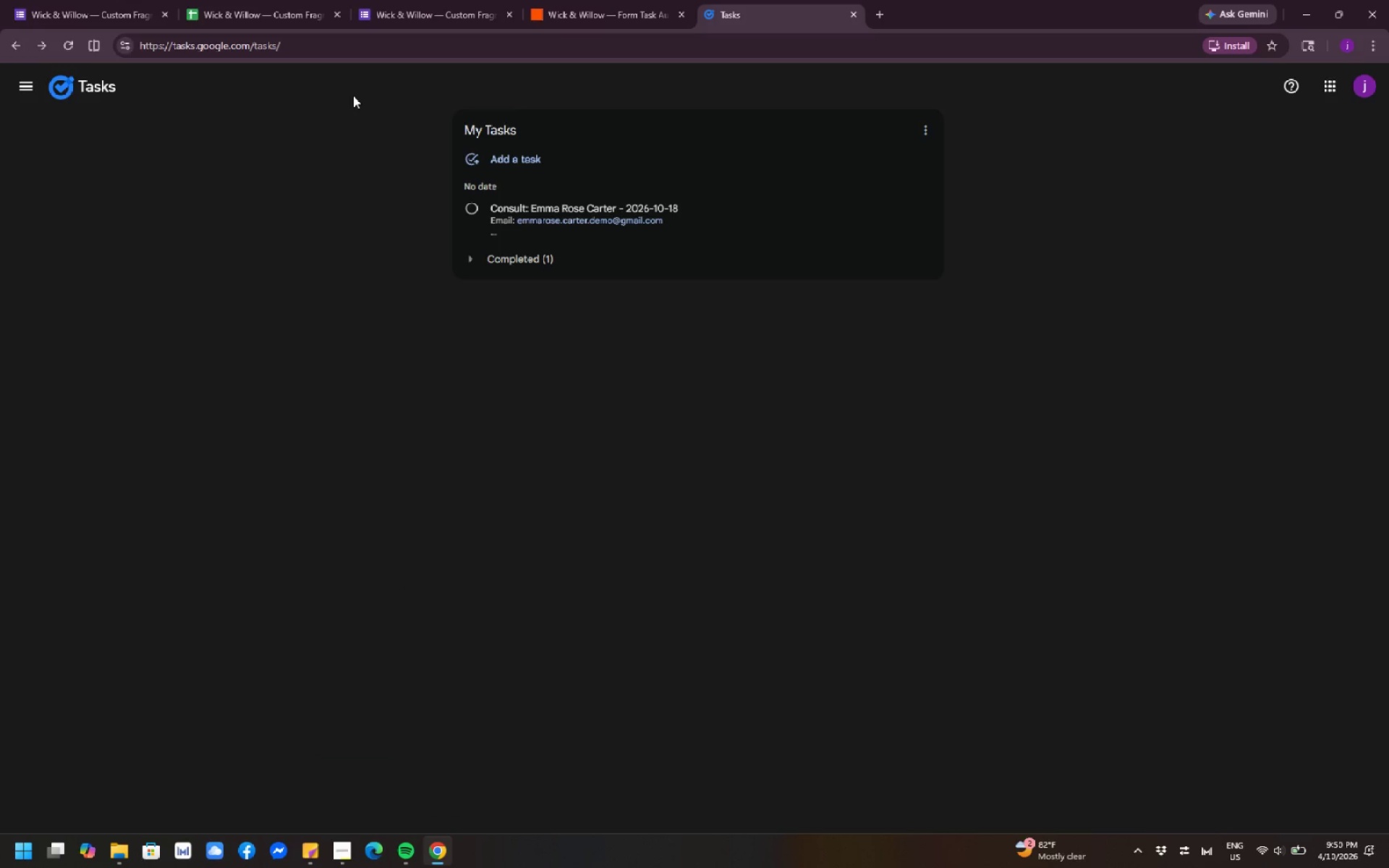 
left_click([576, 7])
 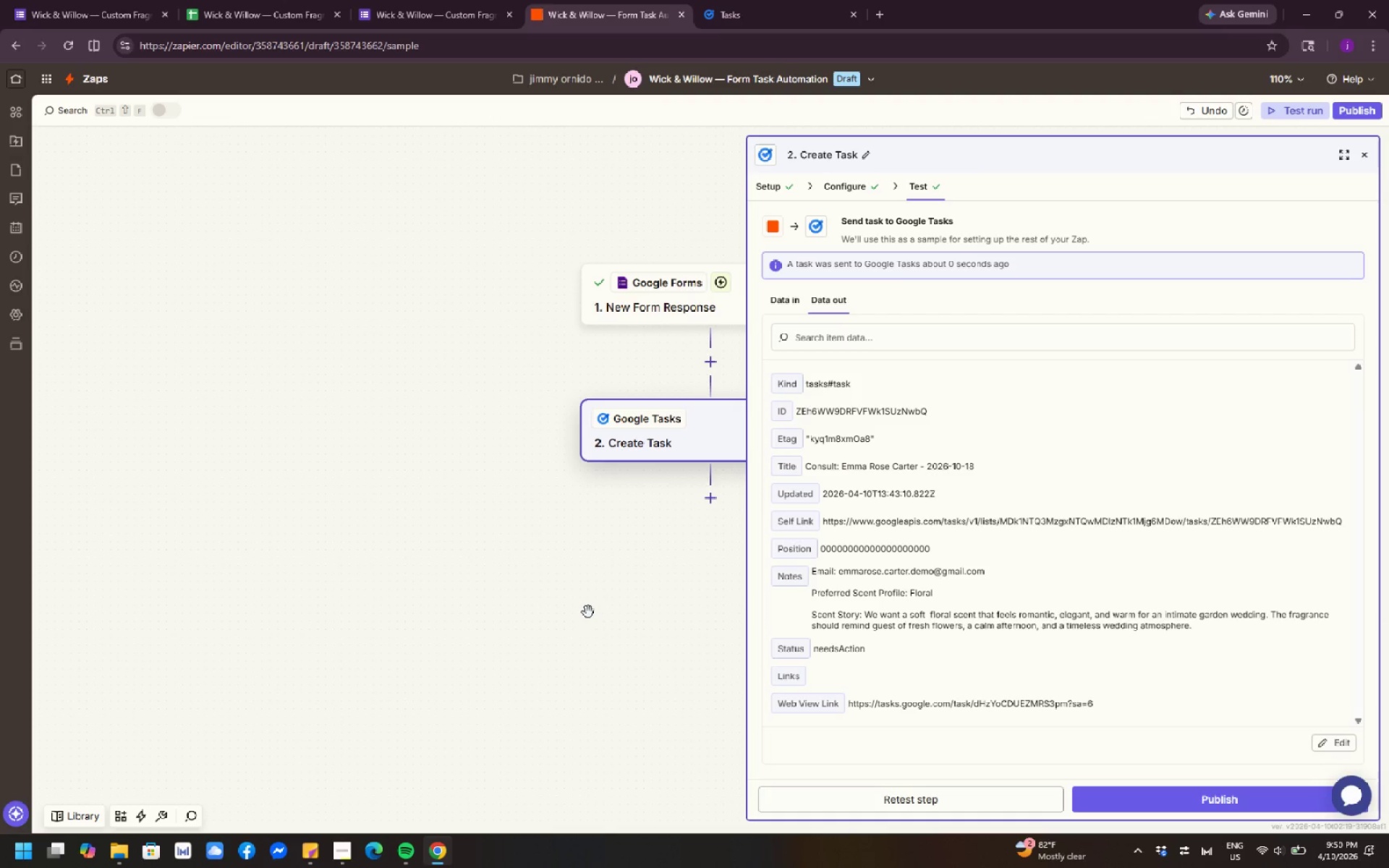 
wait(5.33)
 